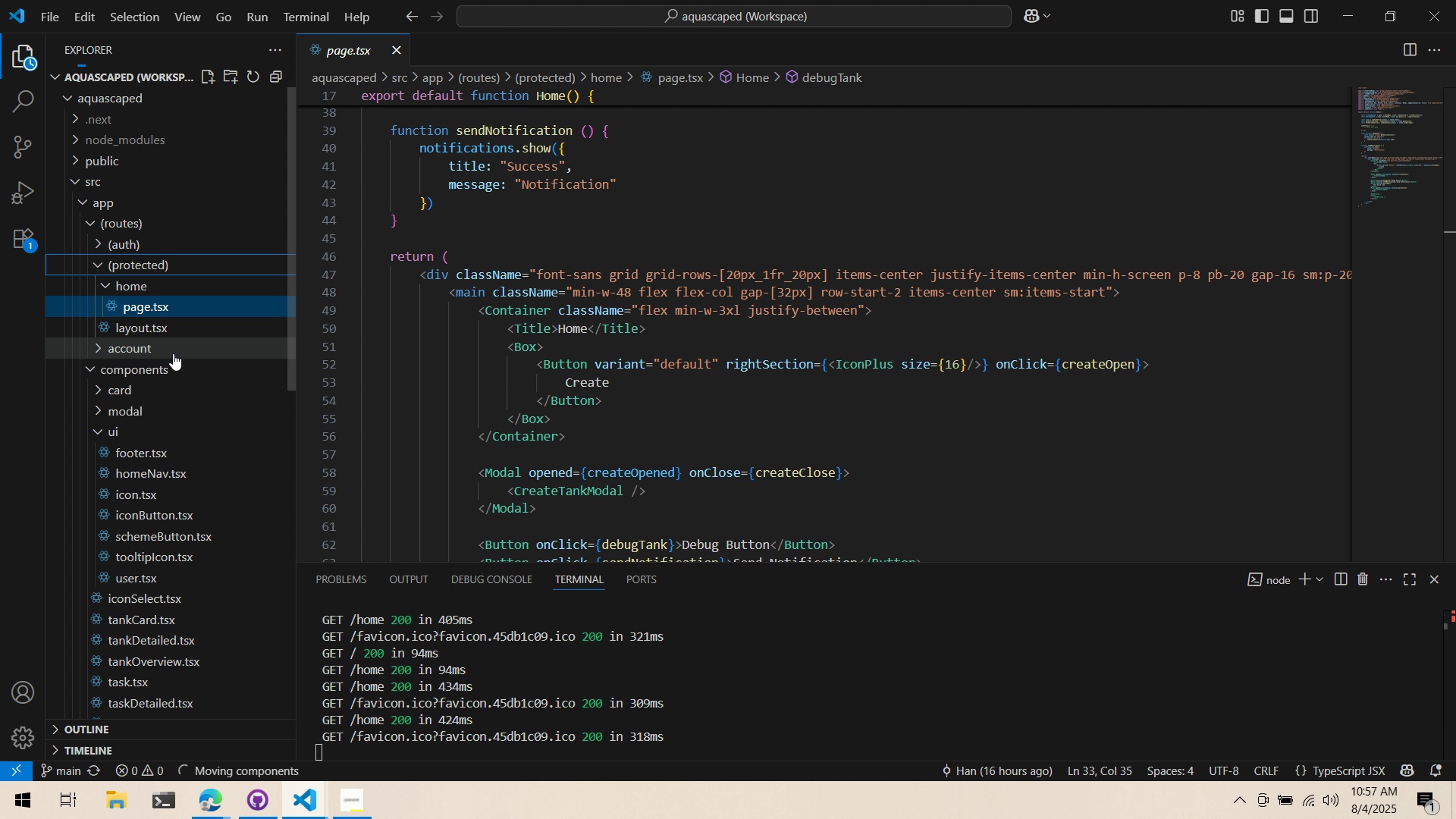 
left_click([173, 353])
 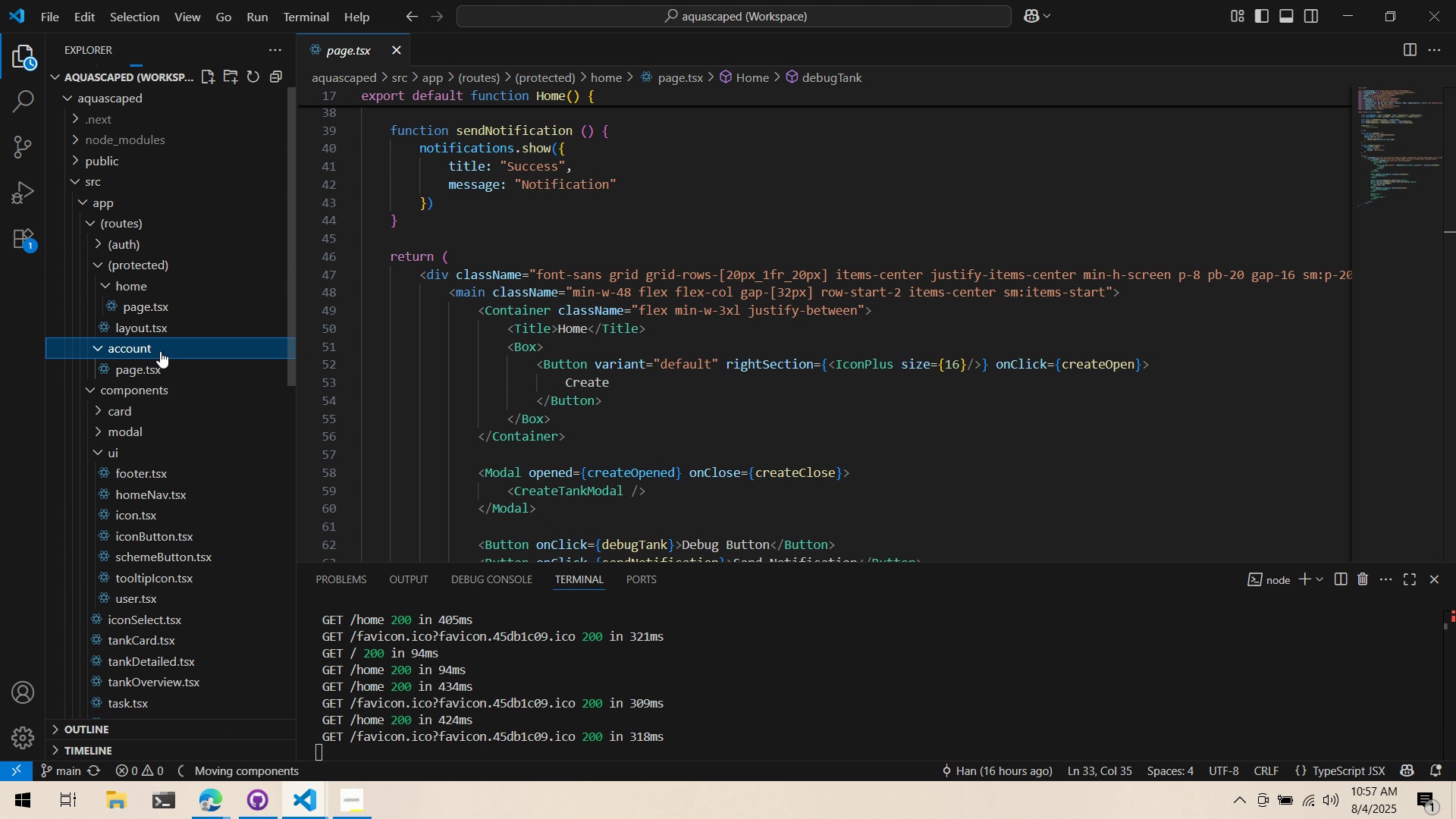 
left_click_drag(start_coordinate=[159, 354], to_coordinate=[150, 269])
 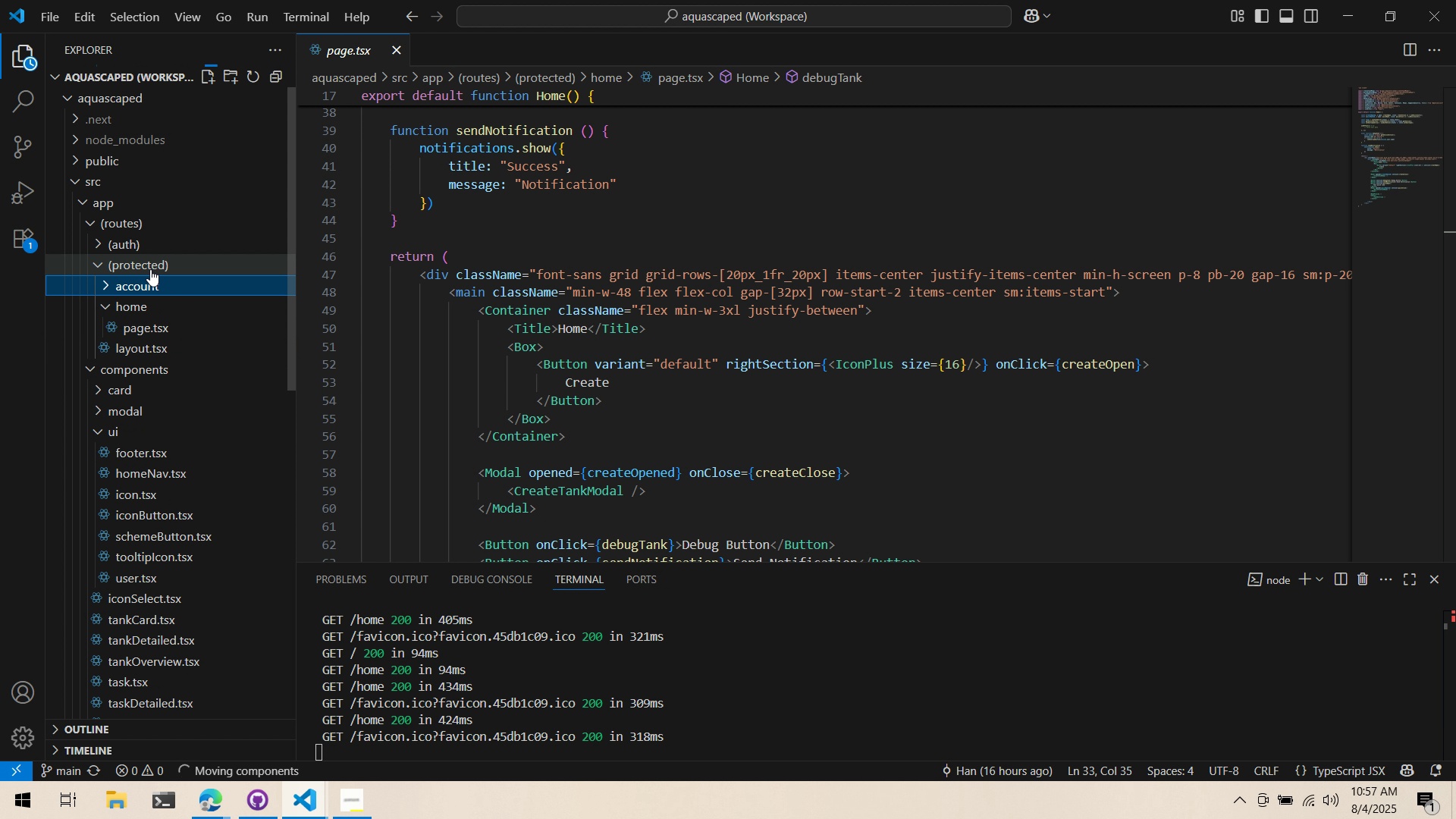 
right_click([150, 269])
 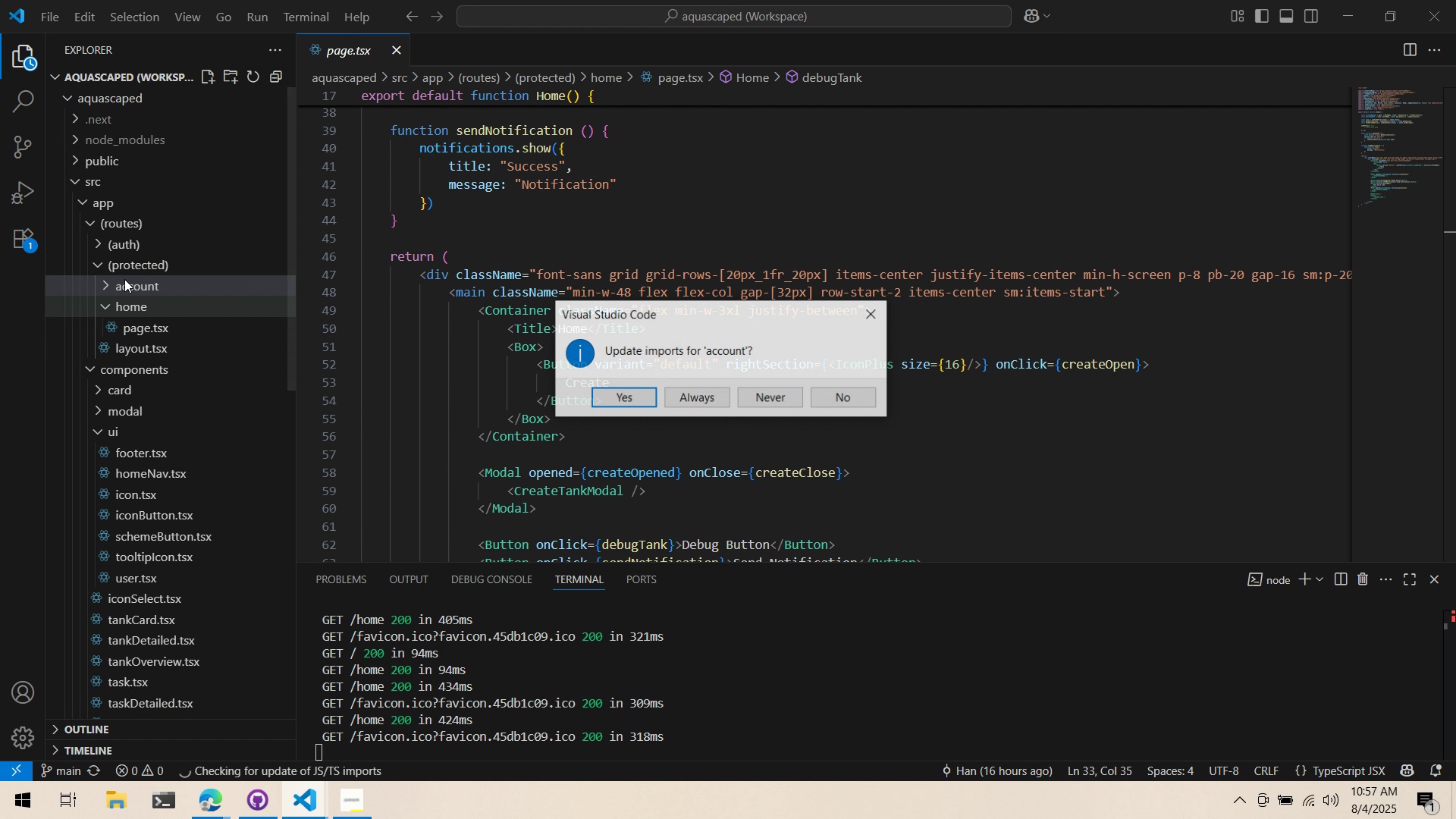 
left_click([124, 280])
 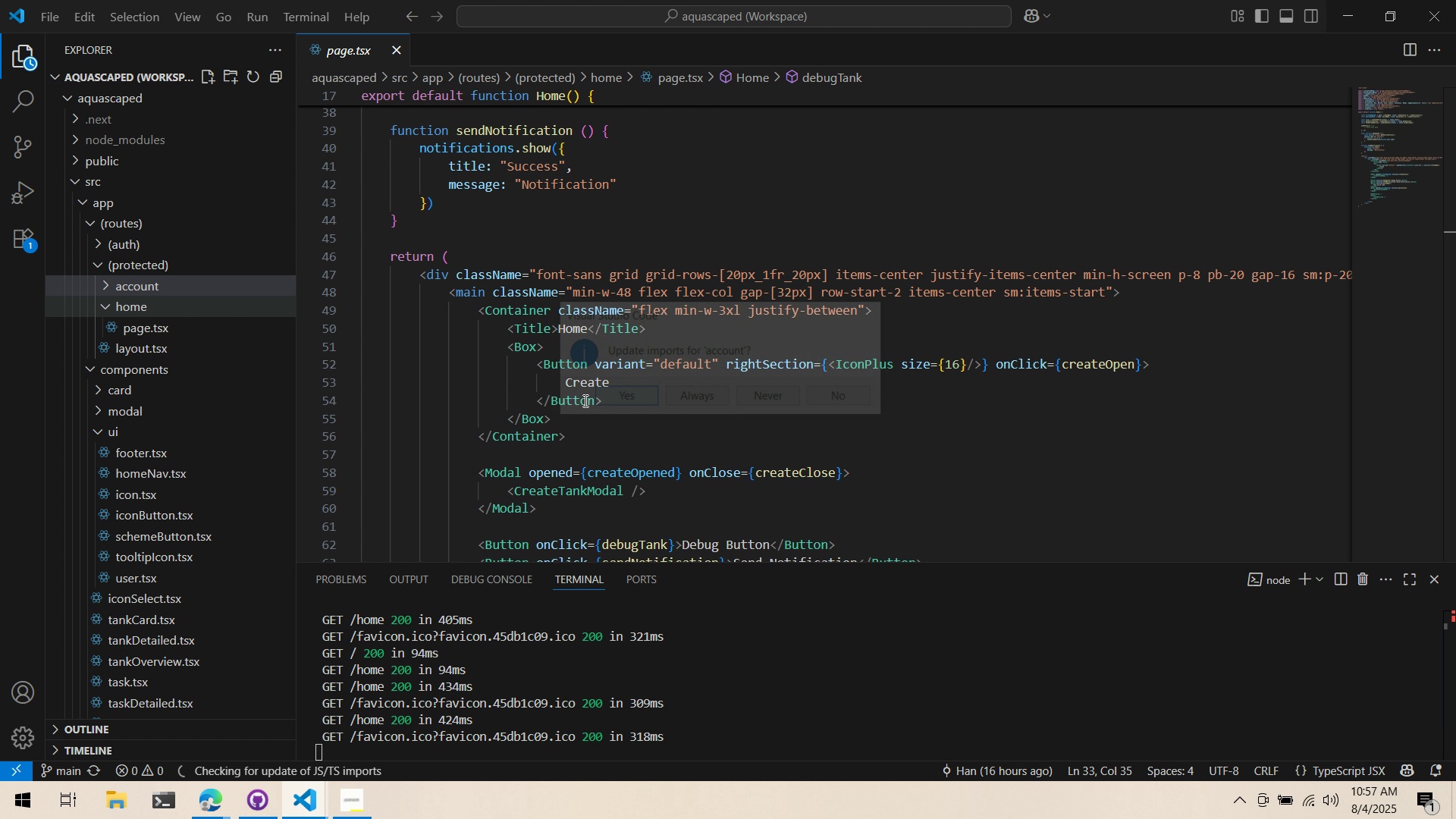 
left_click([196, 281])
 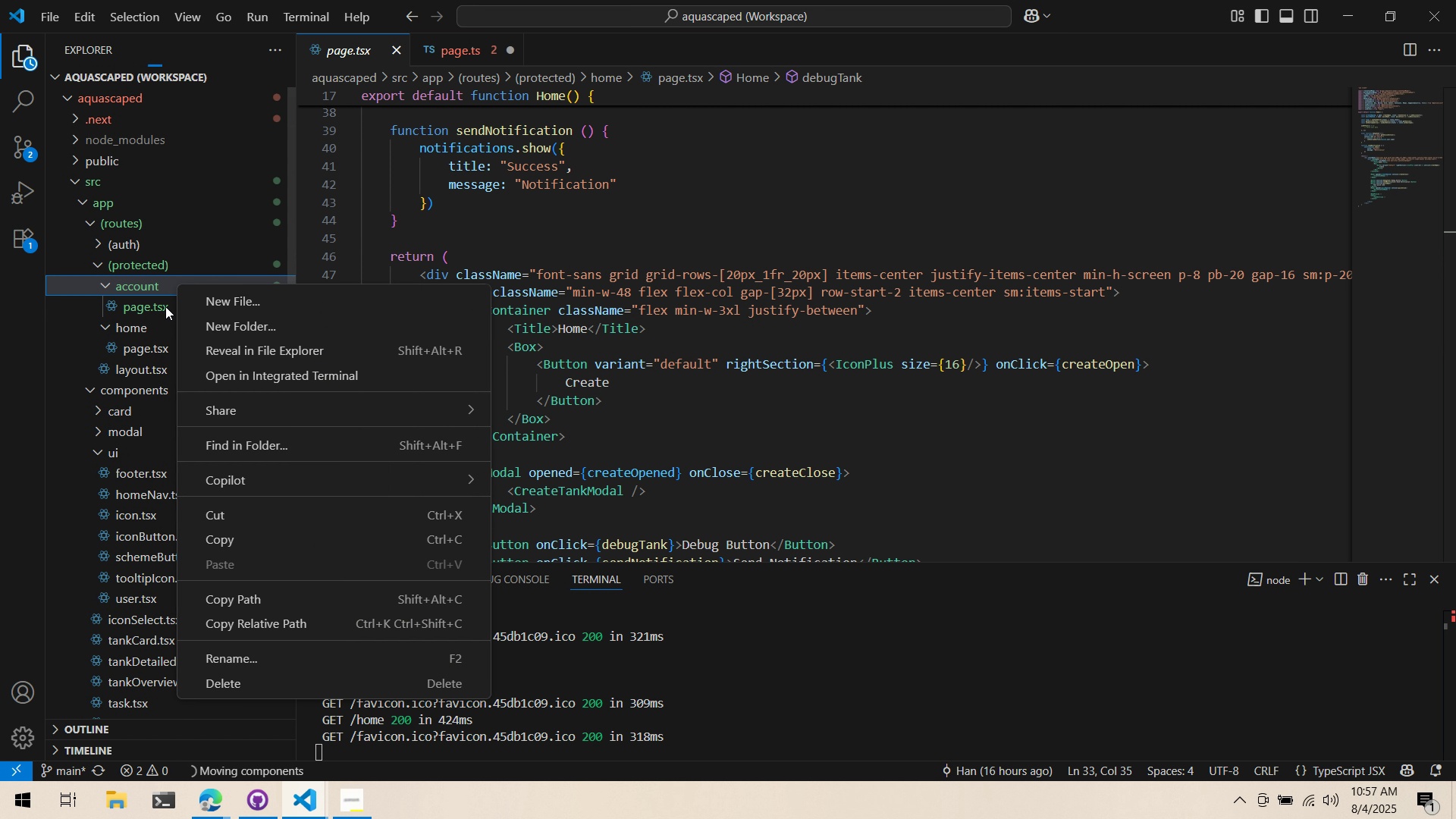 
left_click([152, 292])
 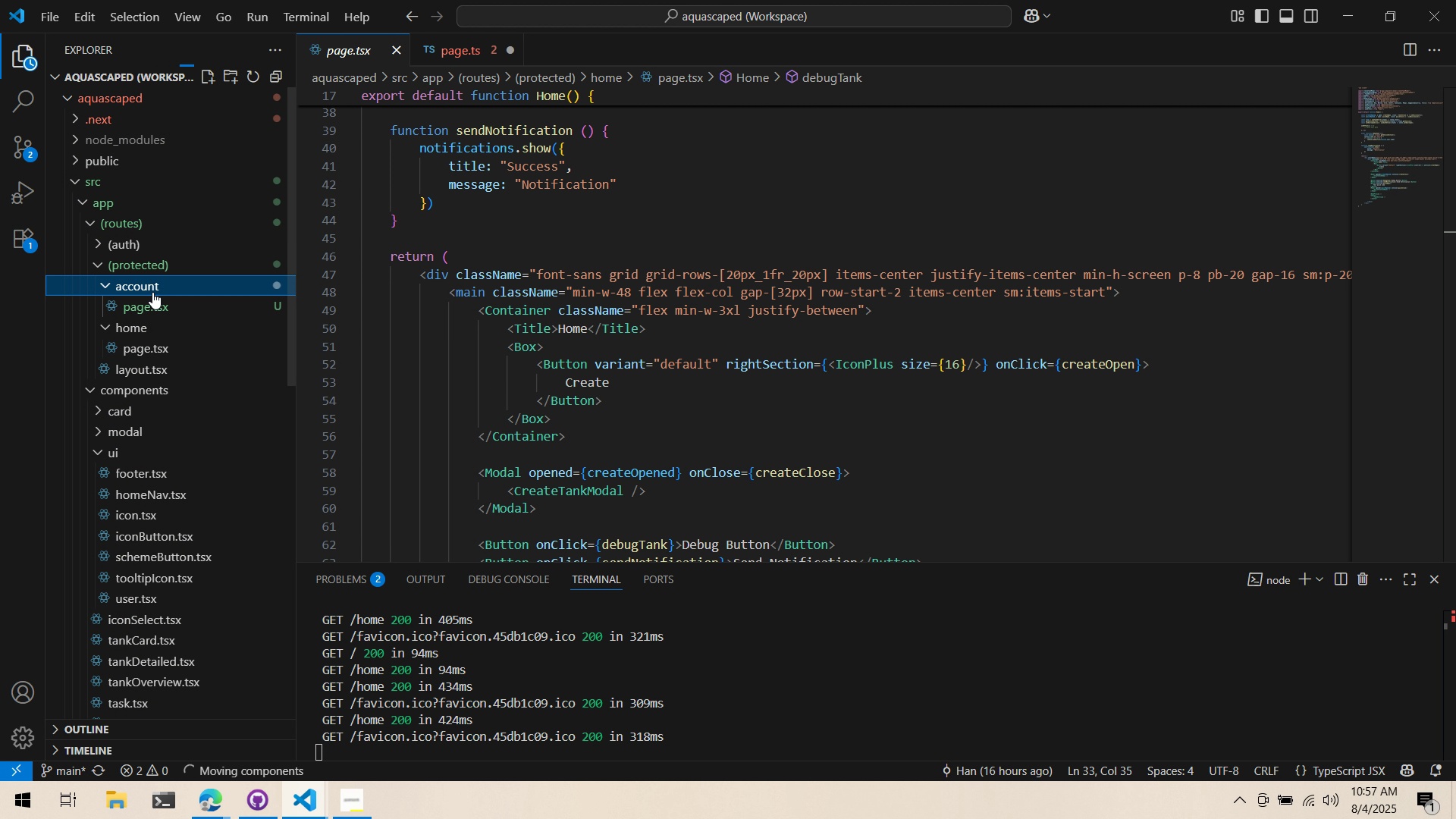 
key(Alt+AltLeft)
 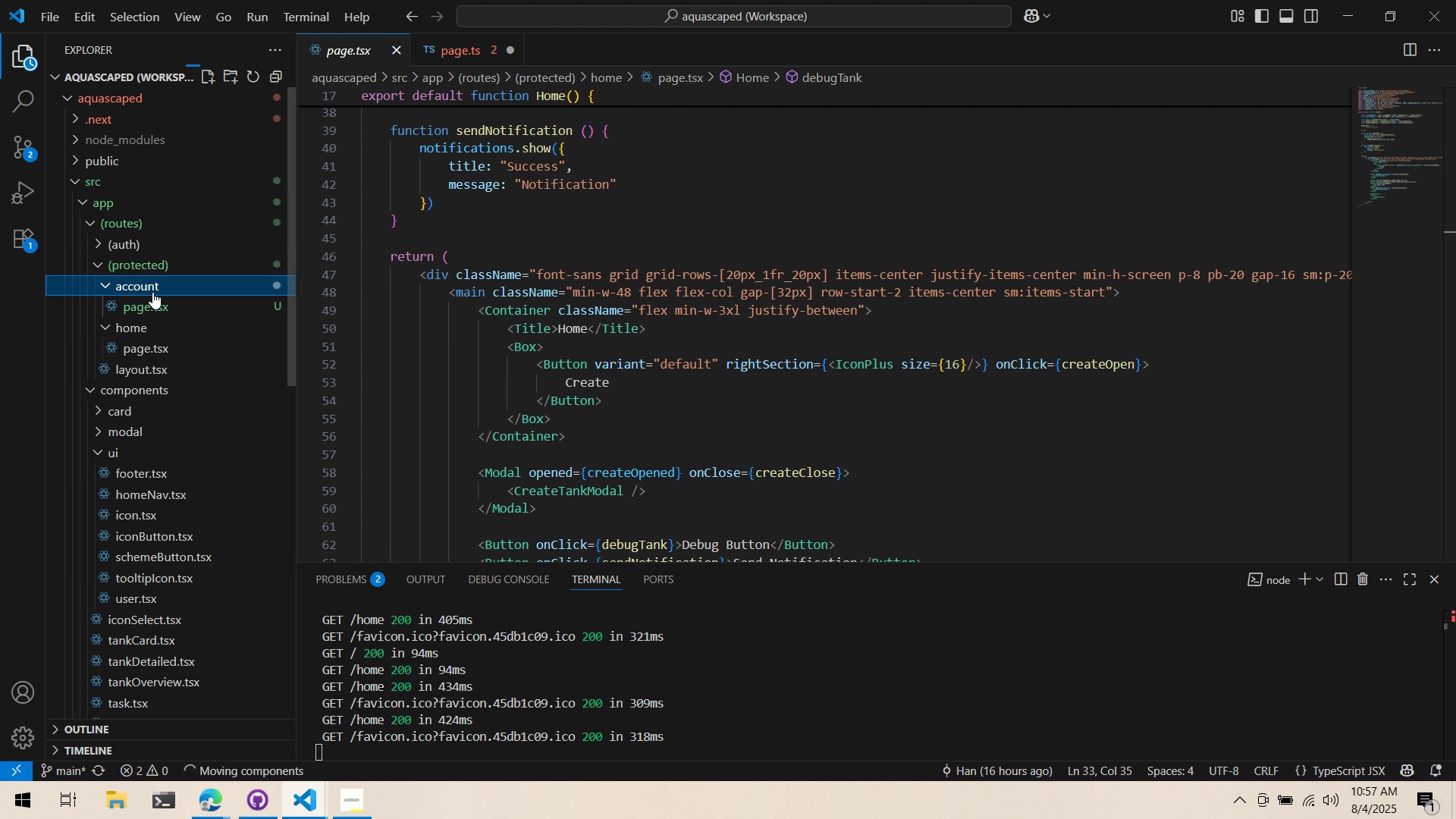 
key(Alt+Tab)
 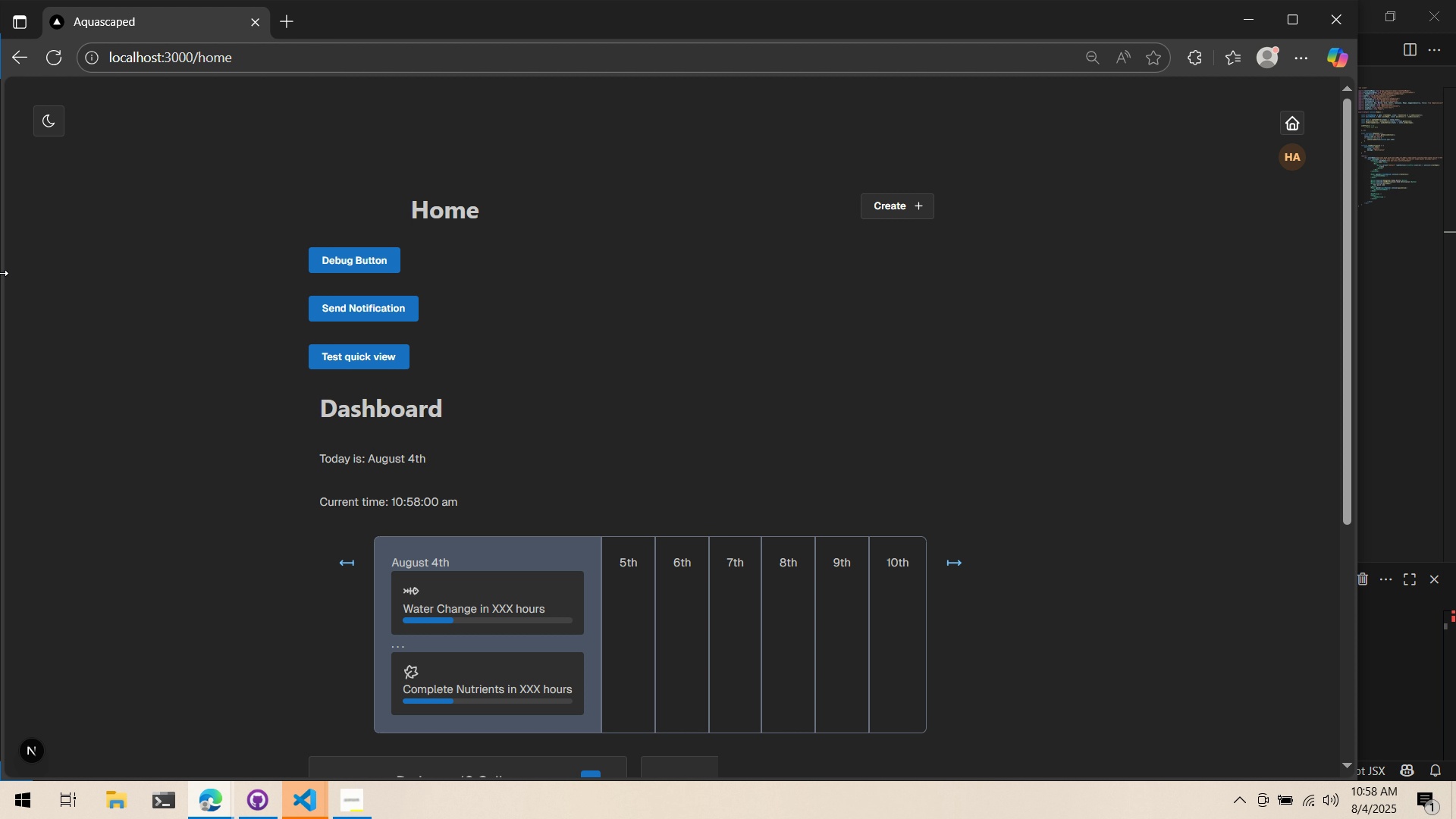 
wait(56.58)
 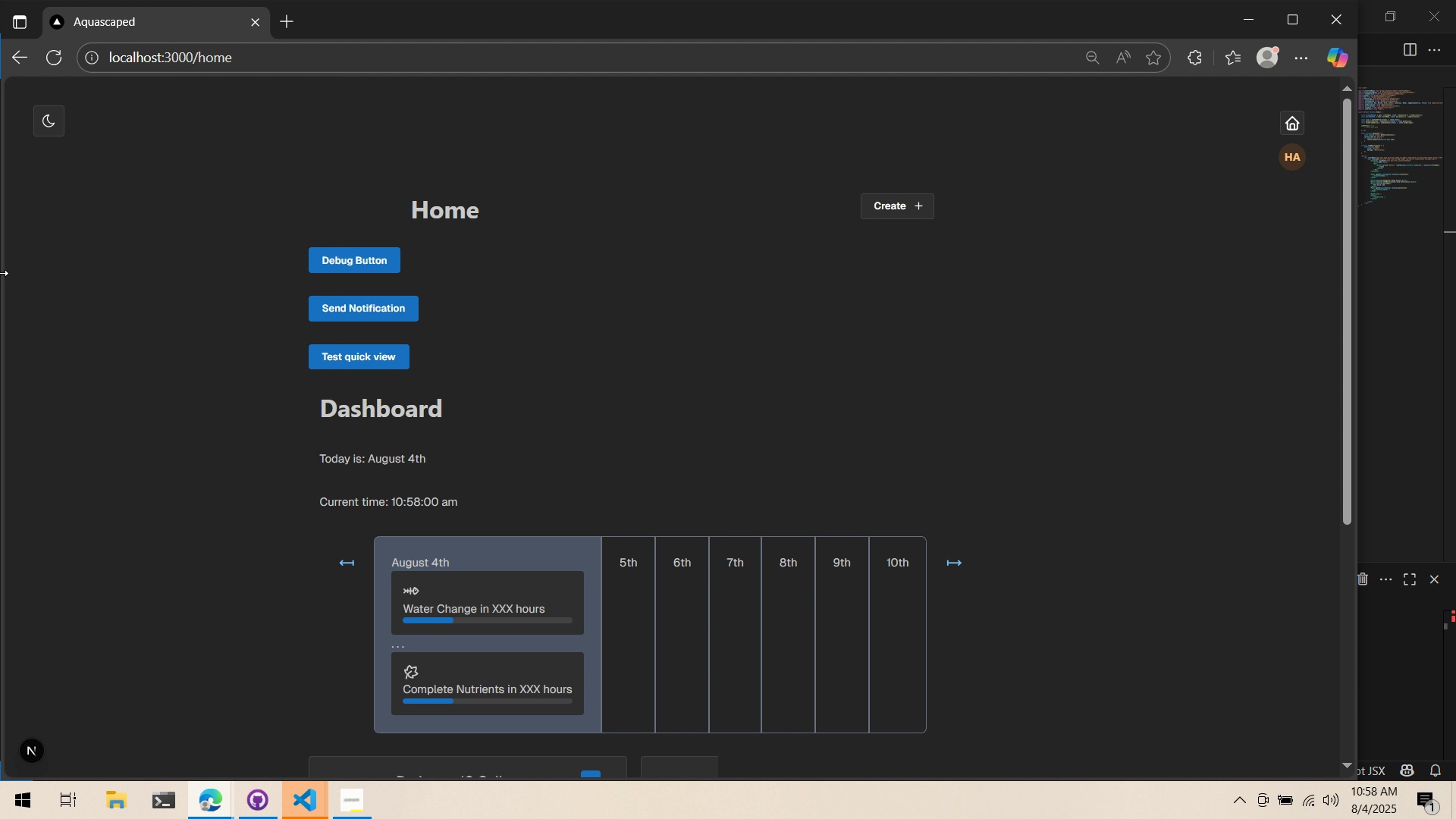 
left_click([293, 818])
 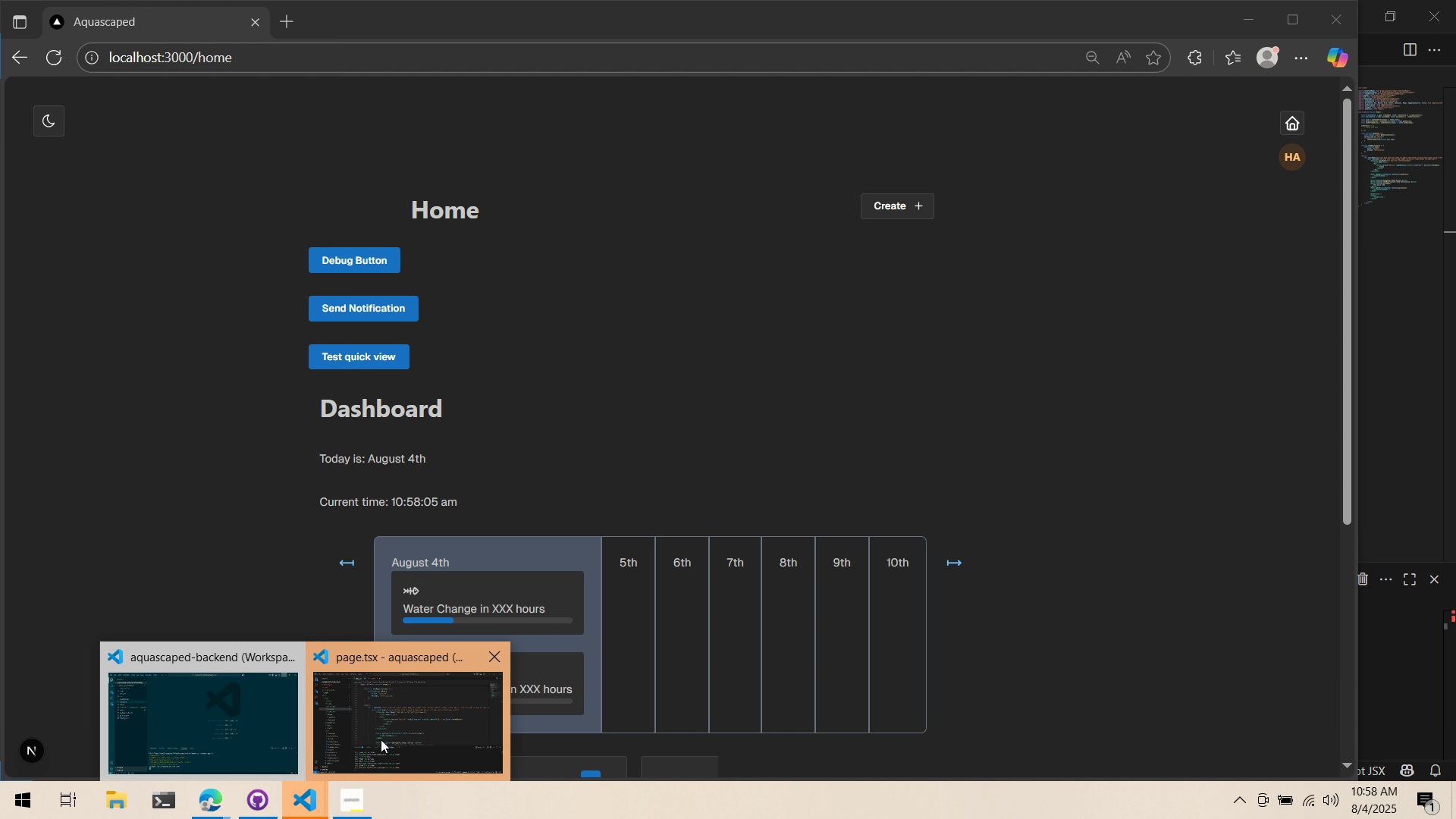 
left_click([384, 736])
 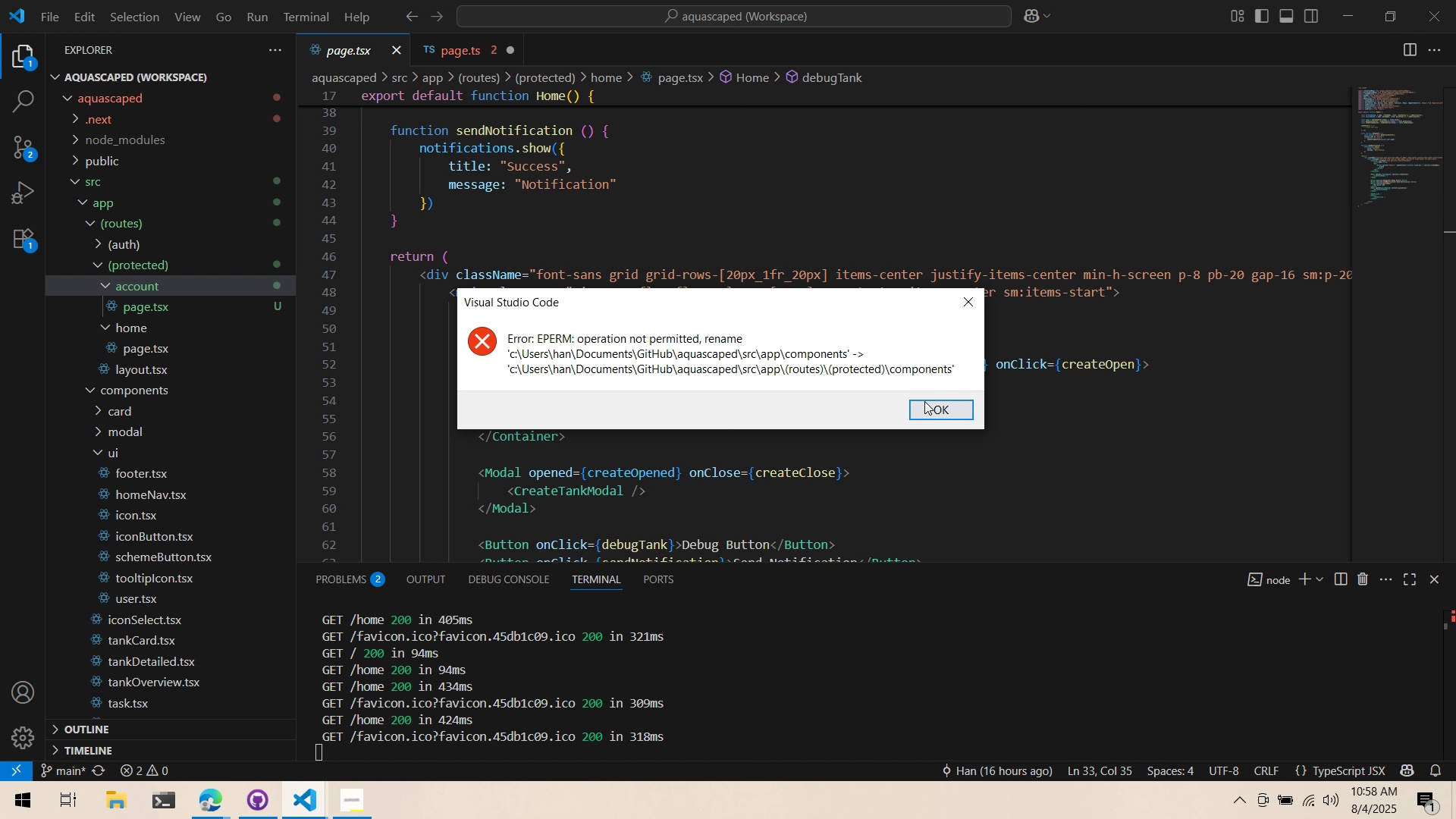 
left_click([926, 403])
 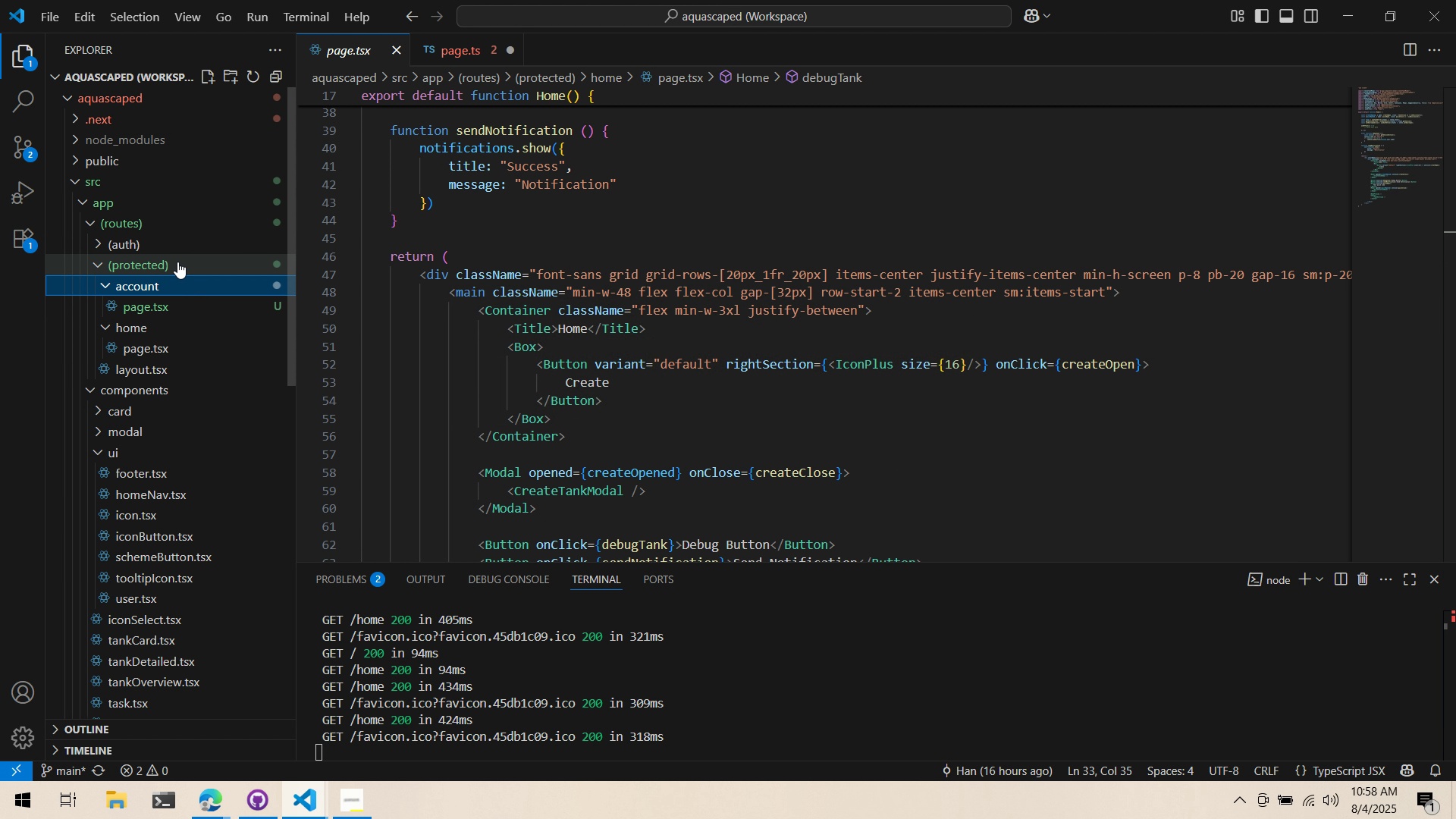 
left_click([174, 305])
 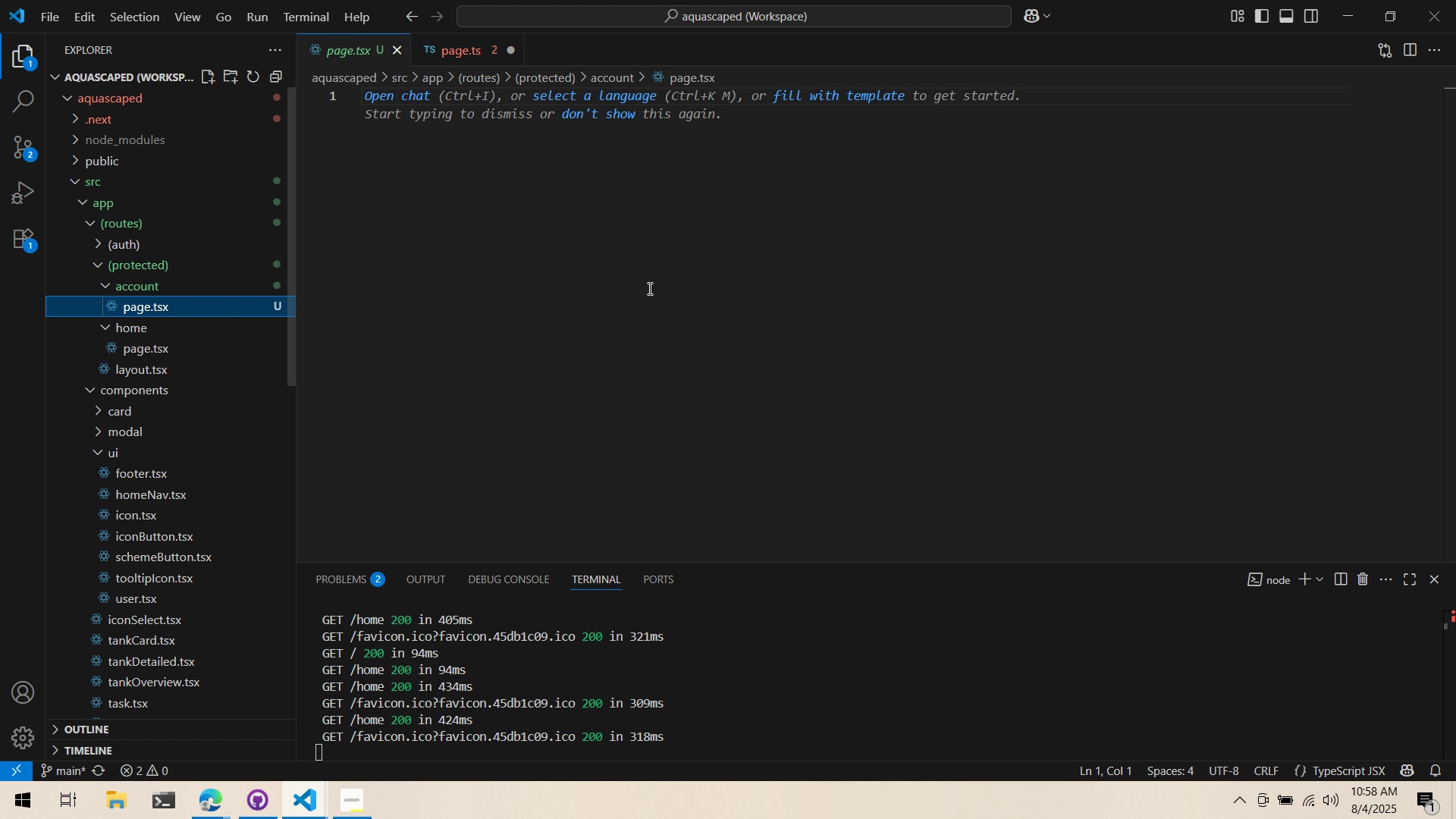 
left_click([648, 288])
 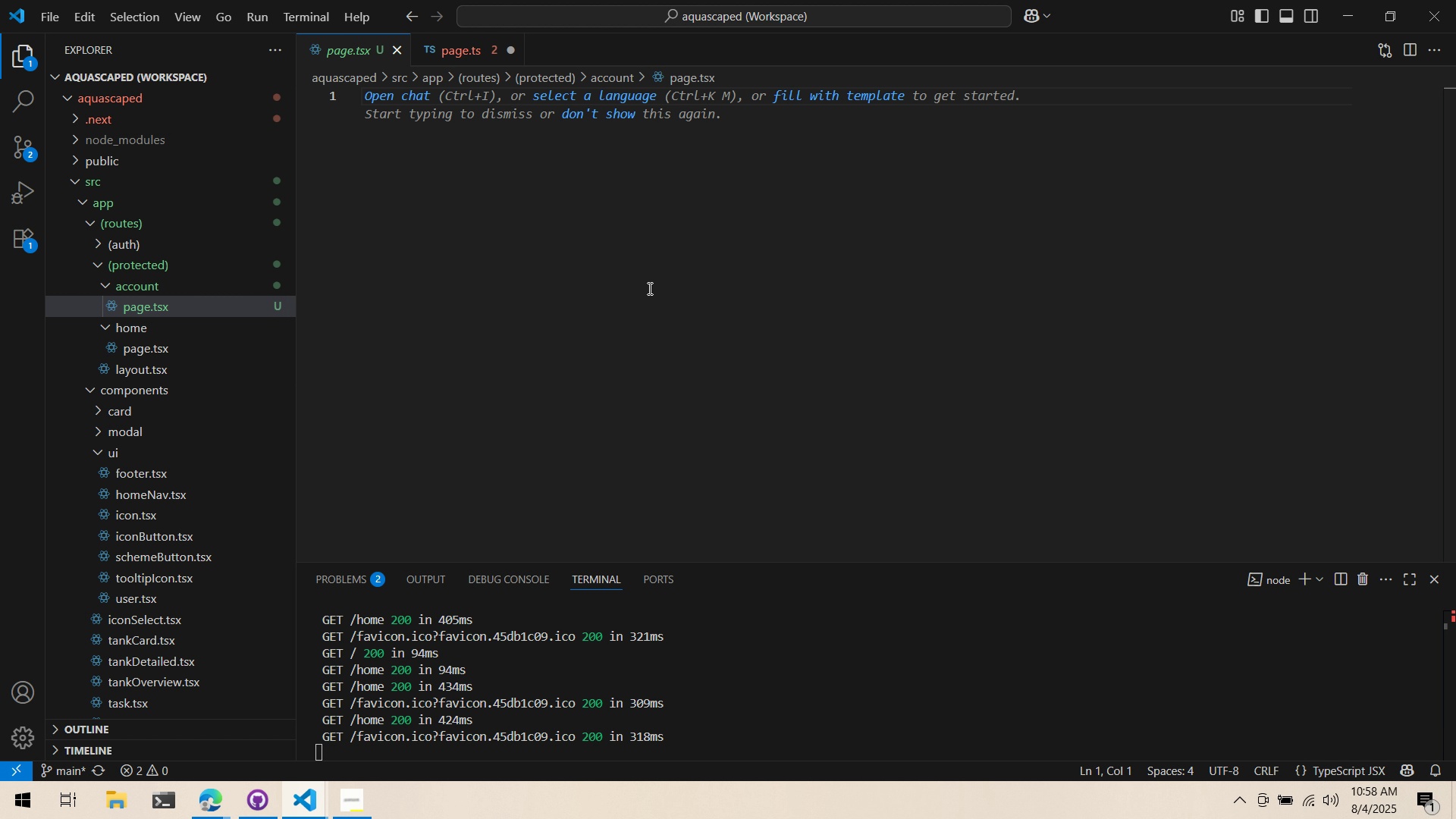 
type(ex)
 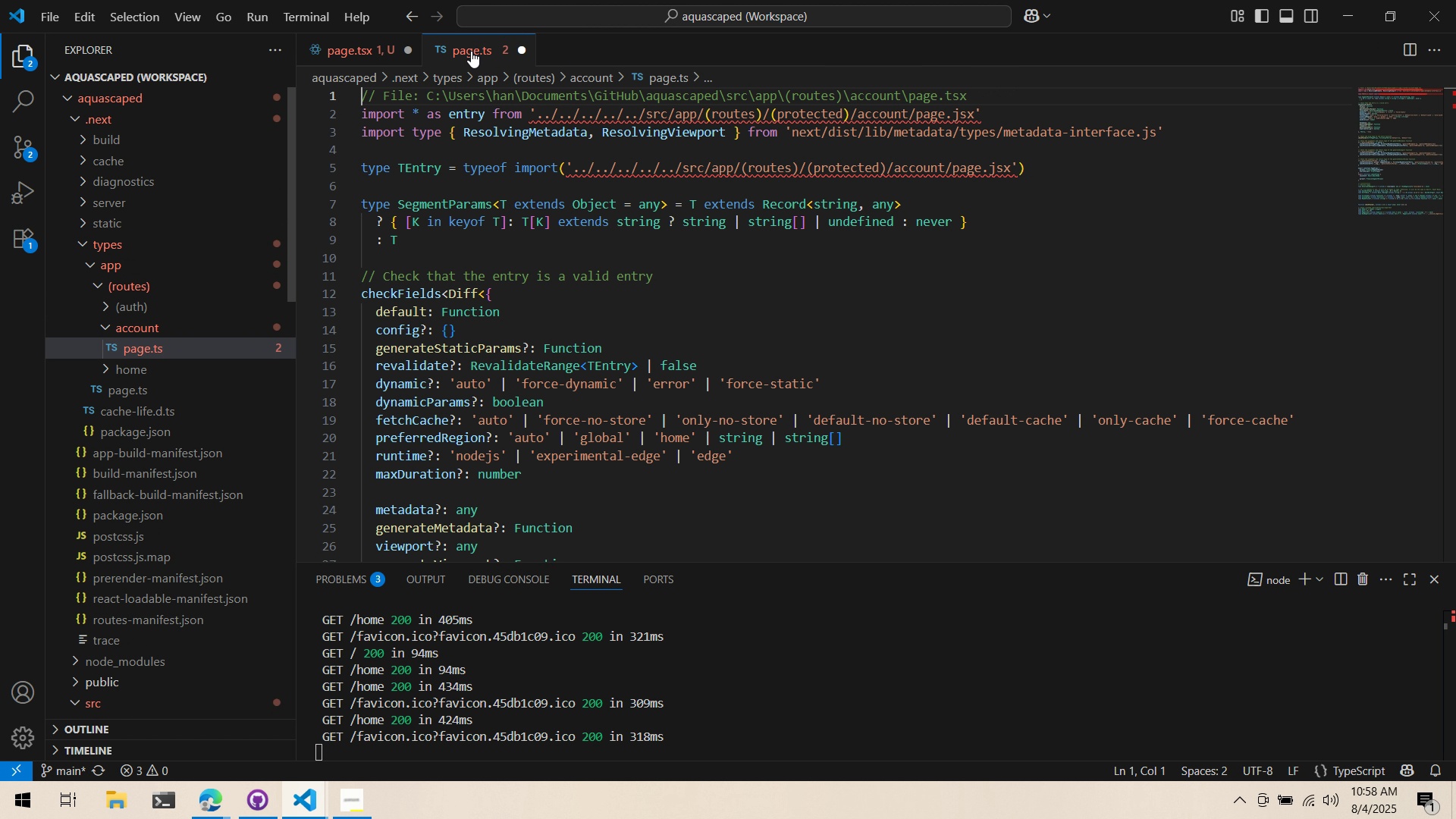 
middle_click([471, 51])
 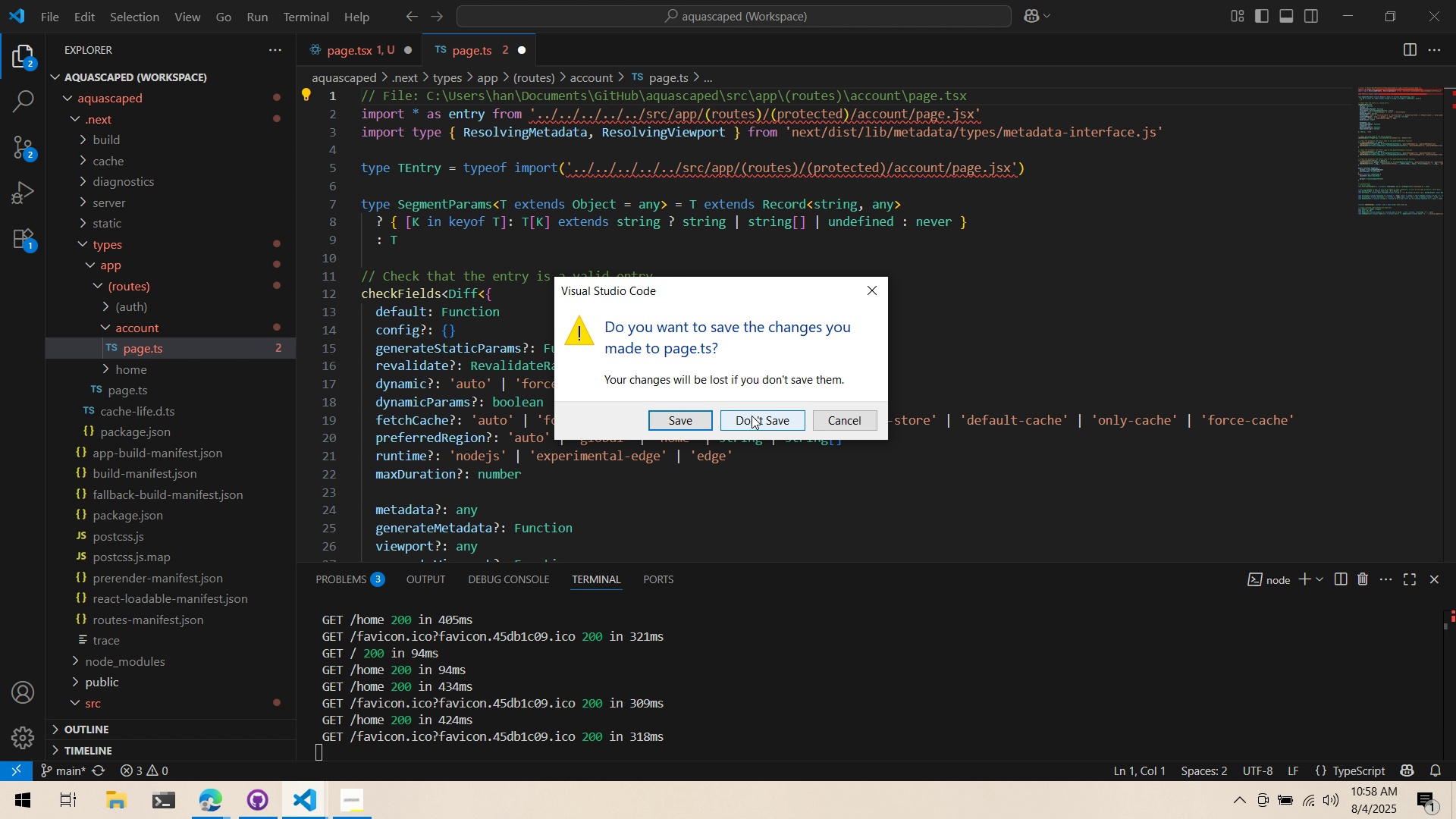 
left_click([764, 419])
 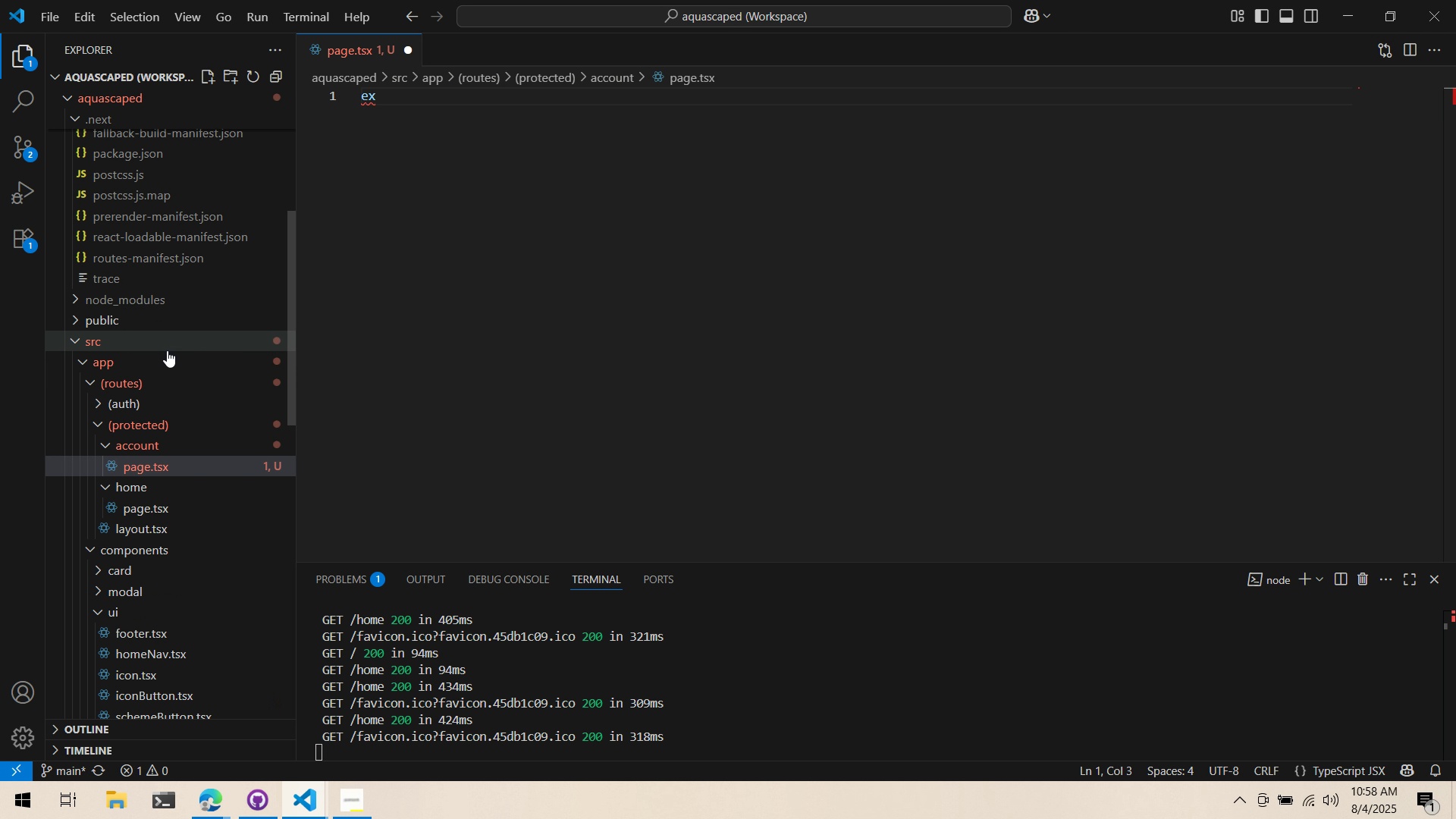 
scroll: coordinate [160, 248], scroll_direction: up, amount: 7.0
 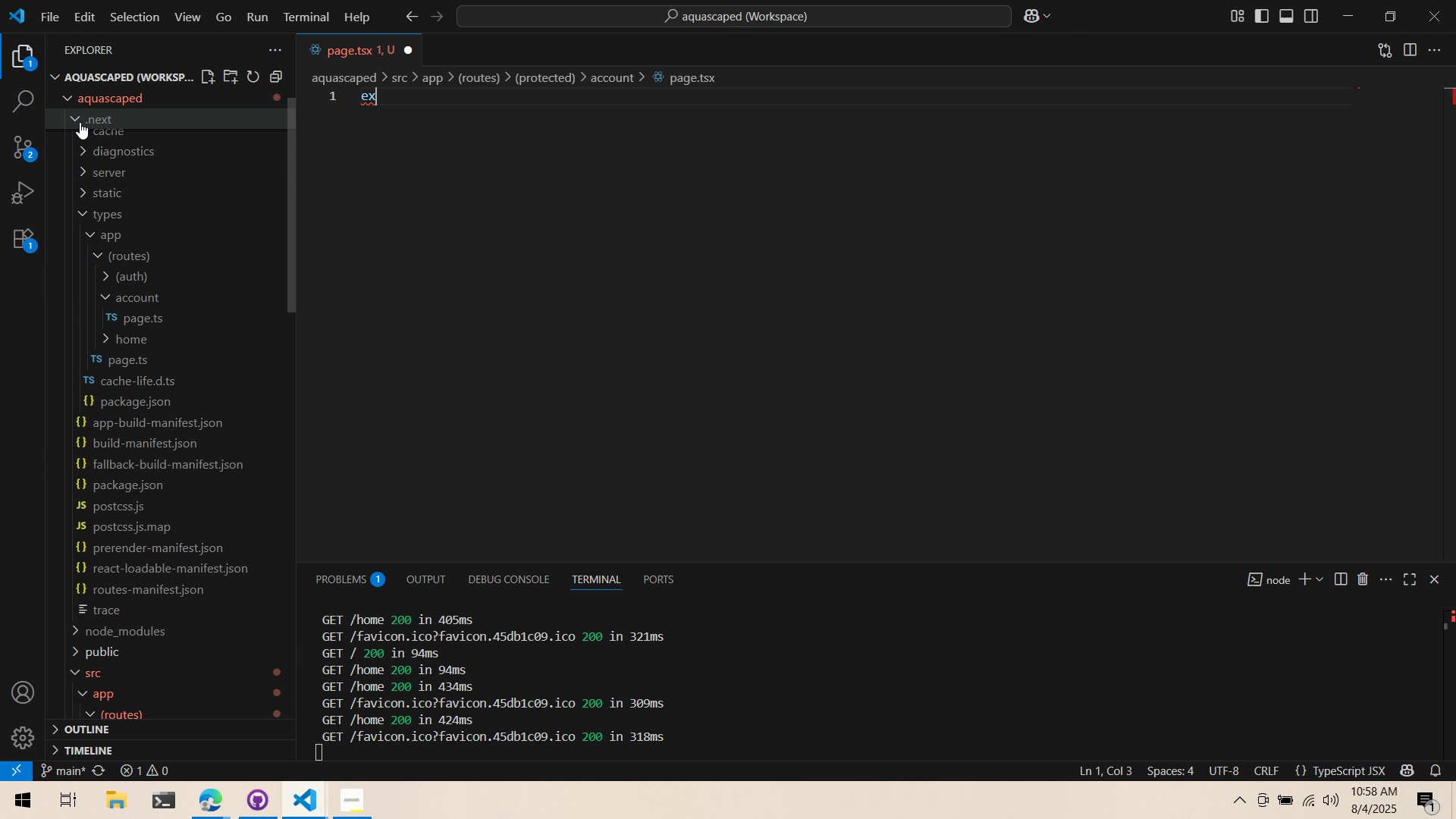 
left_click([80, 122])
 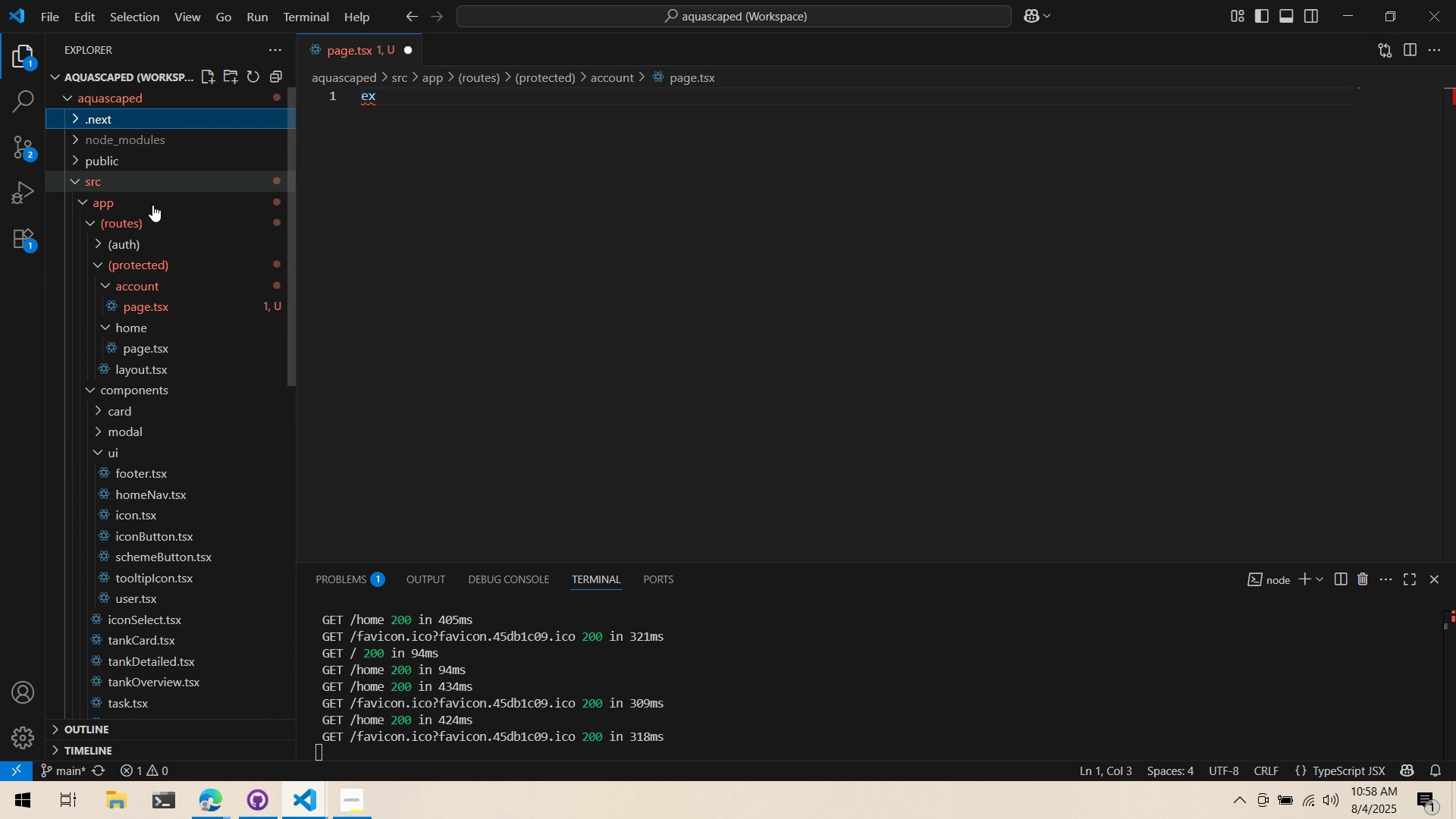 
scroll: coordinate [353, 228], scroll_direction: up, amount: 6.0
 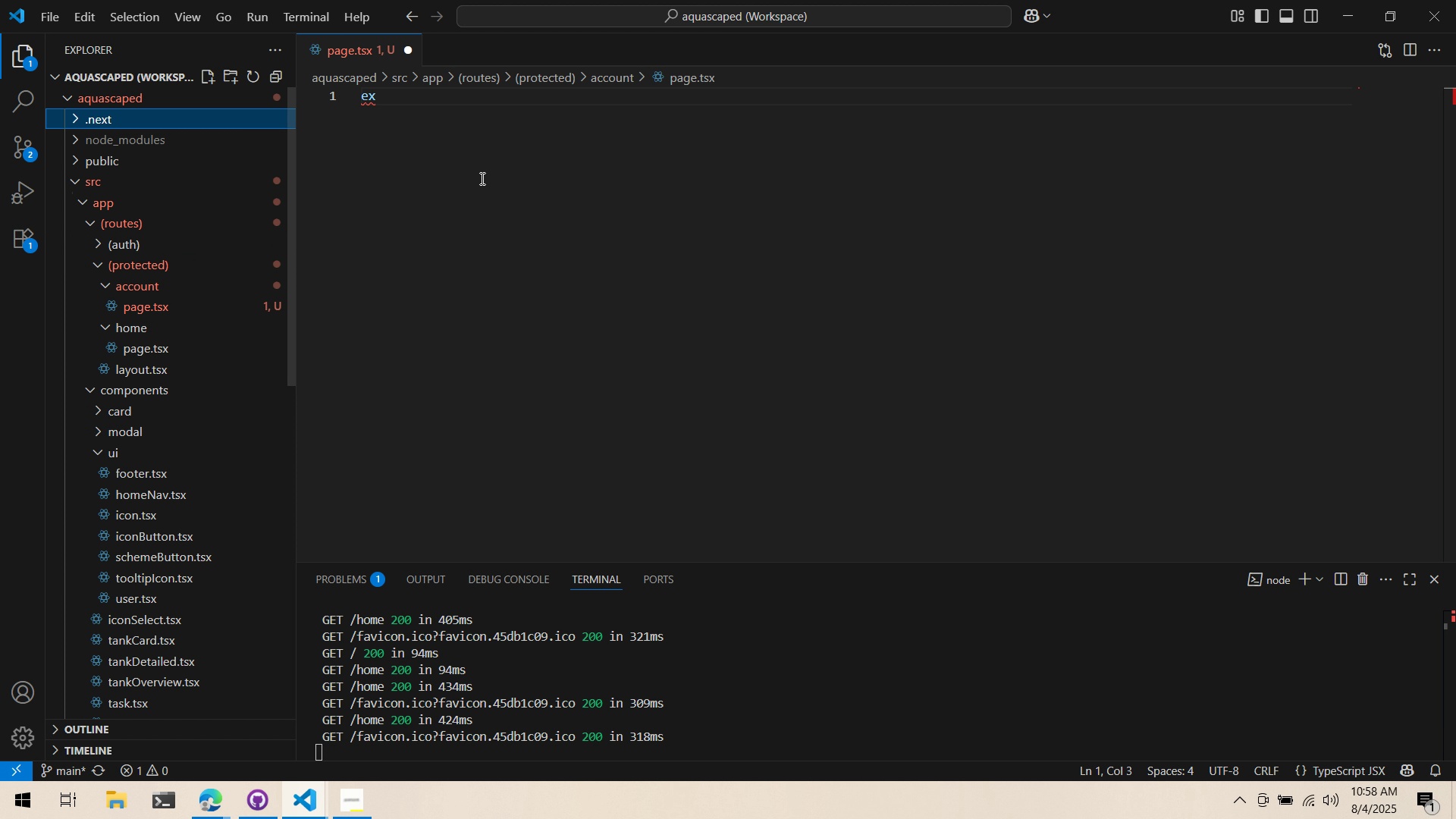 
left_click([481, 177])
 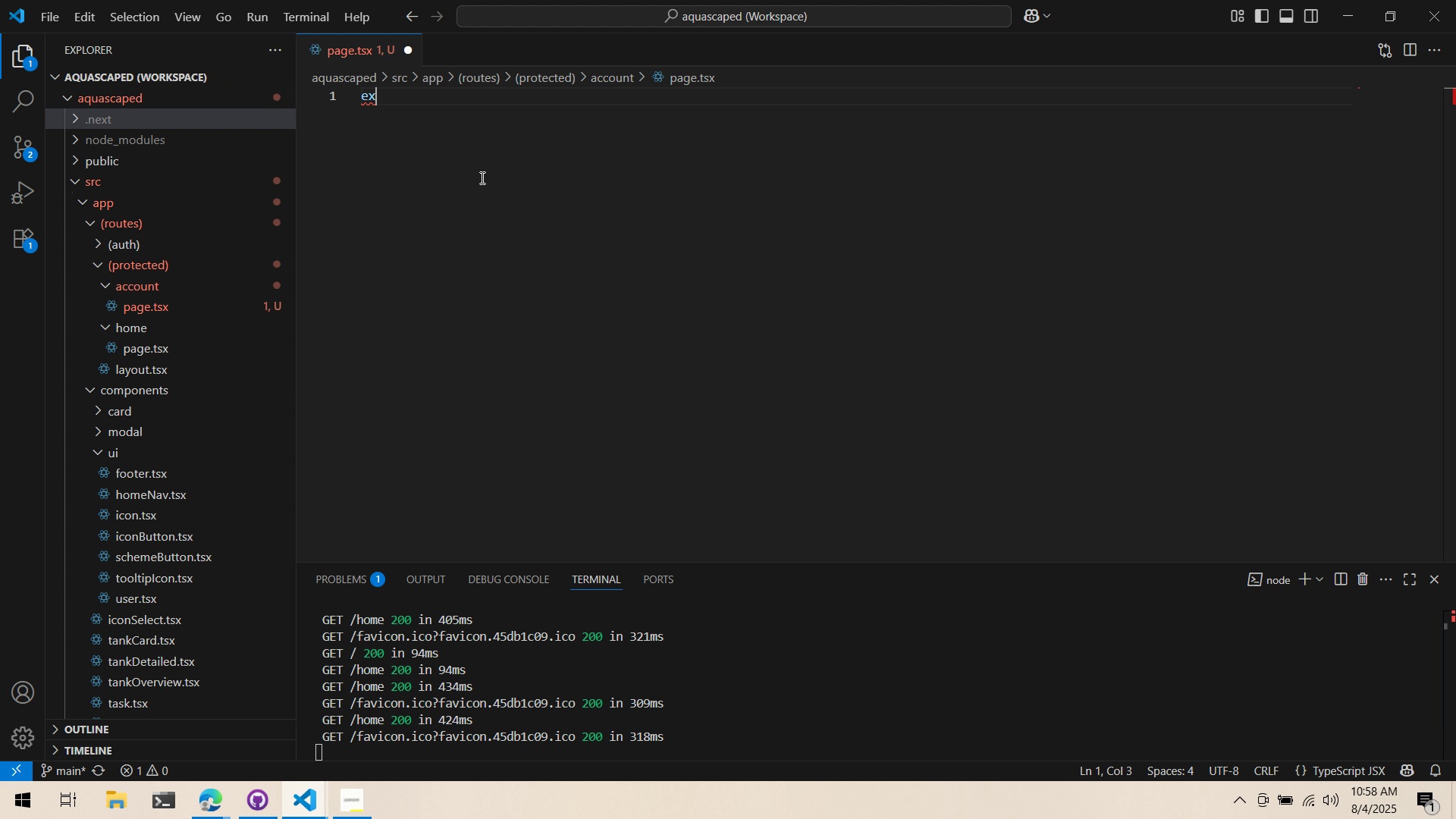 
type(port )
 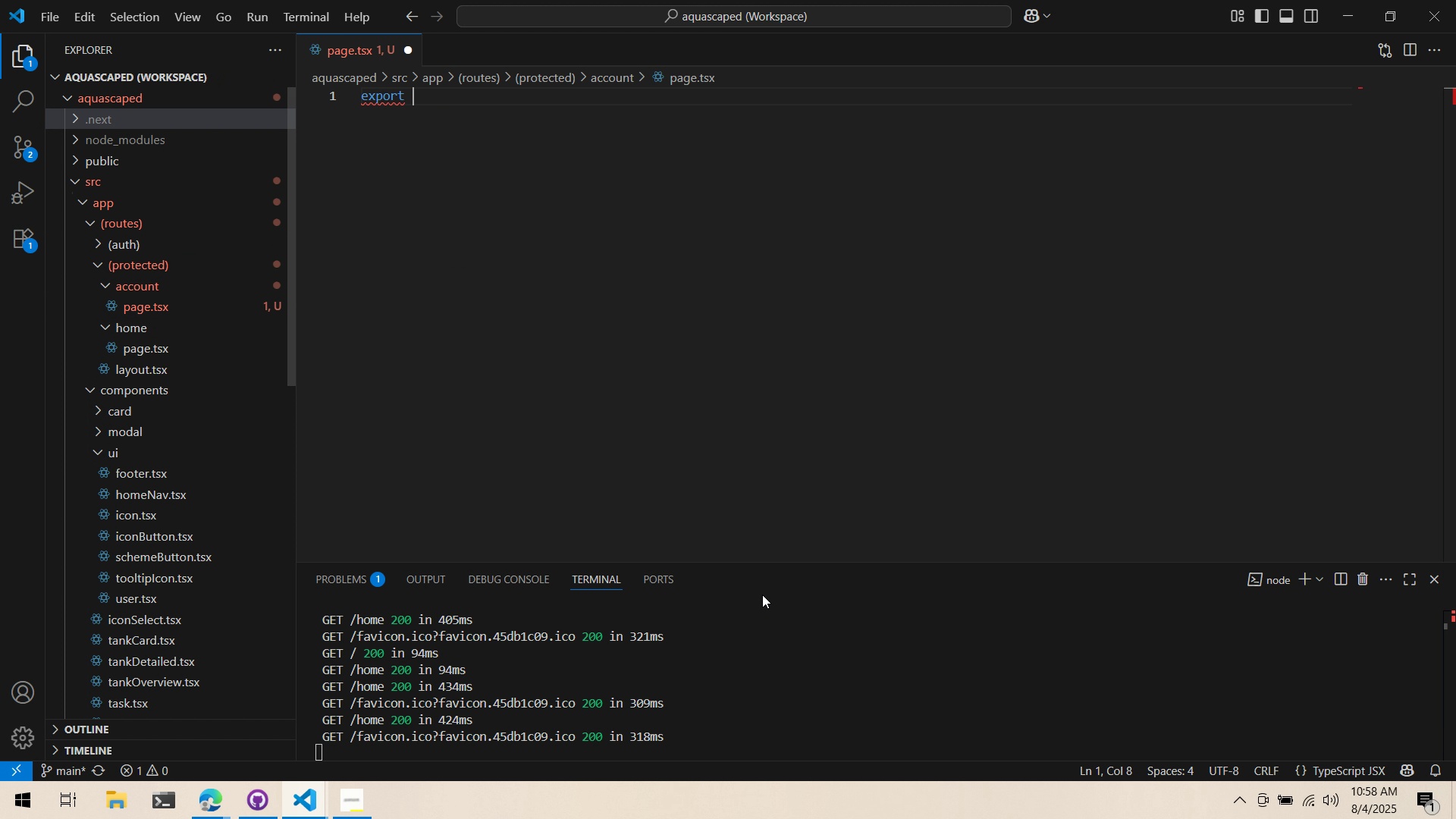 
key(Control+ControlLeft)
 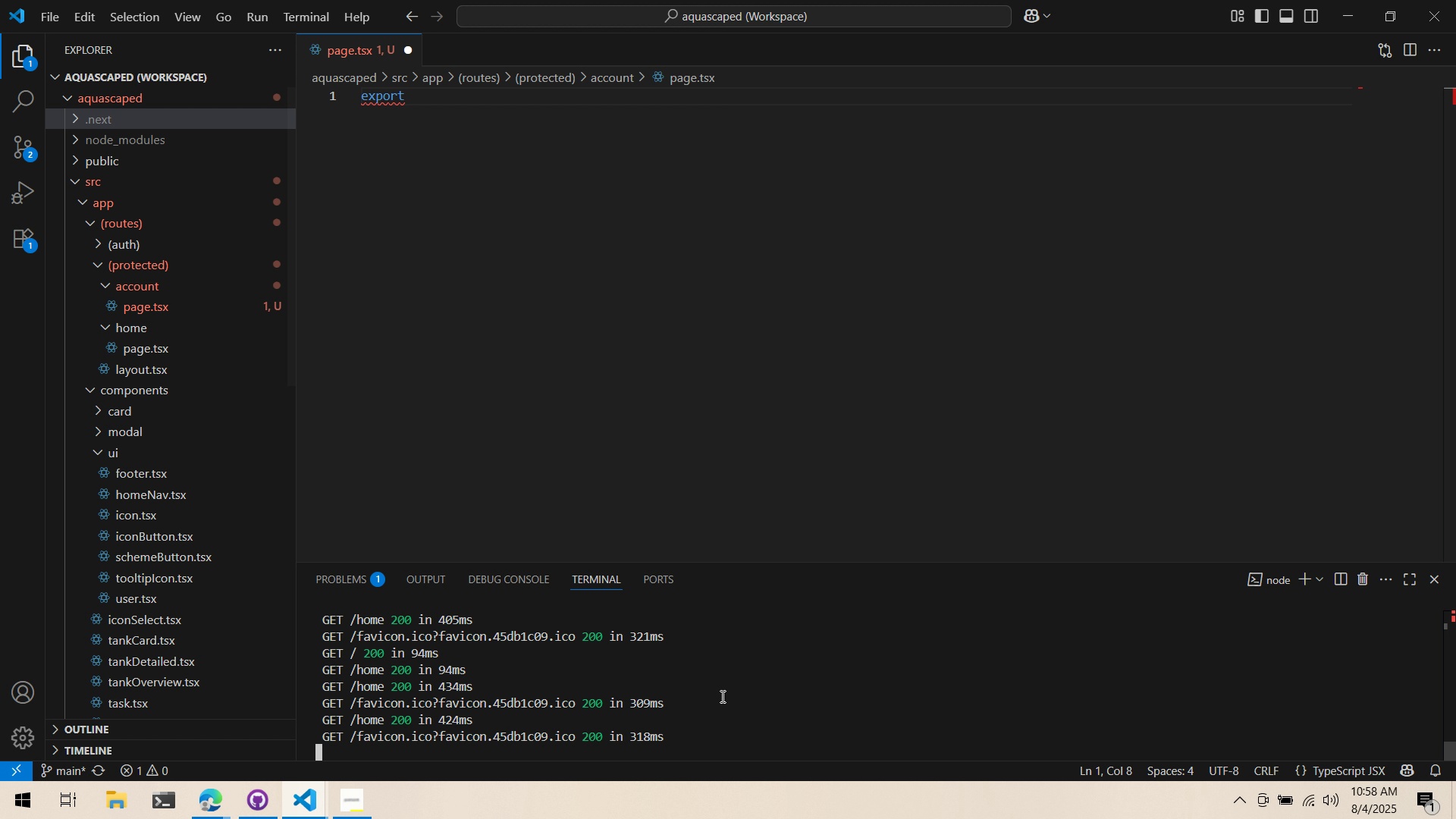 
key(Control+C)
 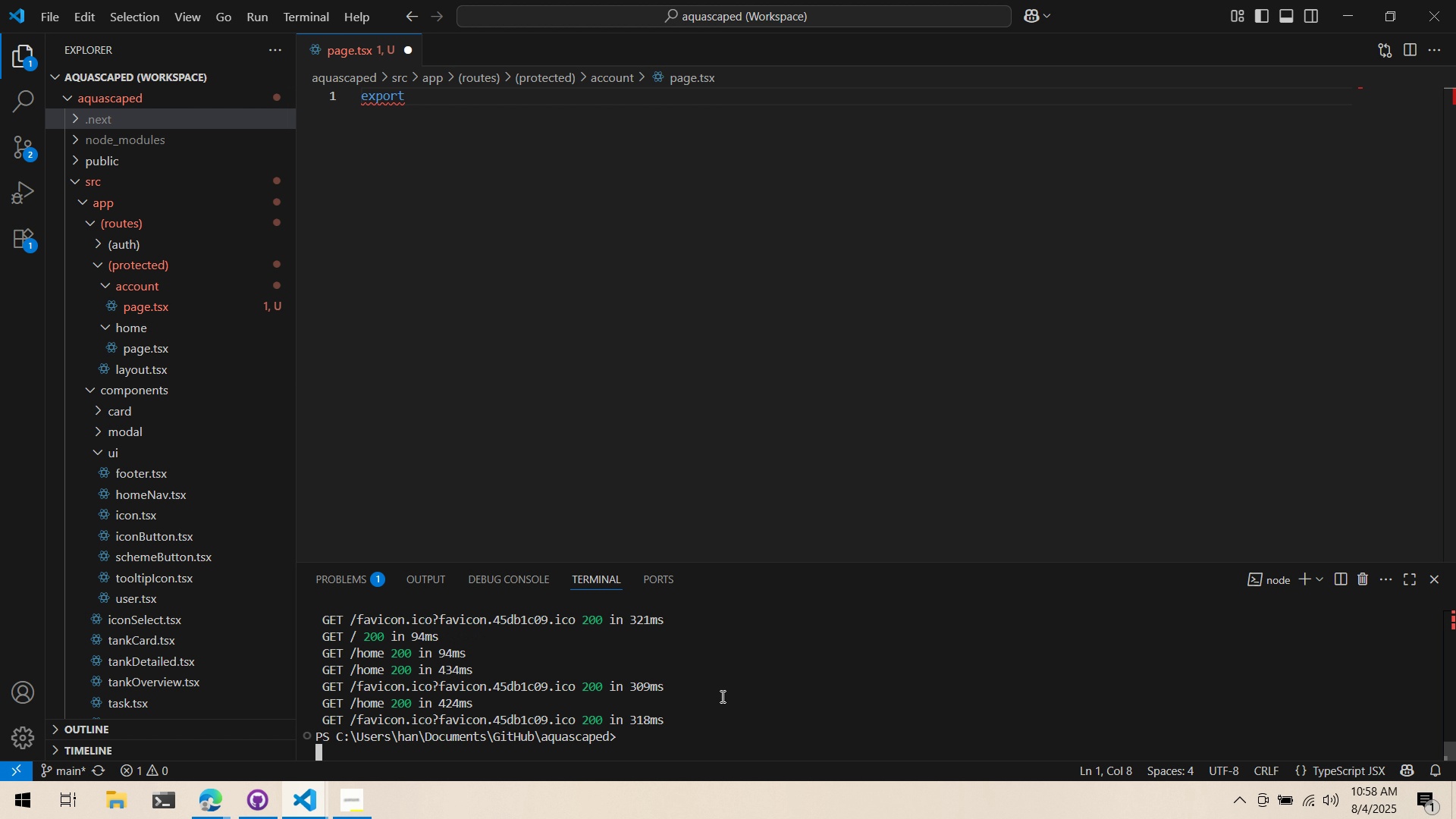 
key(ArrowUp)
 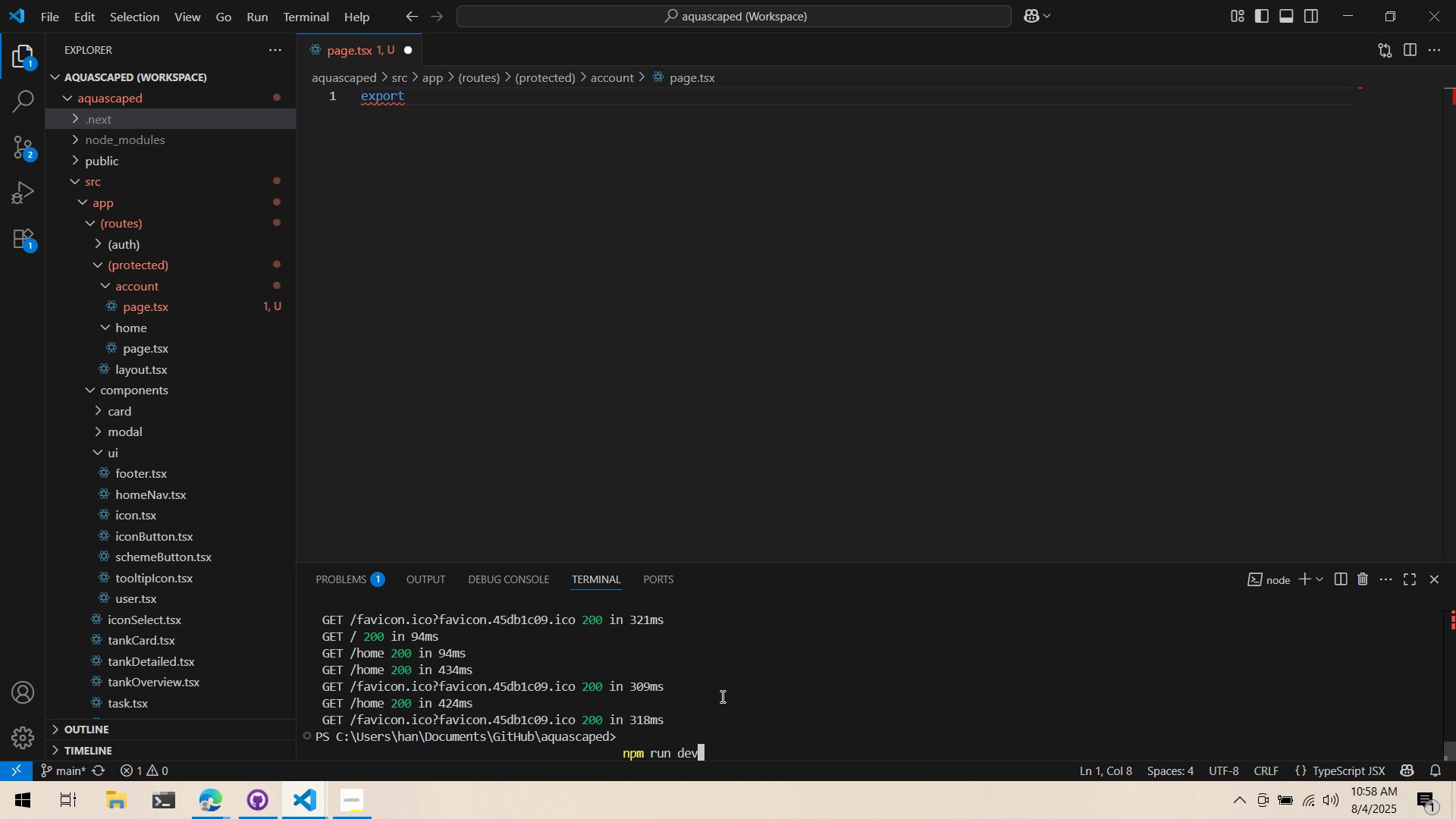 
key(Enter)
 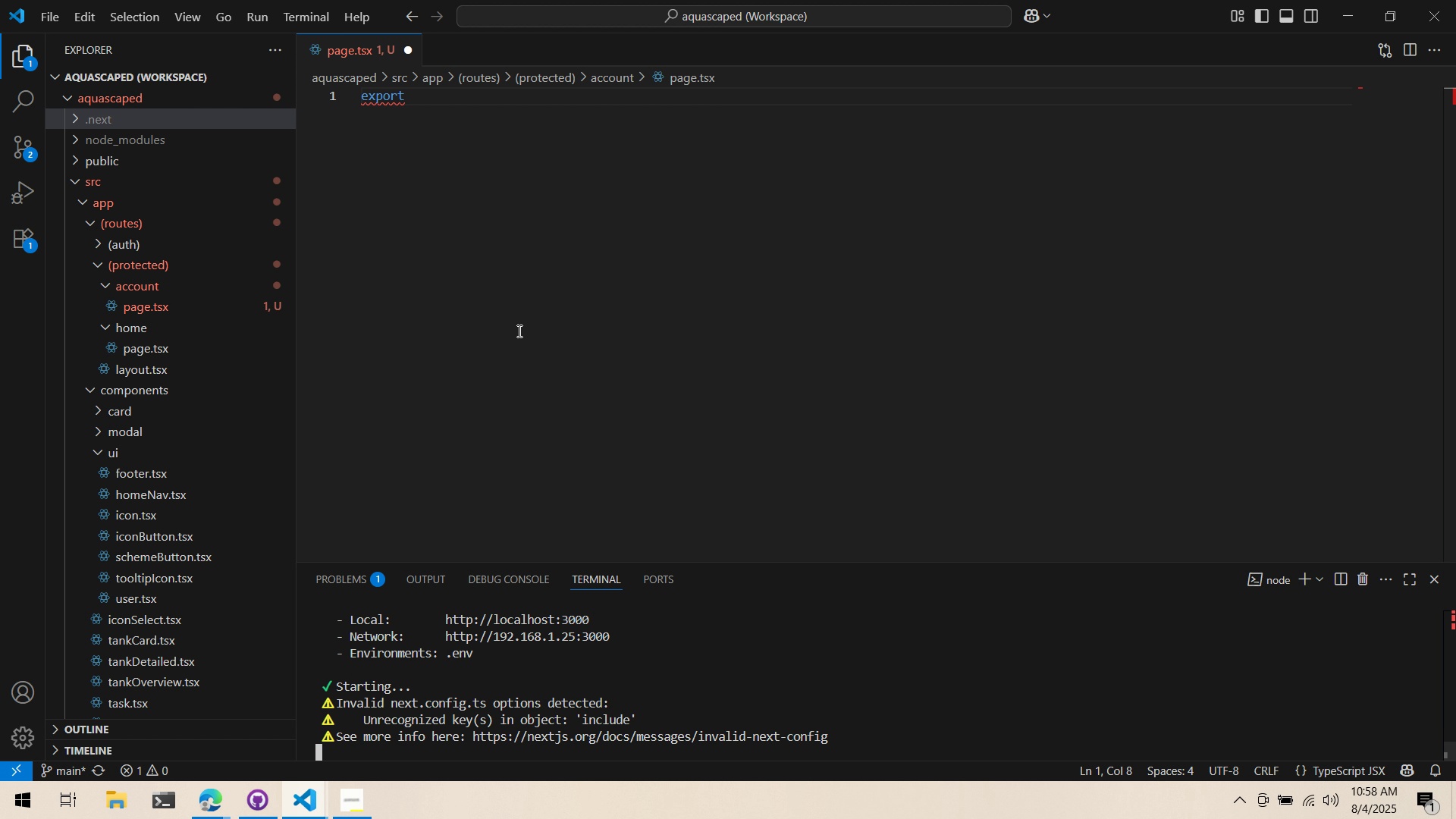 
wait(5.8)
 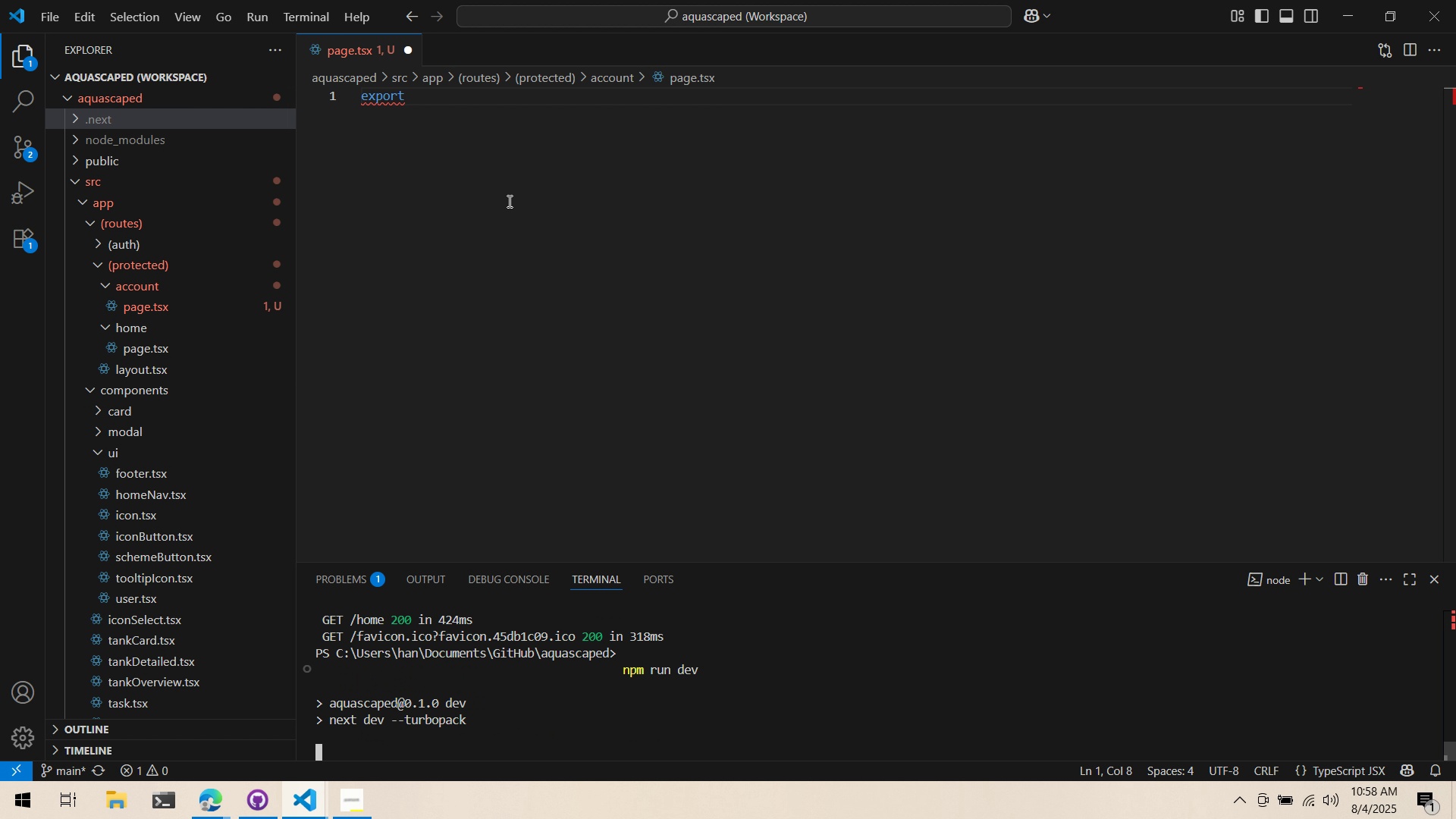 
left_click([130, 187])
 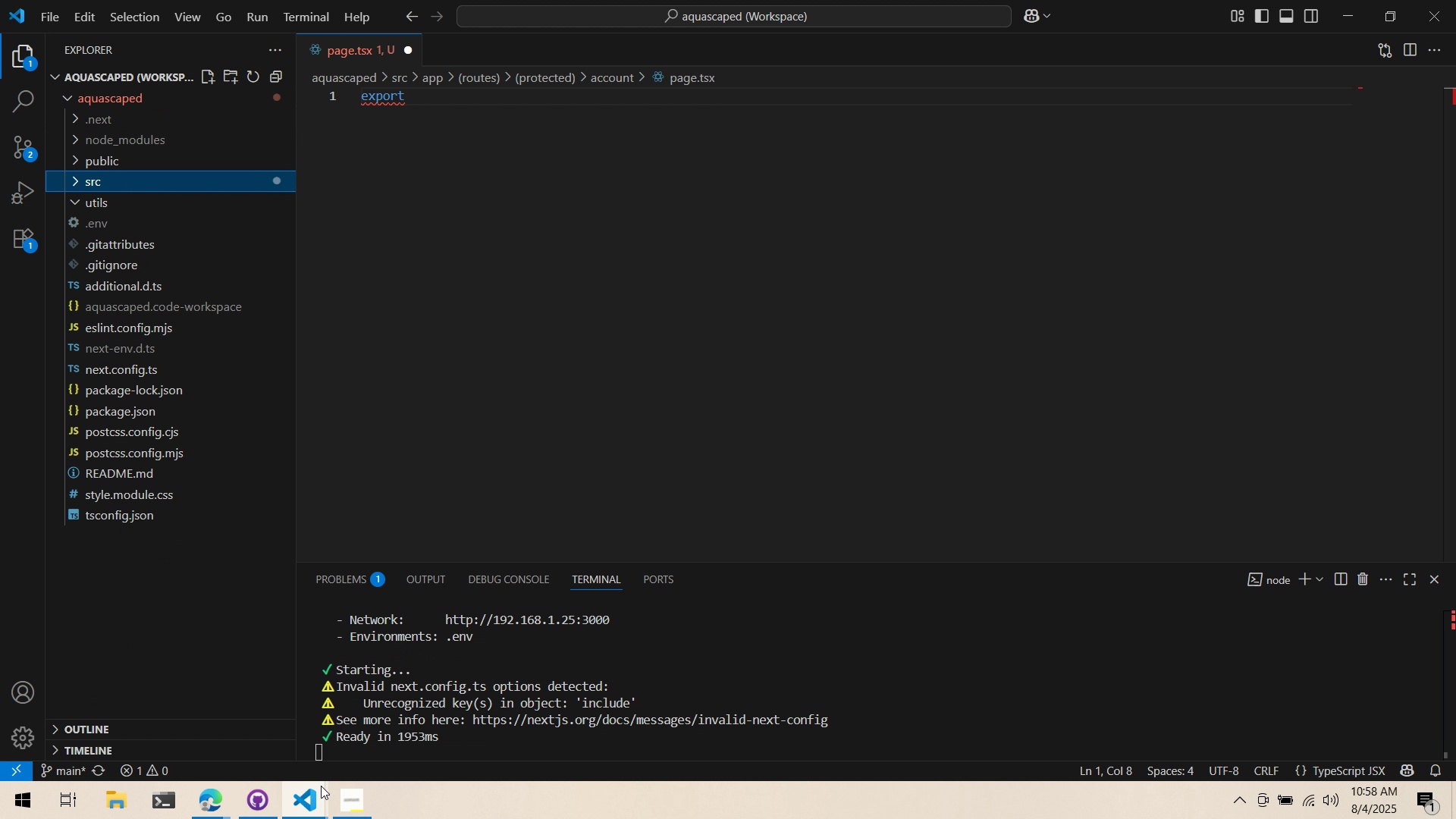 
left_click([312, 795])
 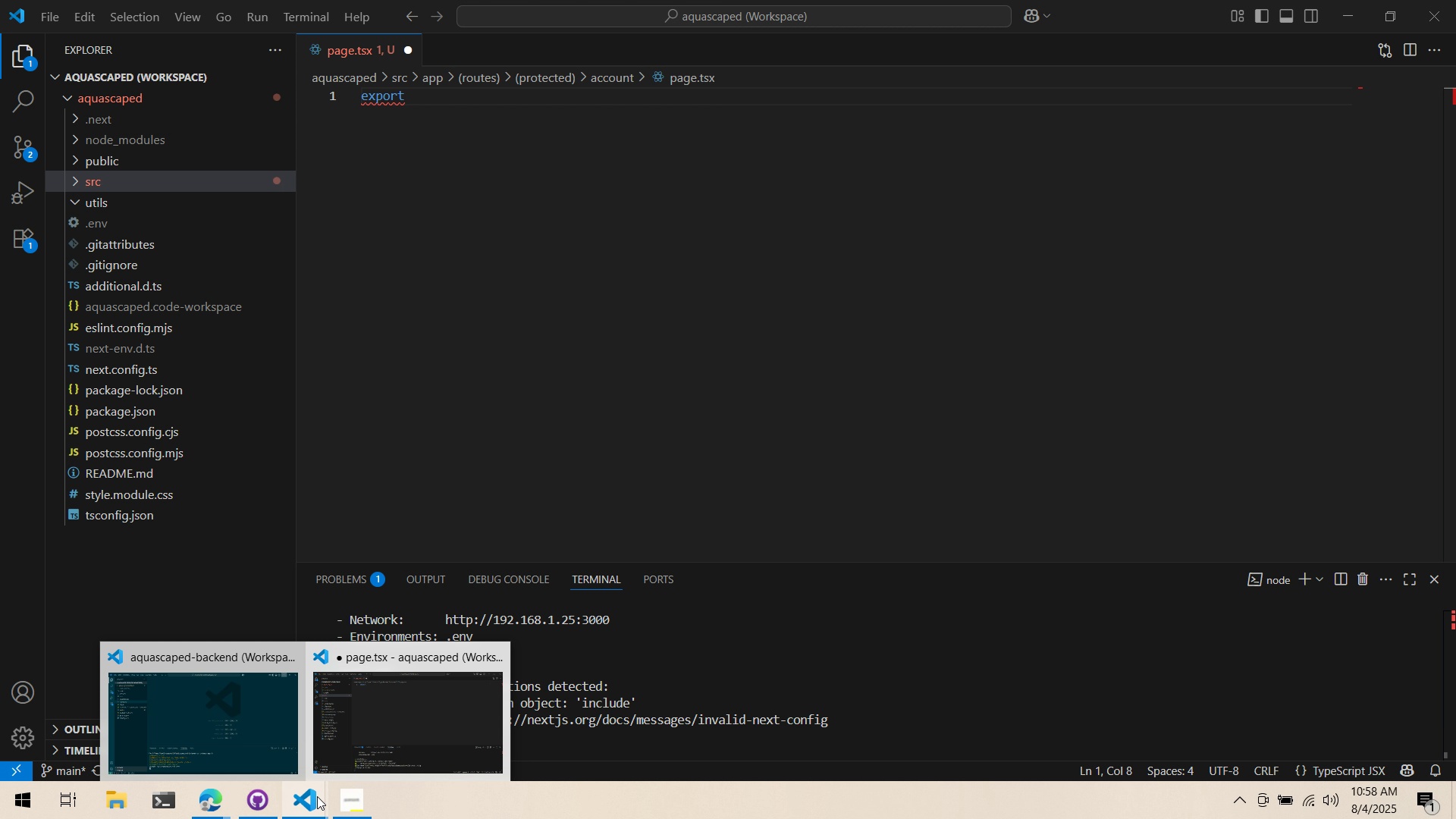 
double_click([318, 800])
 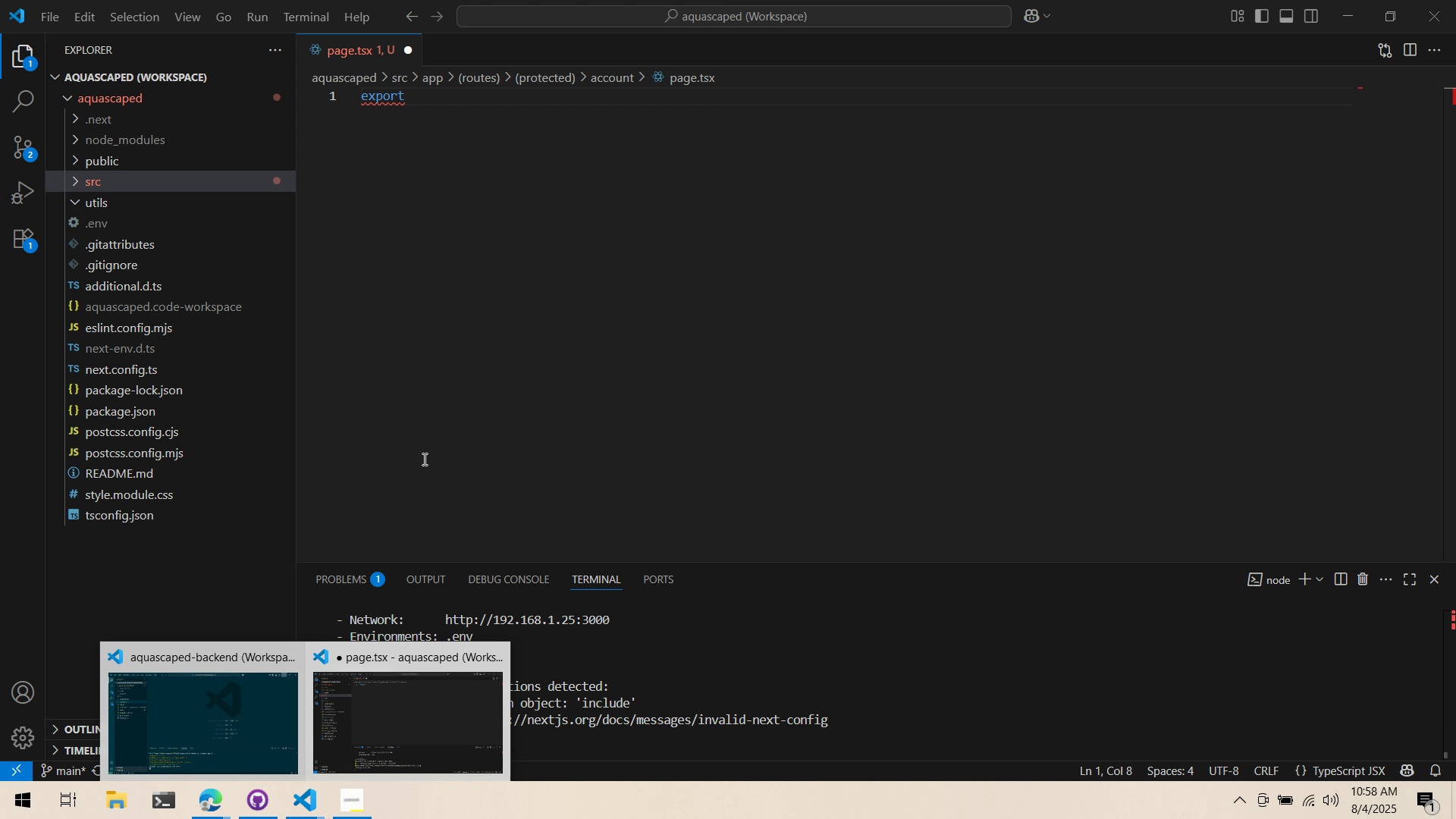 
left_click([510, 283])
 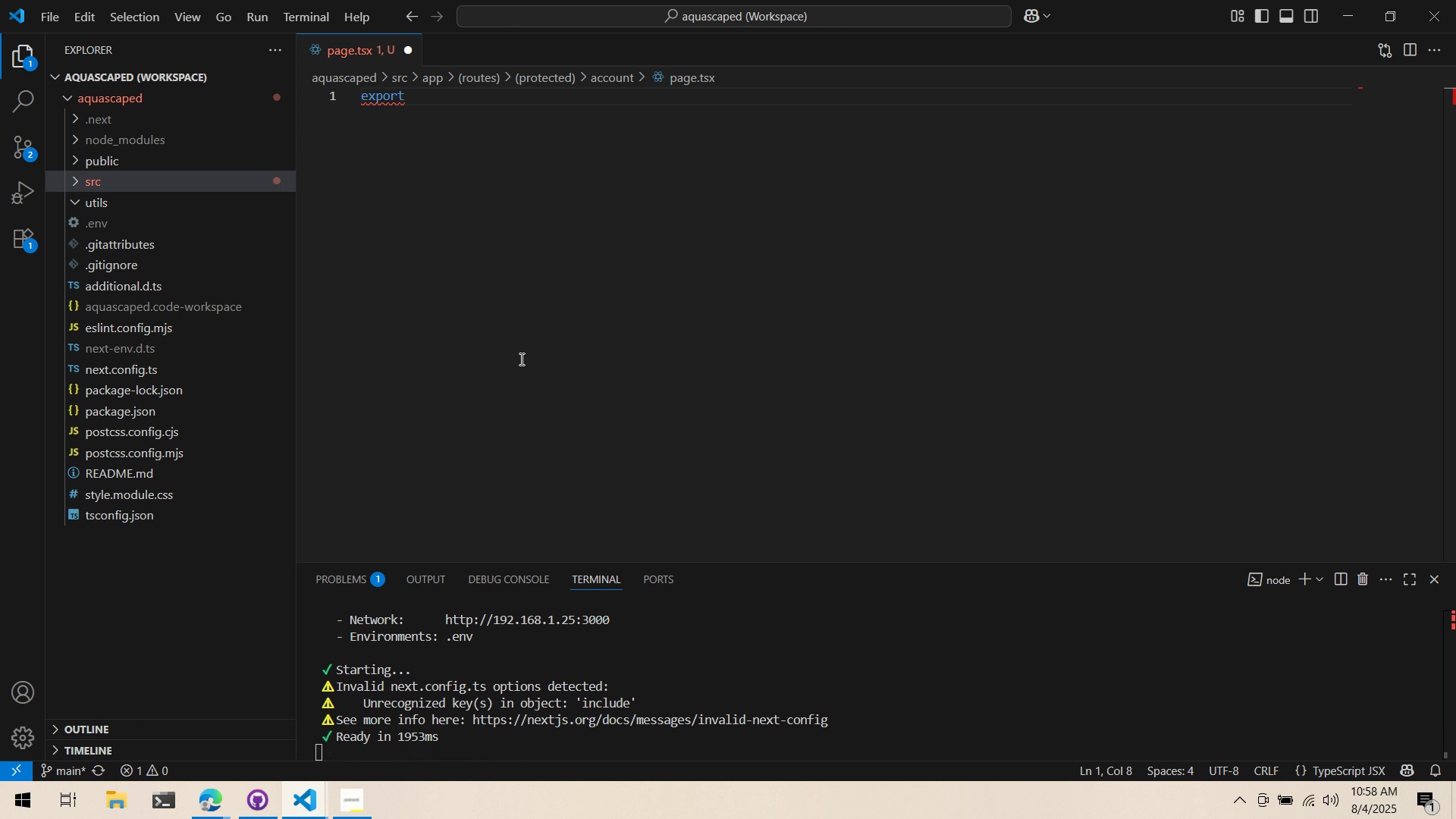 
type(default function Account(){)
key(Backspace)
type( {)
 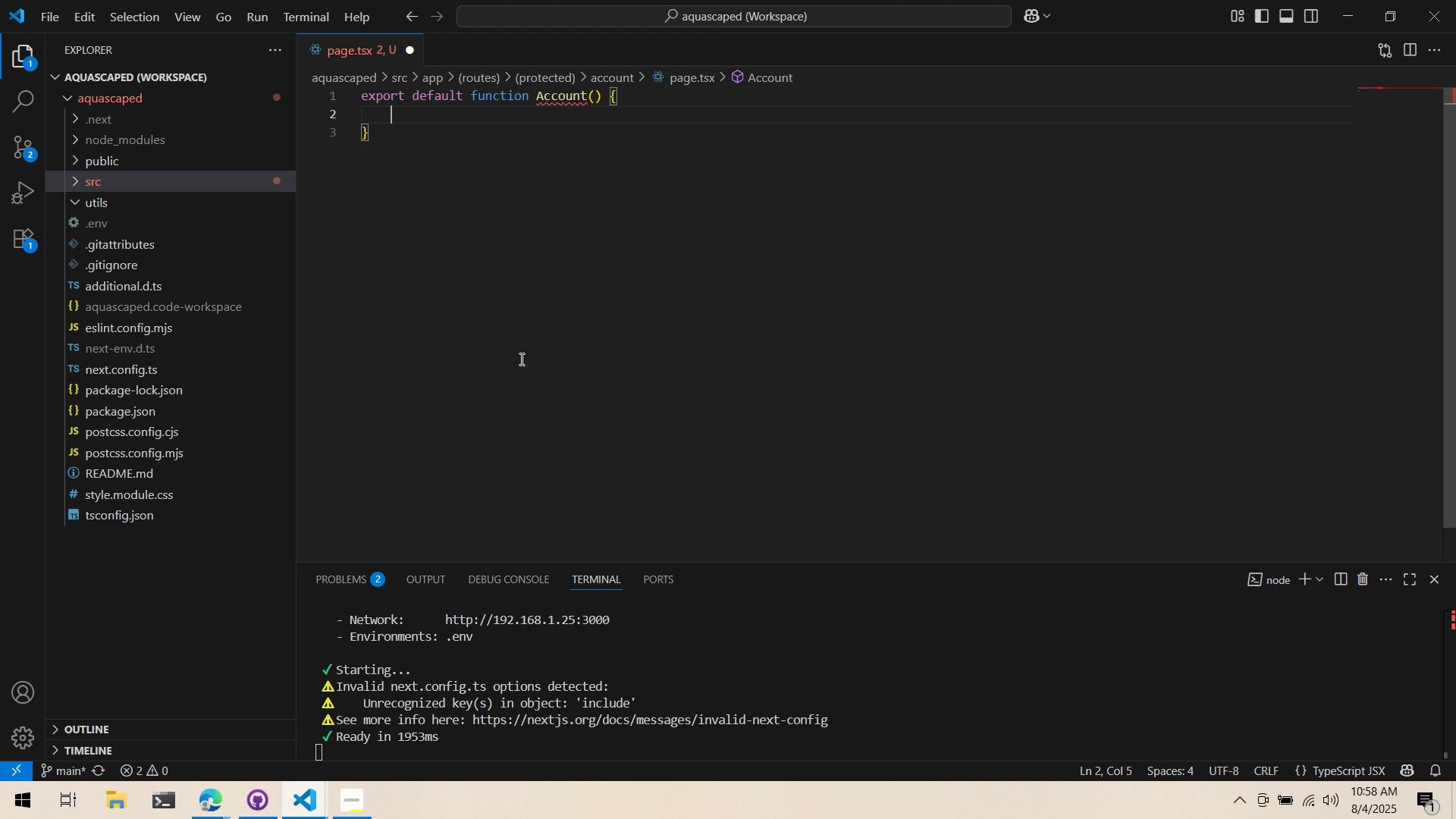 
 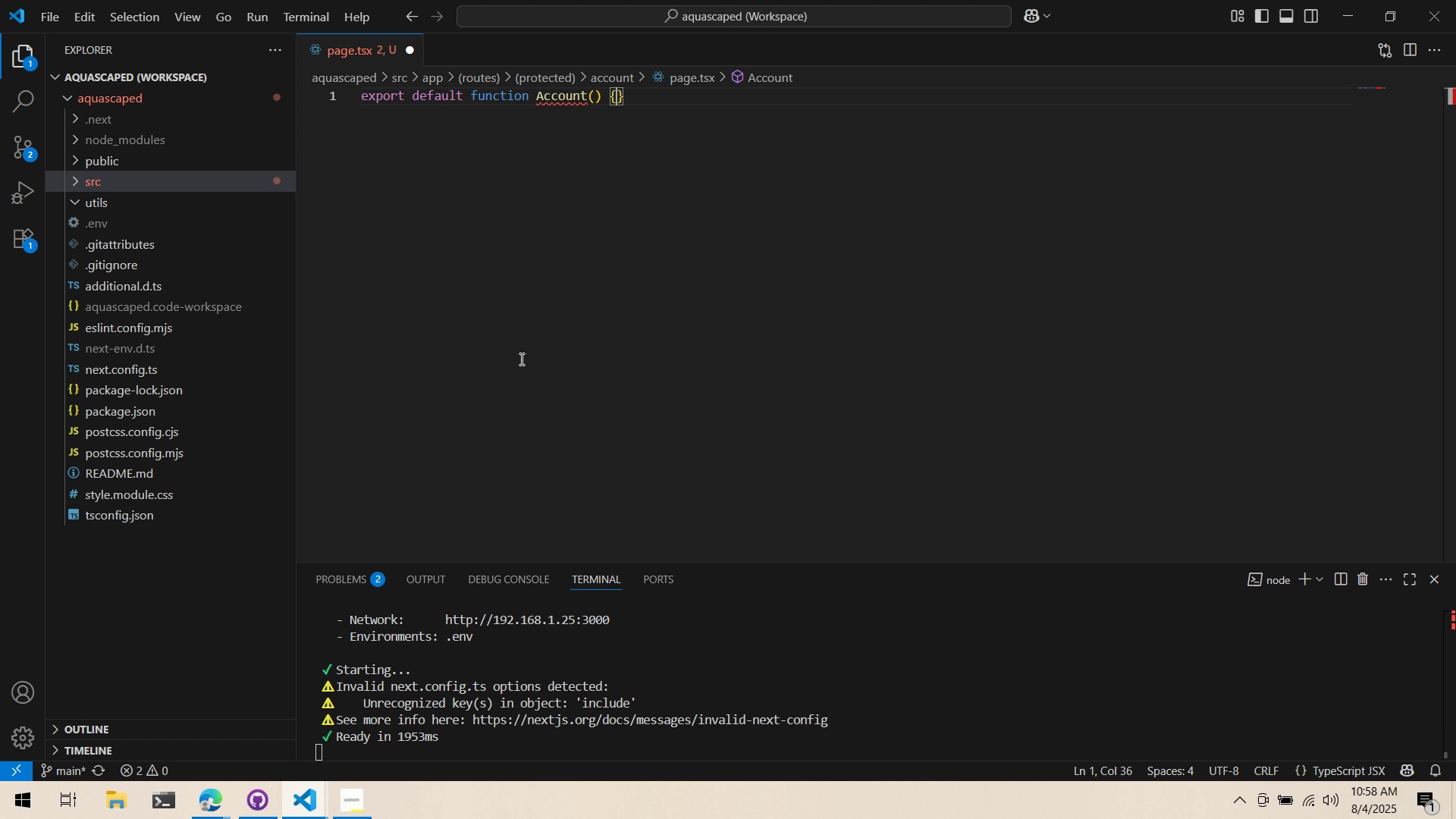 
key(Enter)
 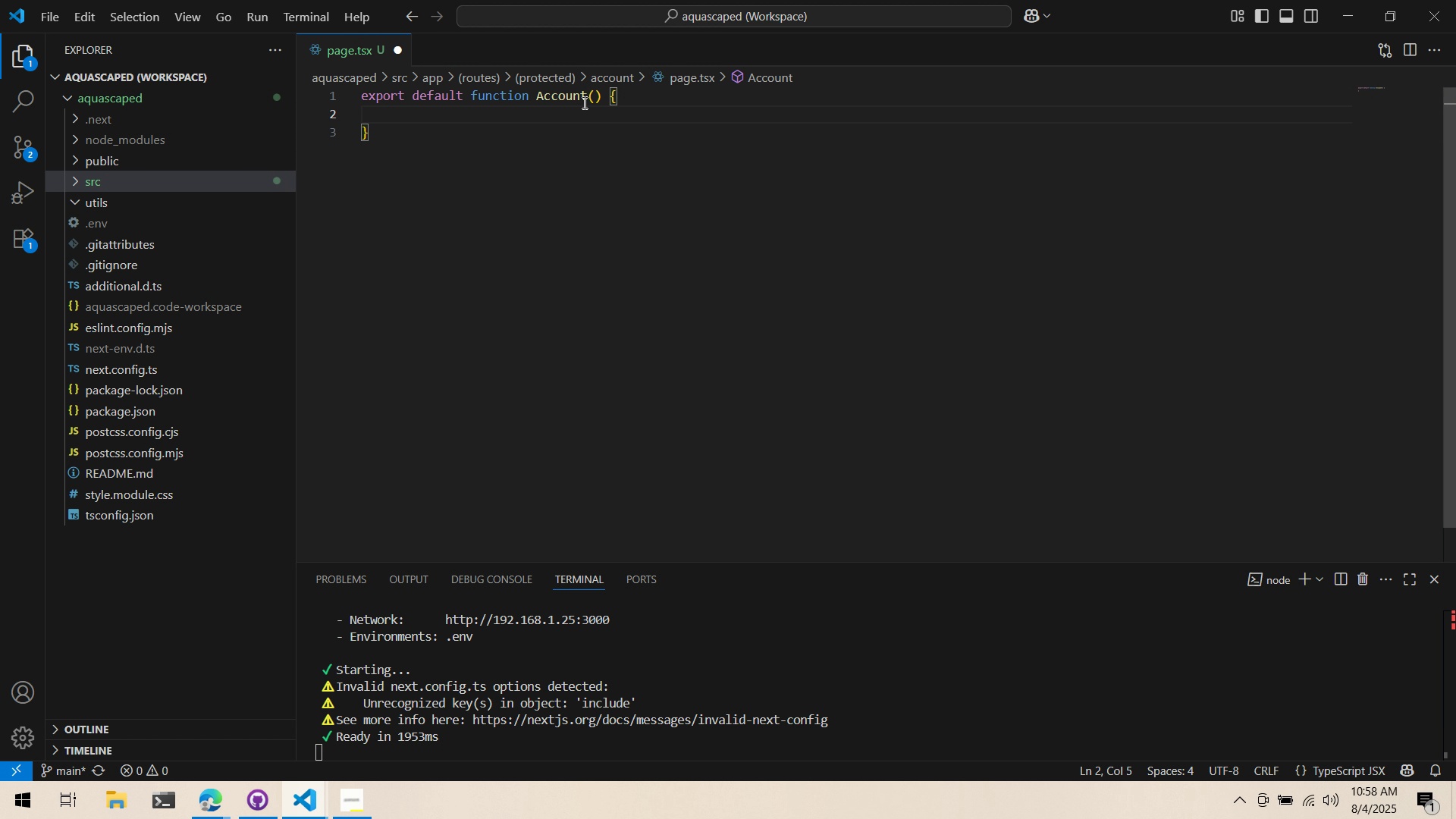 
double_click([586, 101])
 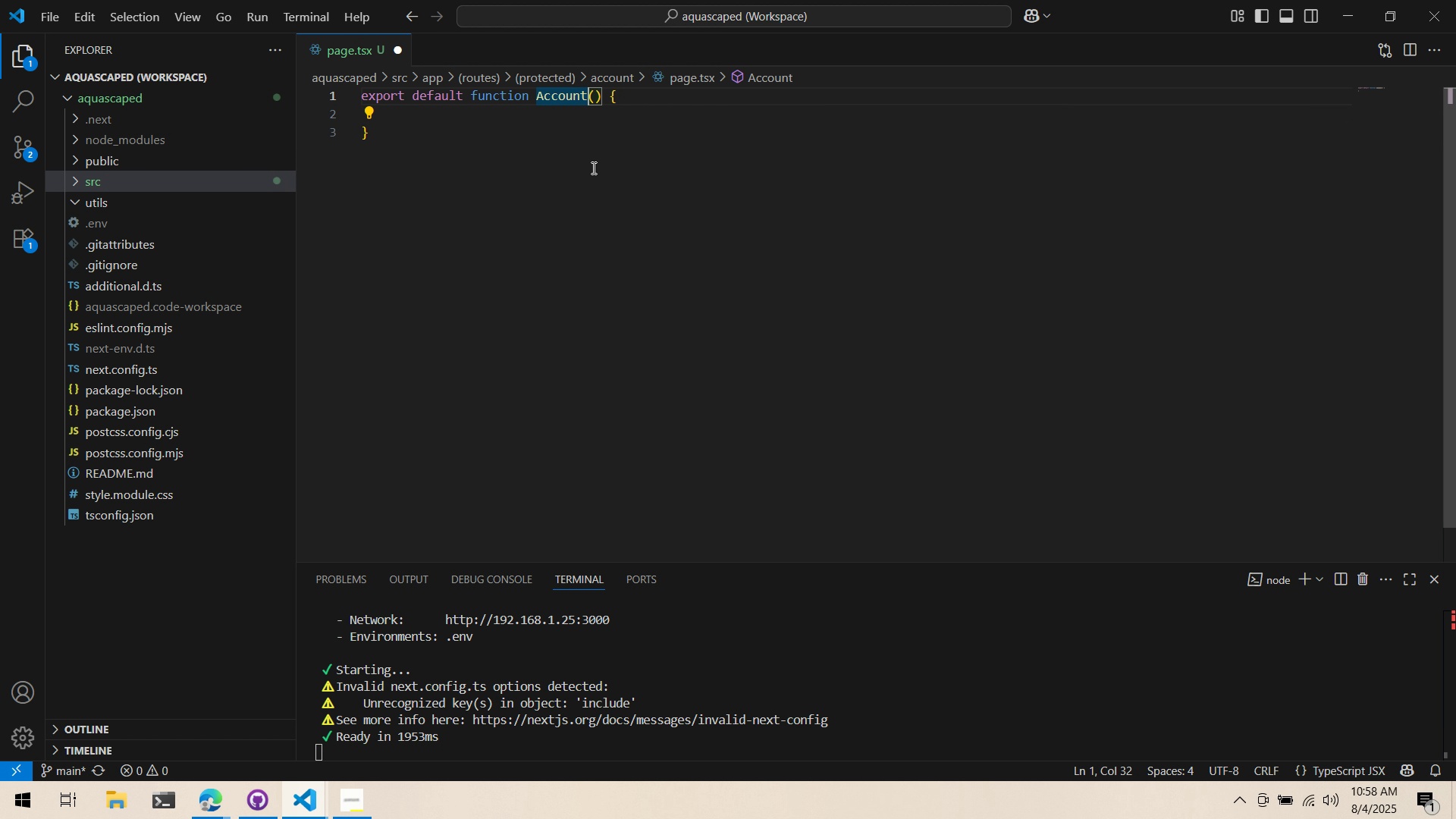 
type(Page)
 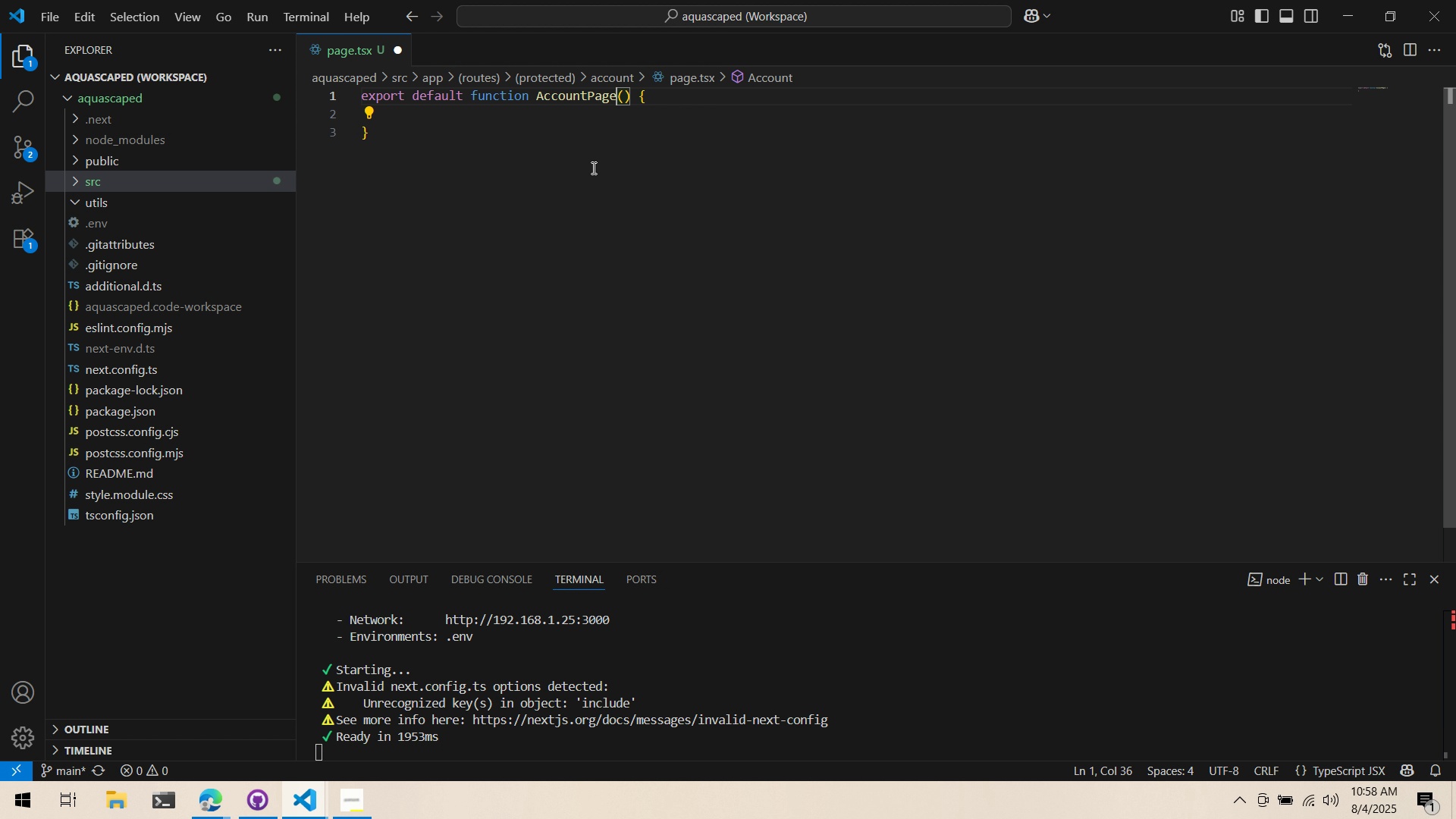 
key(Control+ControlLeft)
 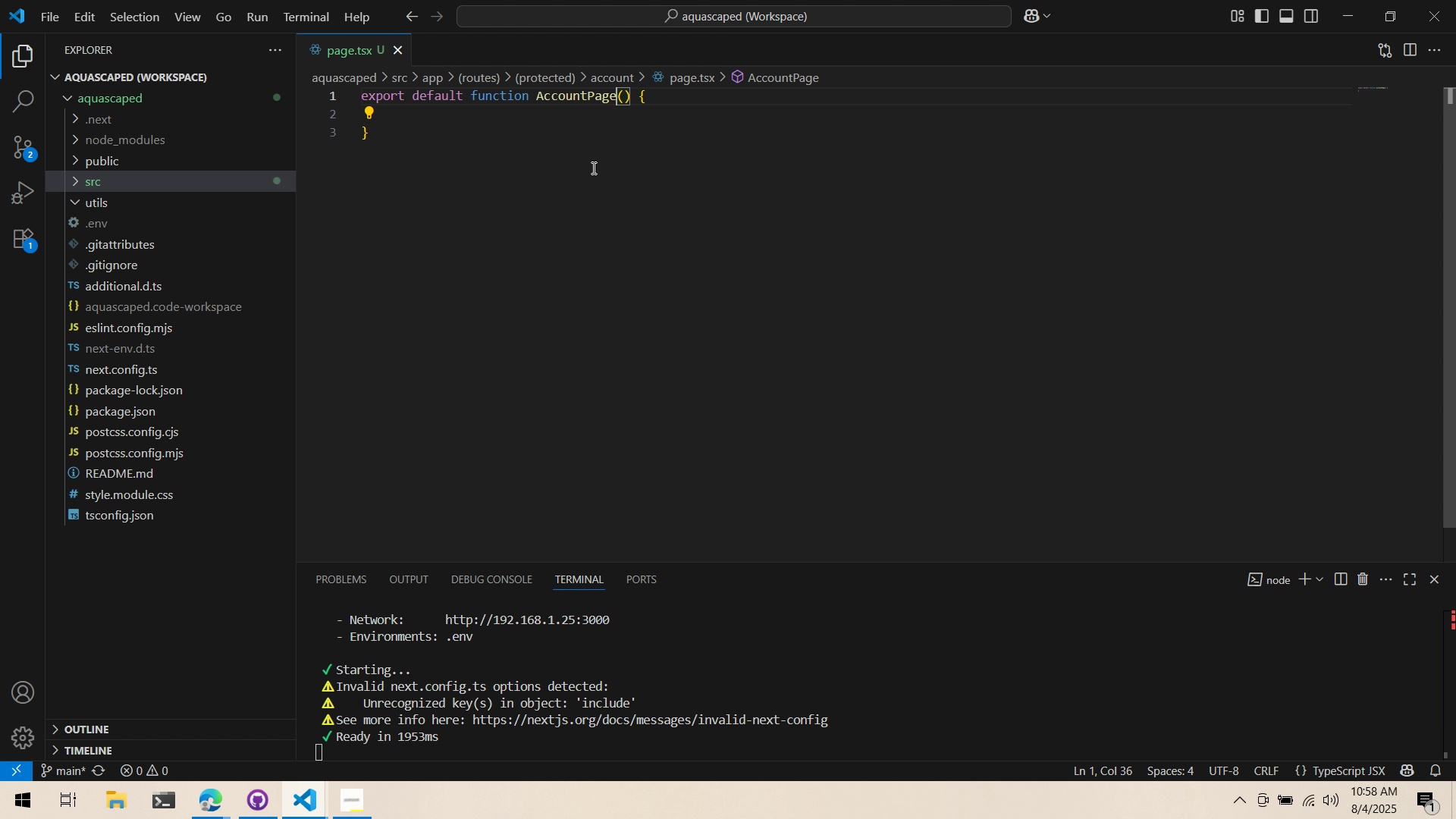 
key(Control+S)
 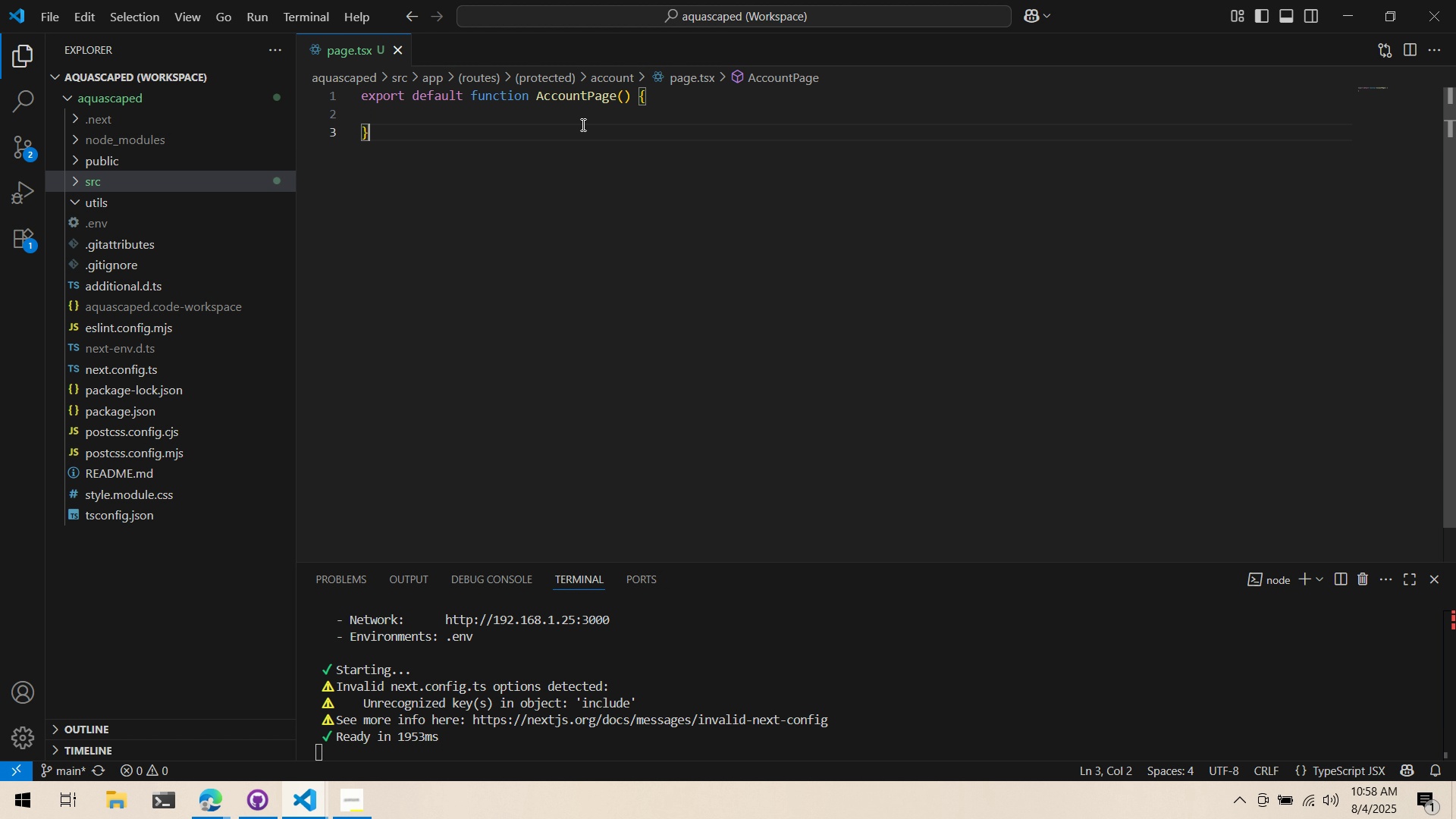 
double_click([585, 118])
 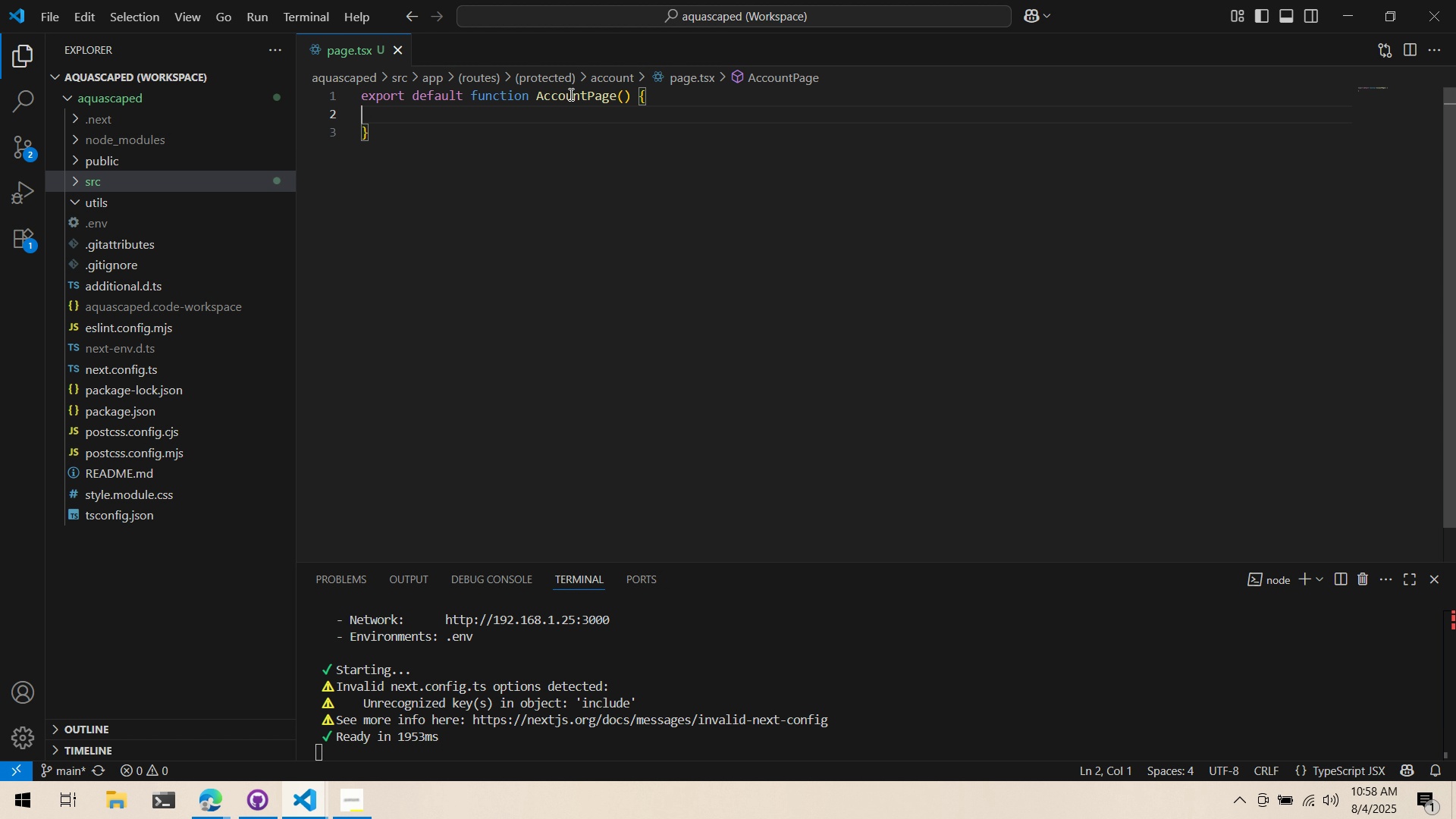 
key(Tab)
type(return ()
 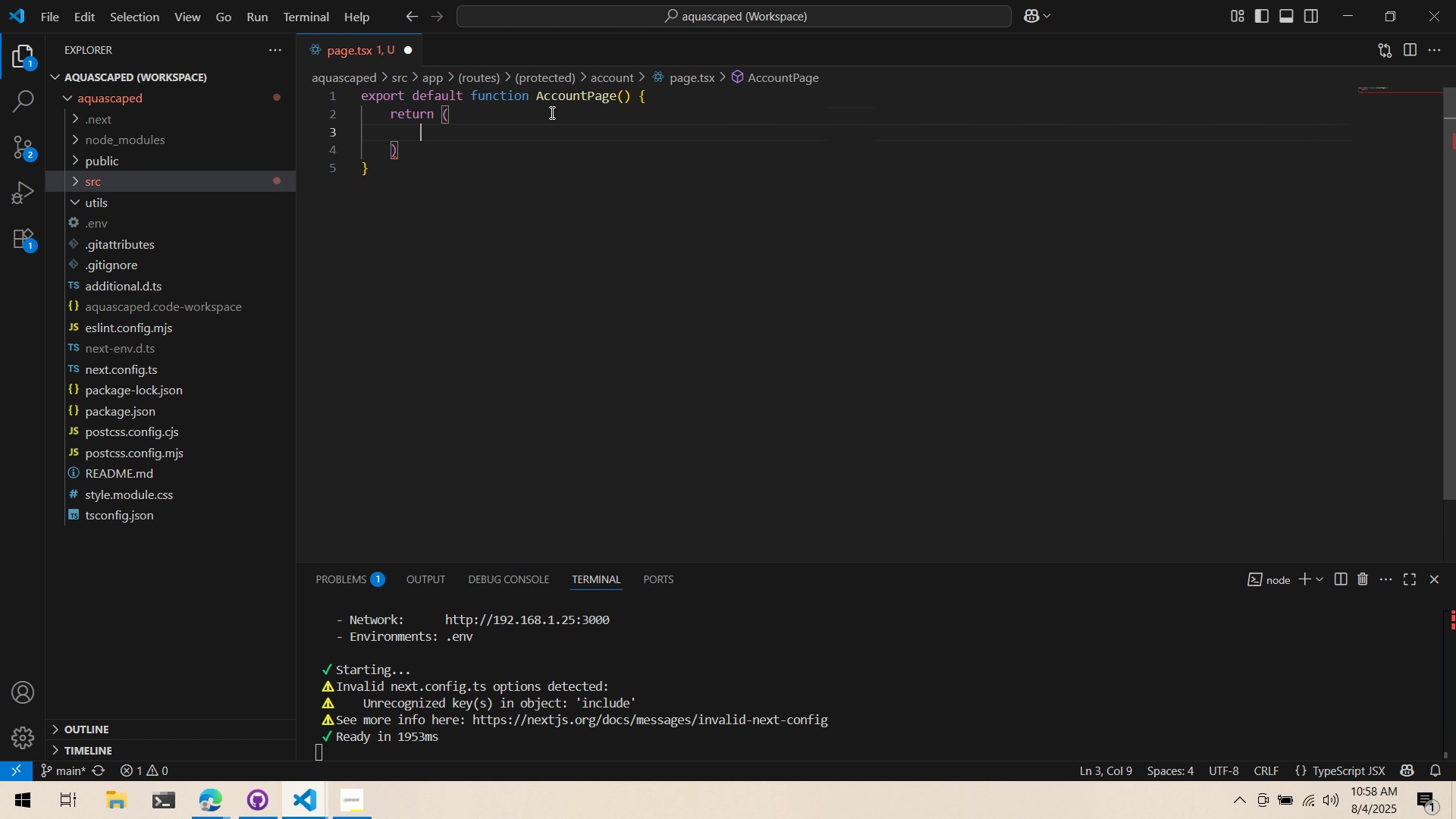 
 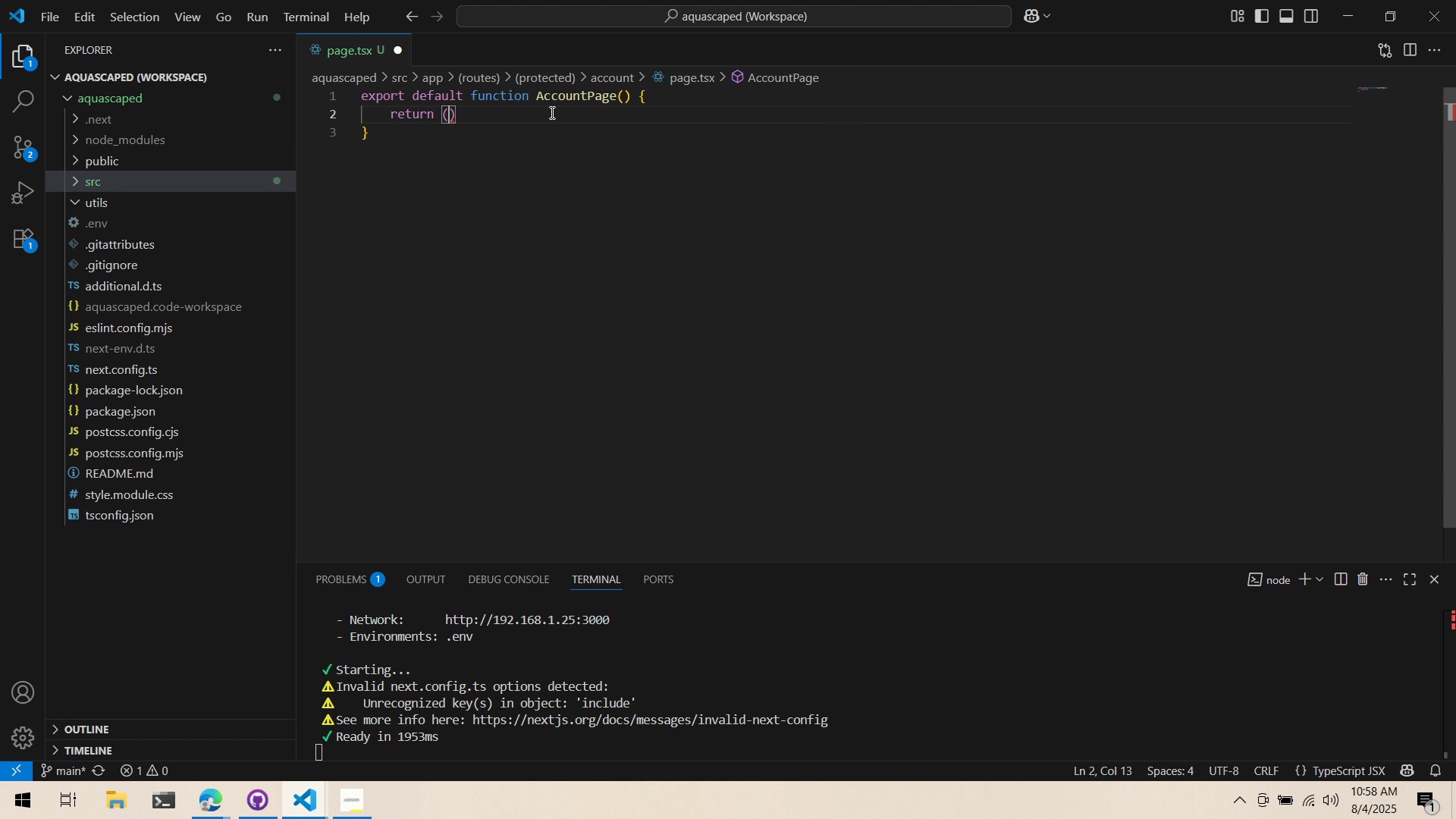 
key(Enter)
 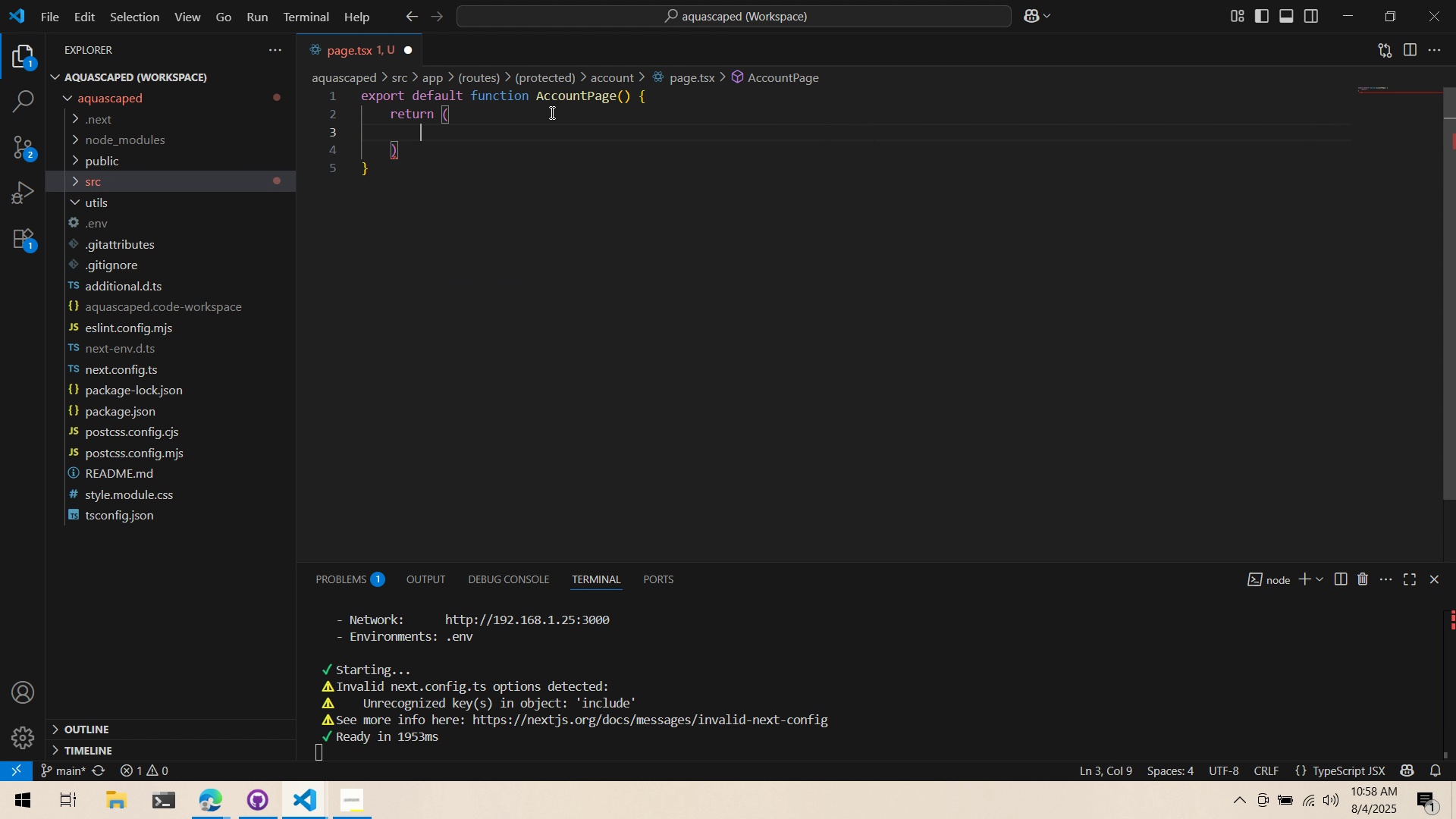 
key(Shift+Comma)
 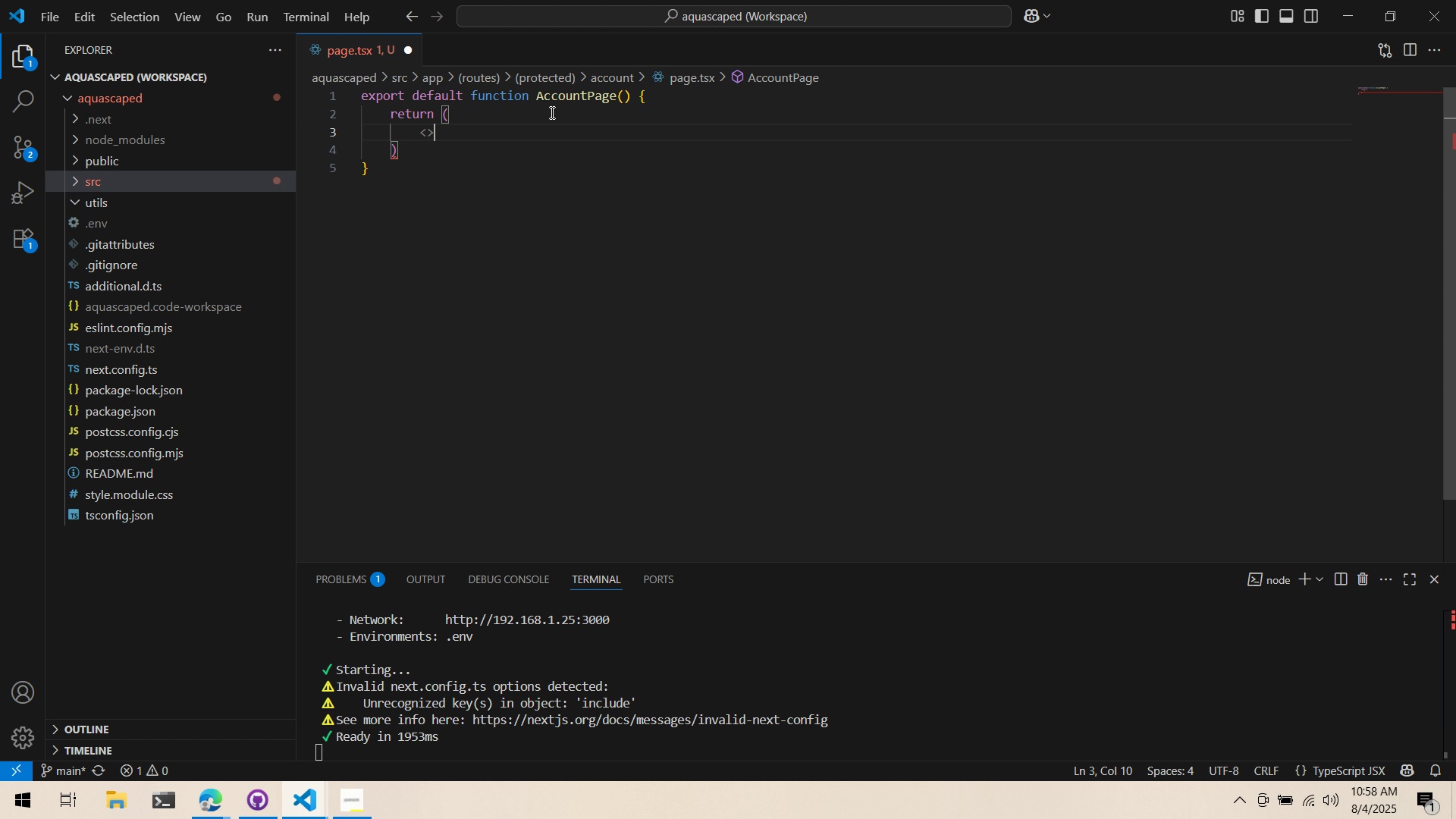 
key(Shift+Period)
 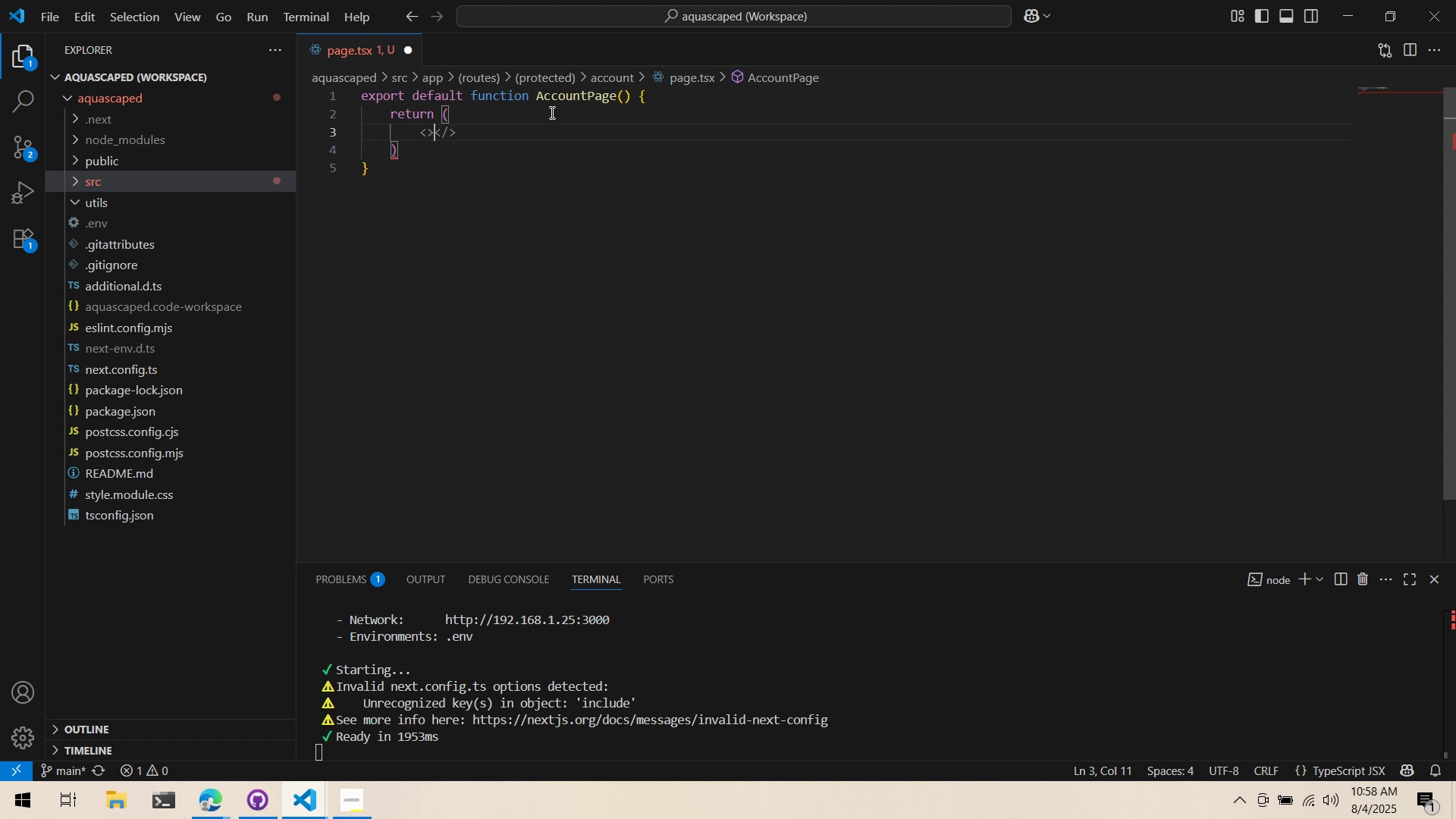 
key(Enter)
 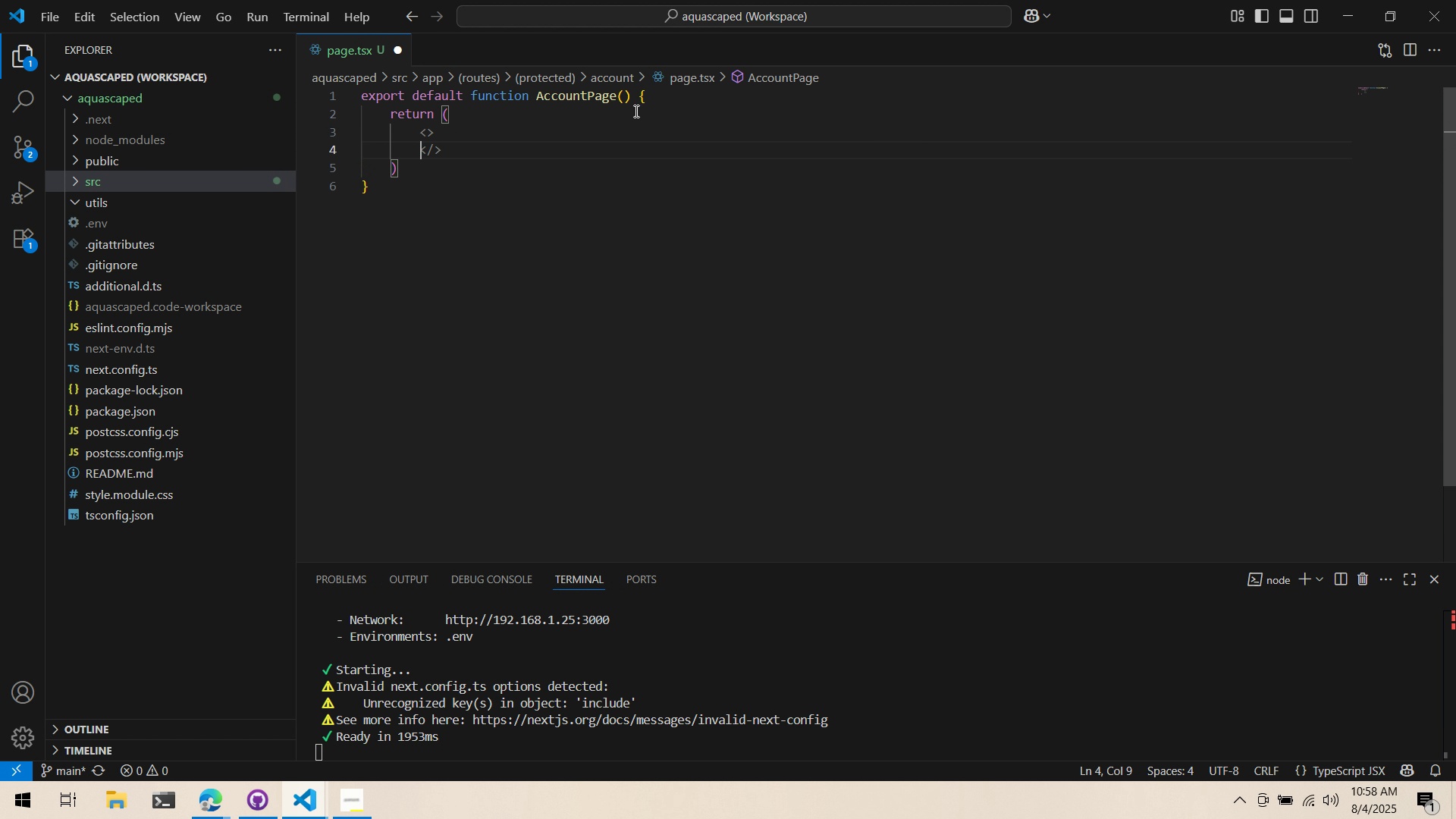 
left_click([671, 102])
 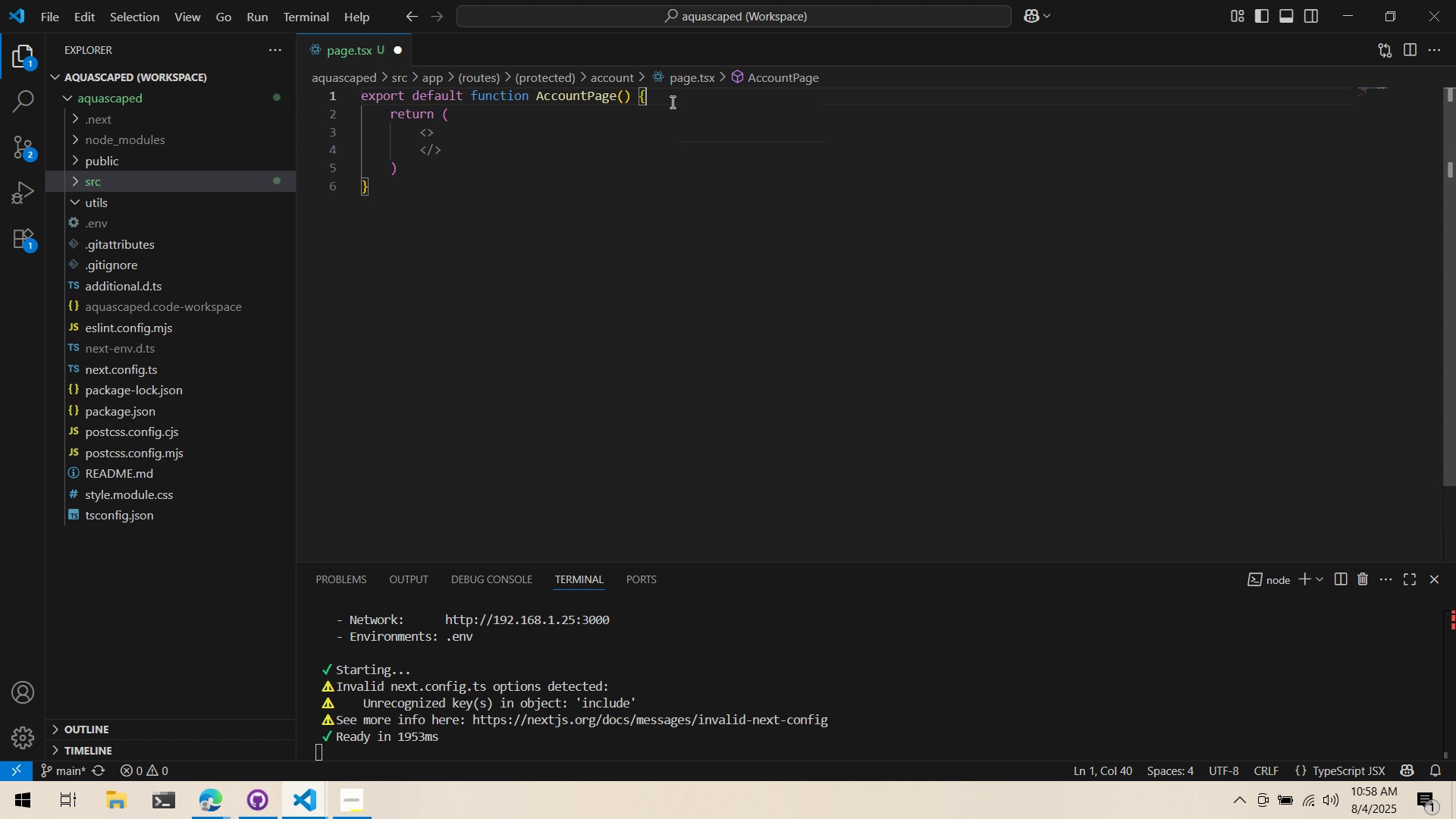 
key(Control+S)
 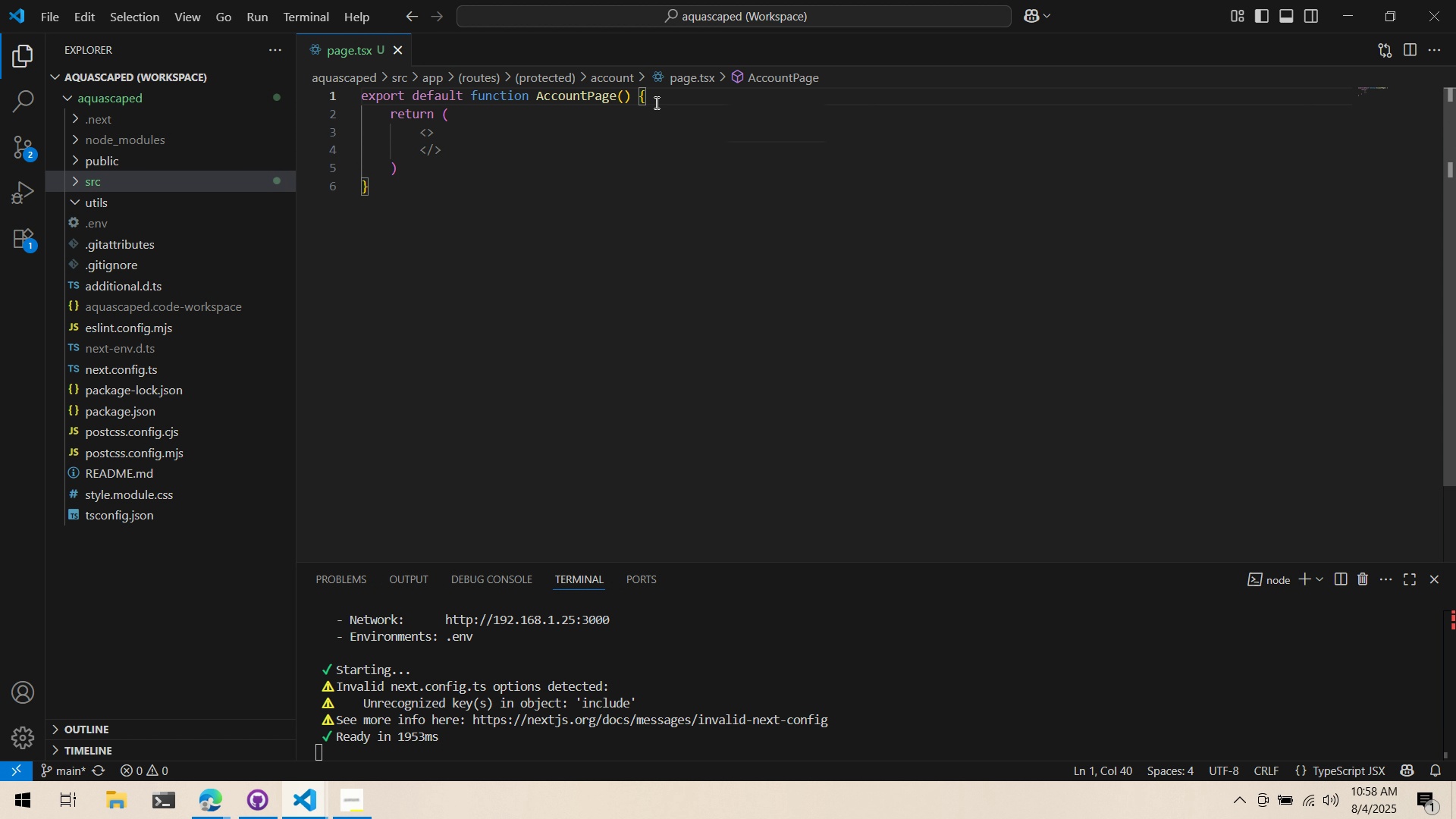 
key(Alt+AltLeft)
 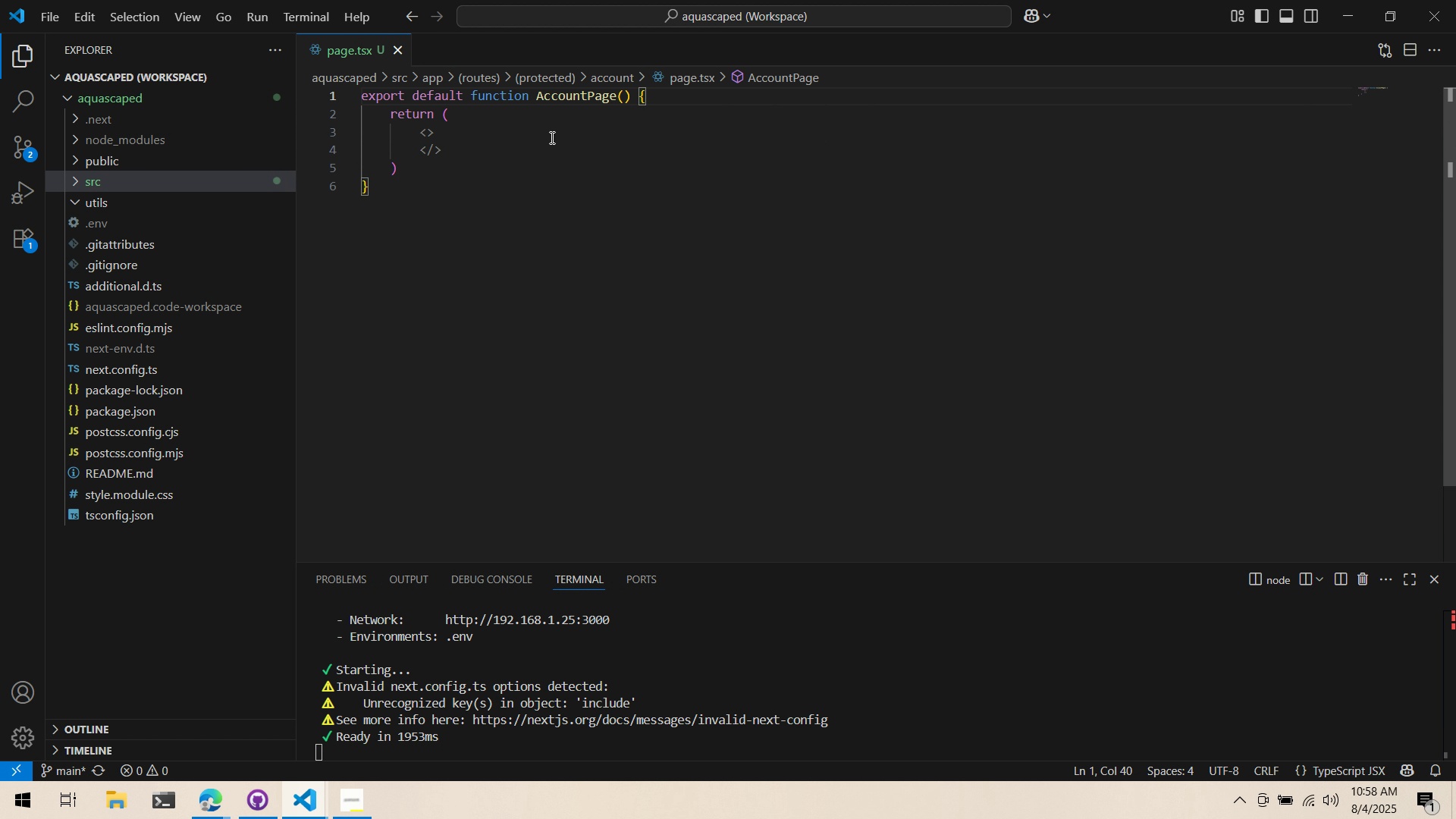 
key(Alt+Tab)
 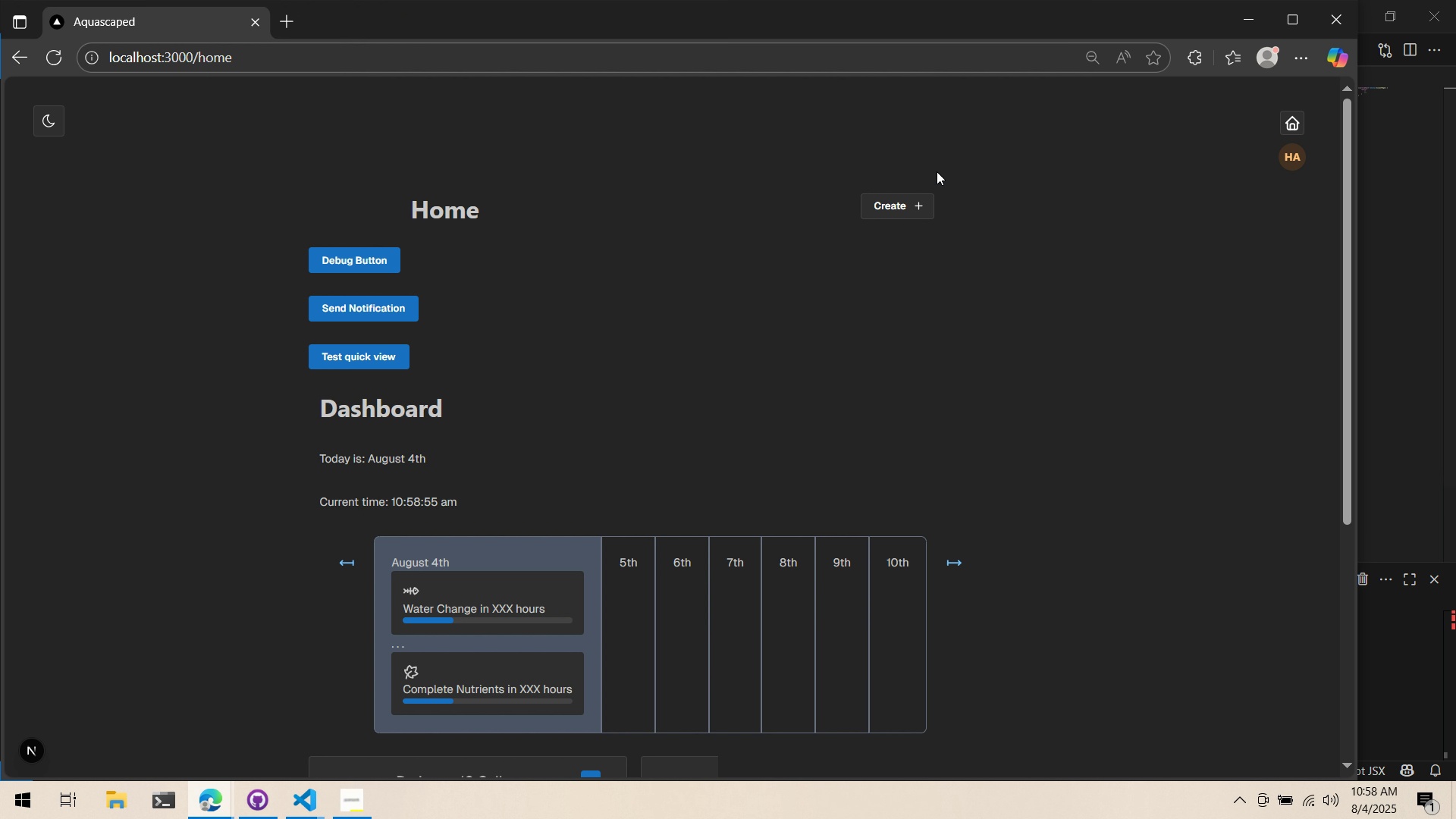 
key(Alt+AltLeft)
 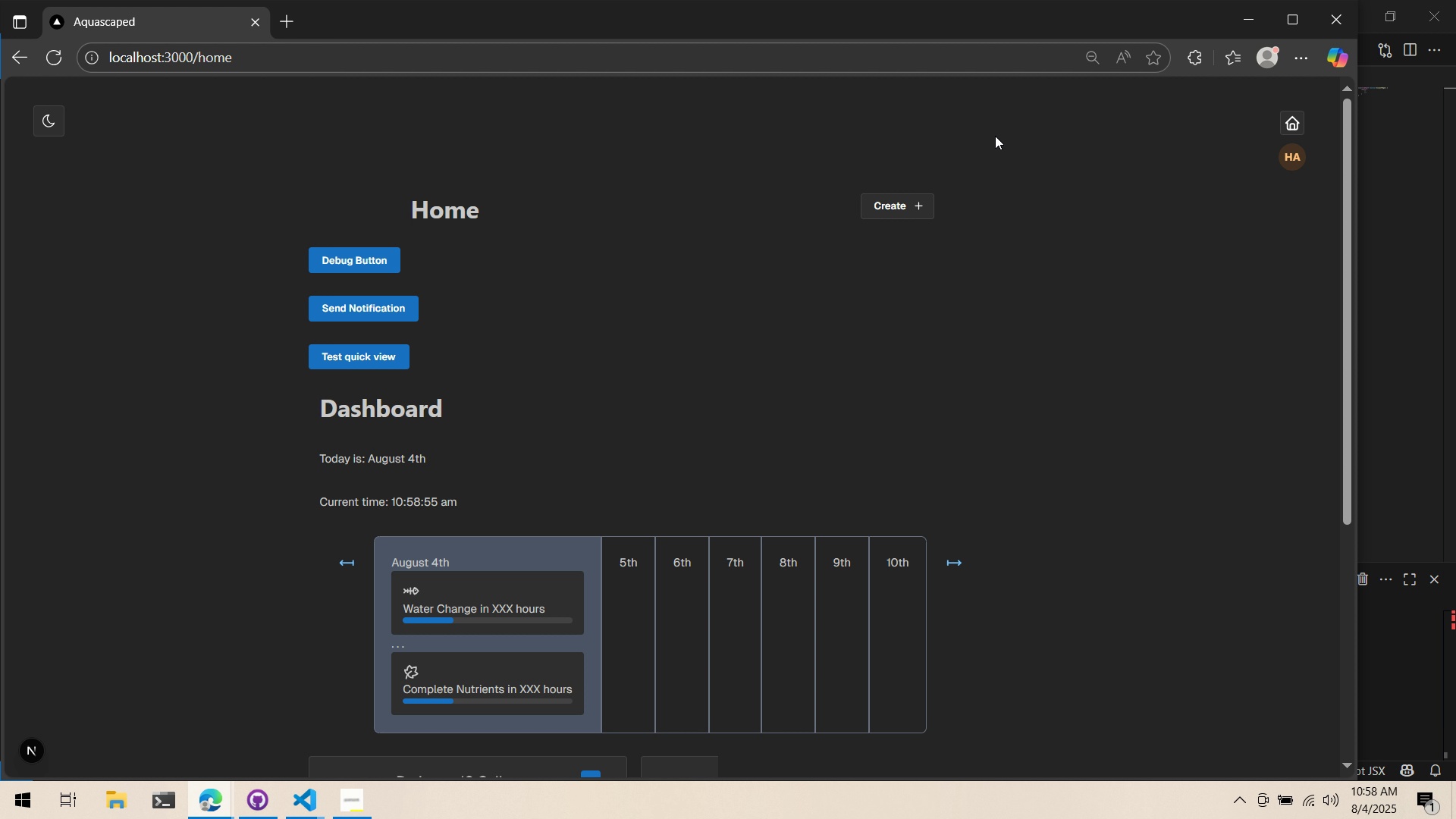 
key(Alt+Tab)
 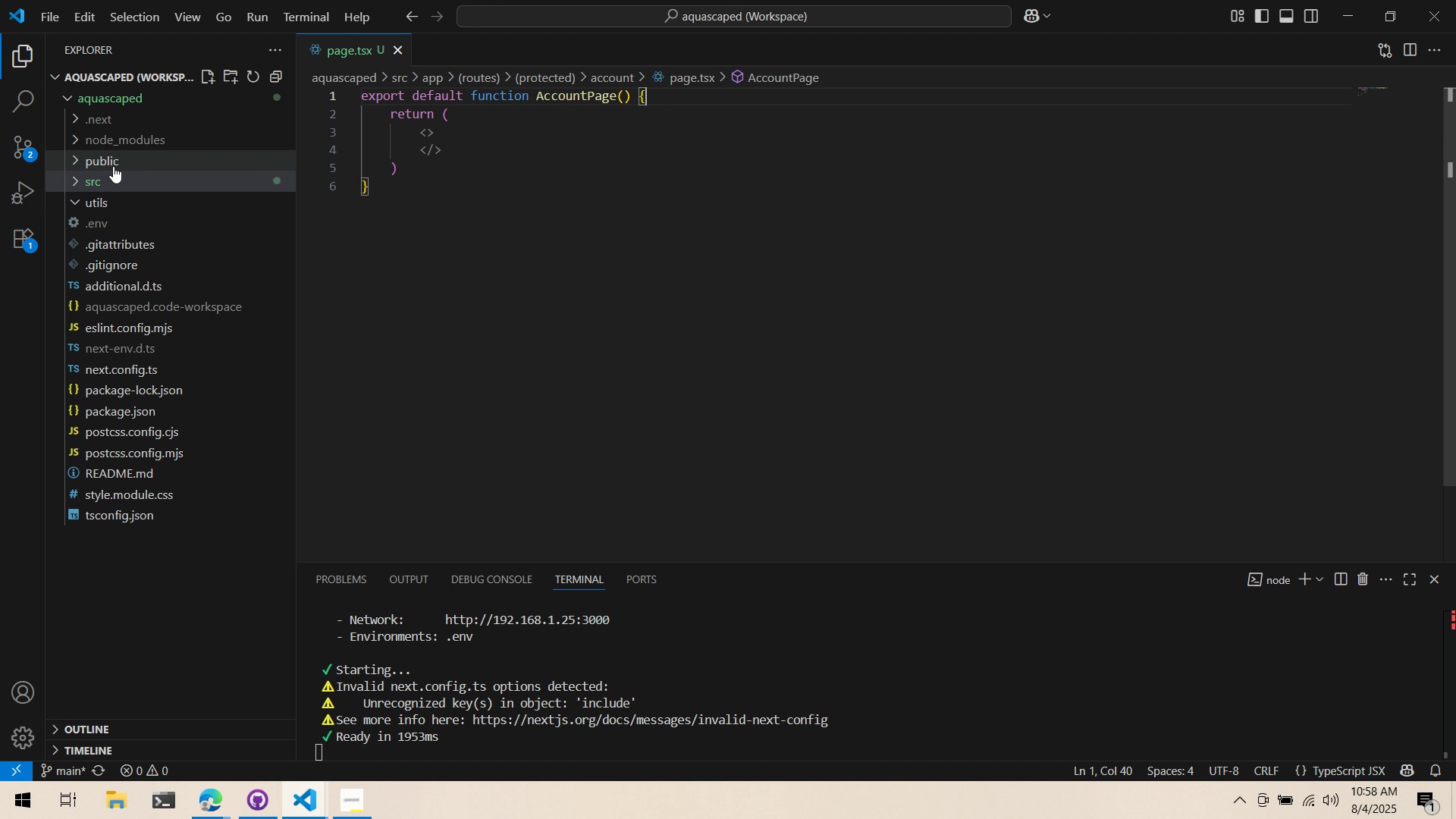 
left_click([114, 184])
 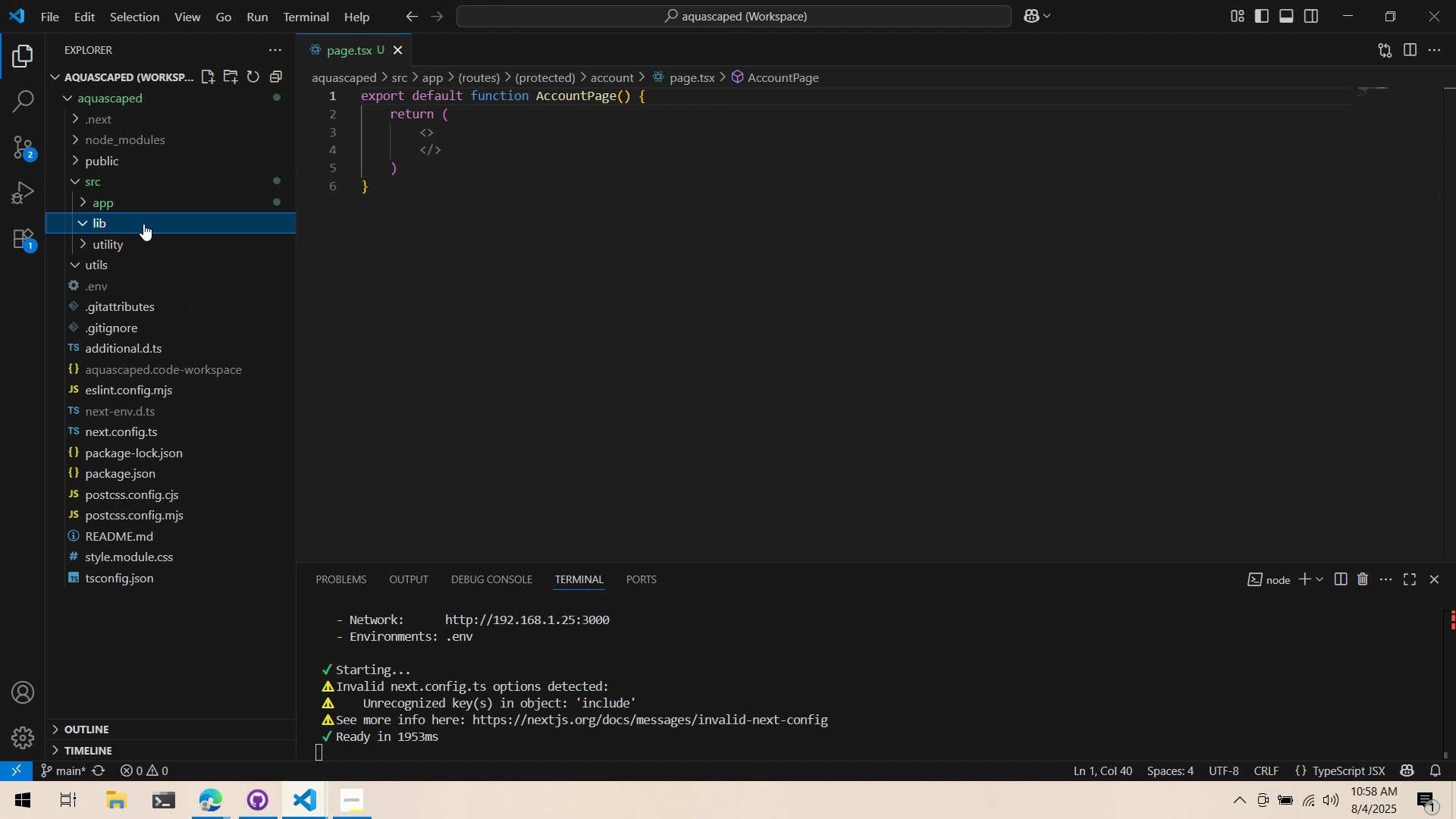 
left_click([143, 224])
 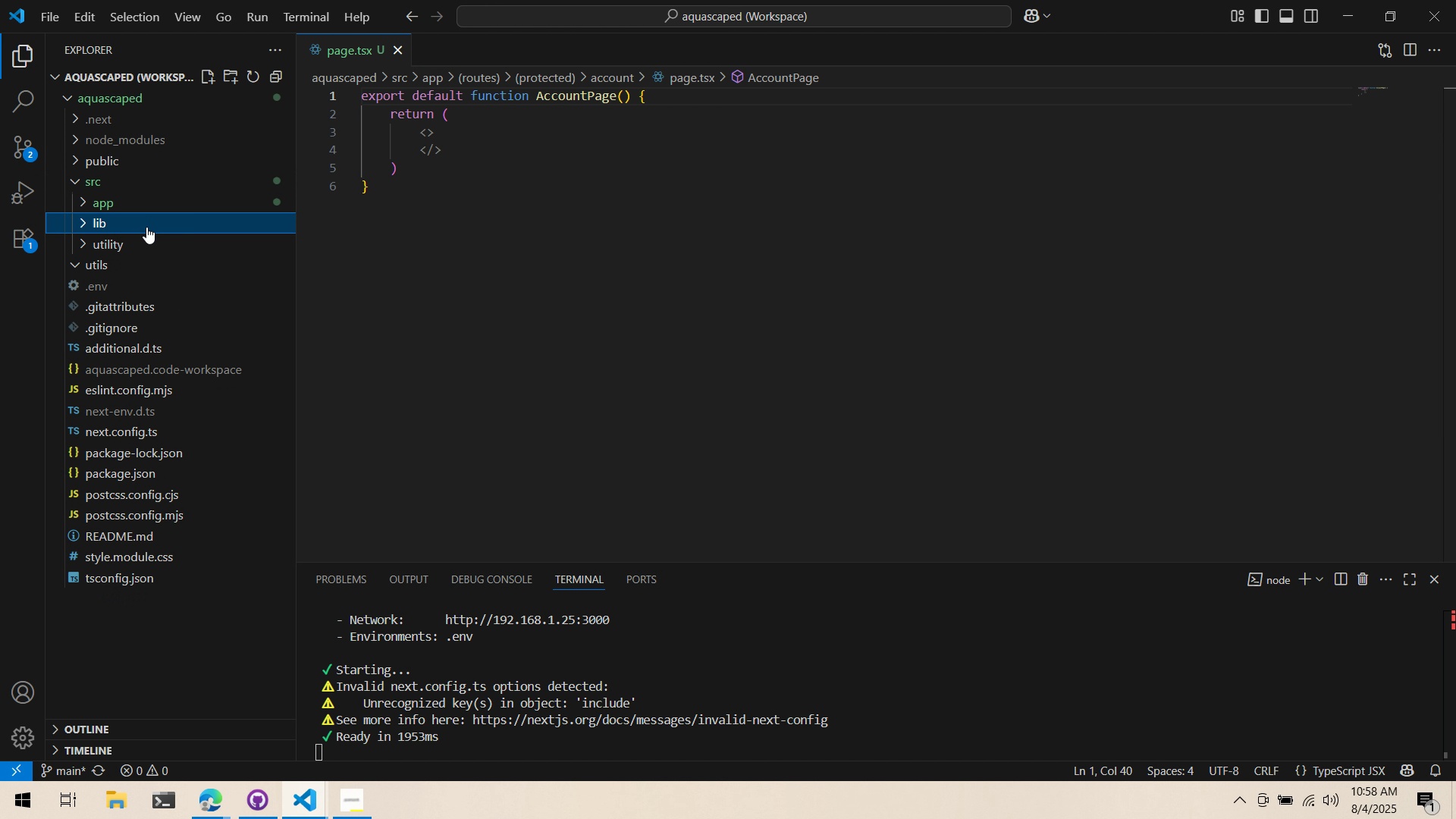 
double_click([146, 230])
 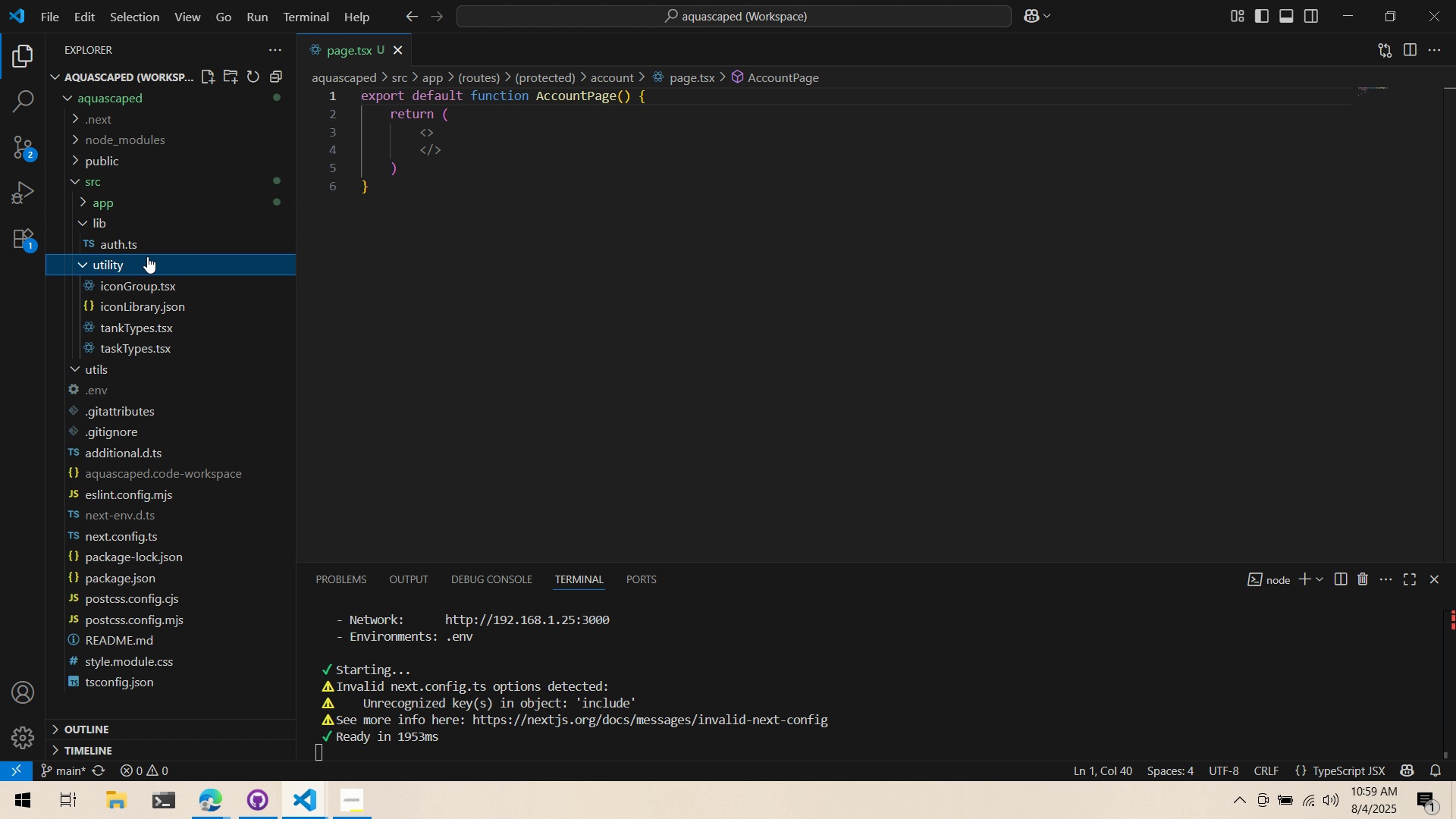 
double_click([151, 224])
 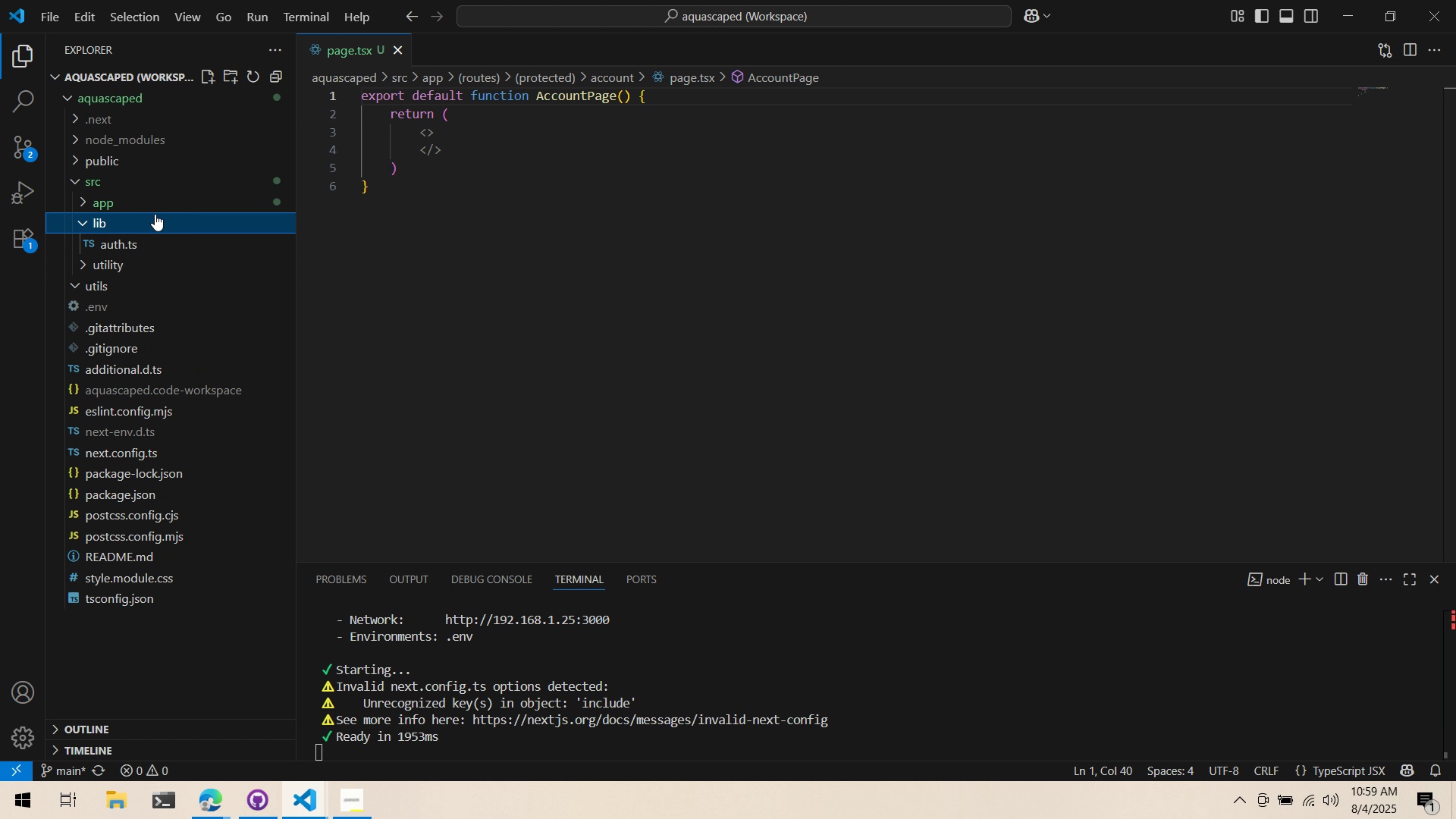 
triple_click([155, 214])
 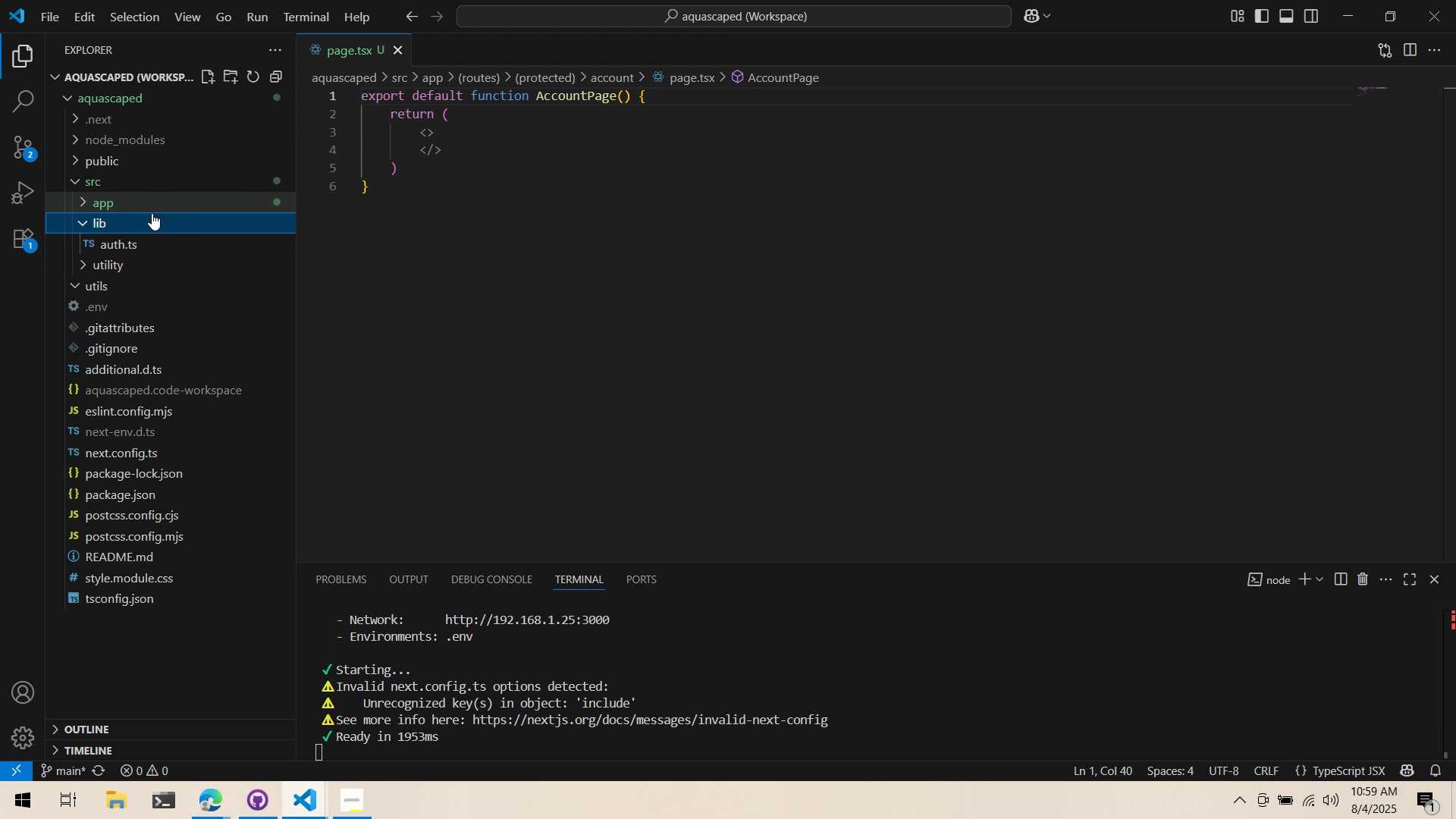 
triple_click([152, 215])
 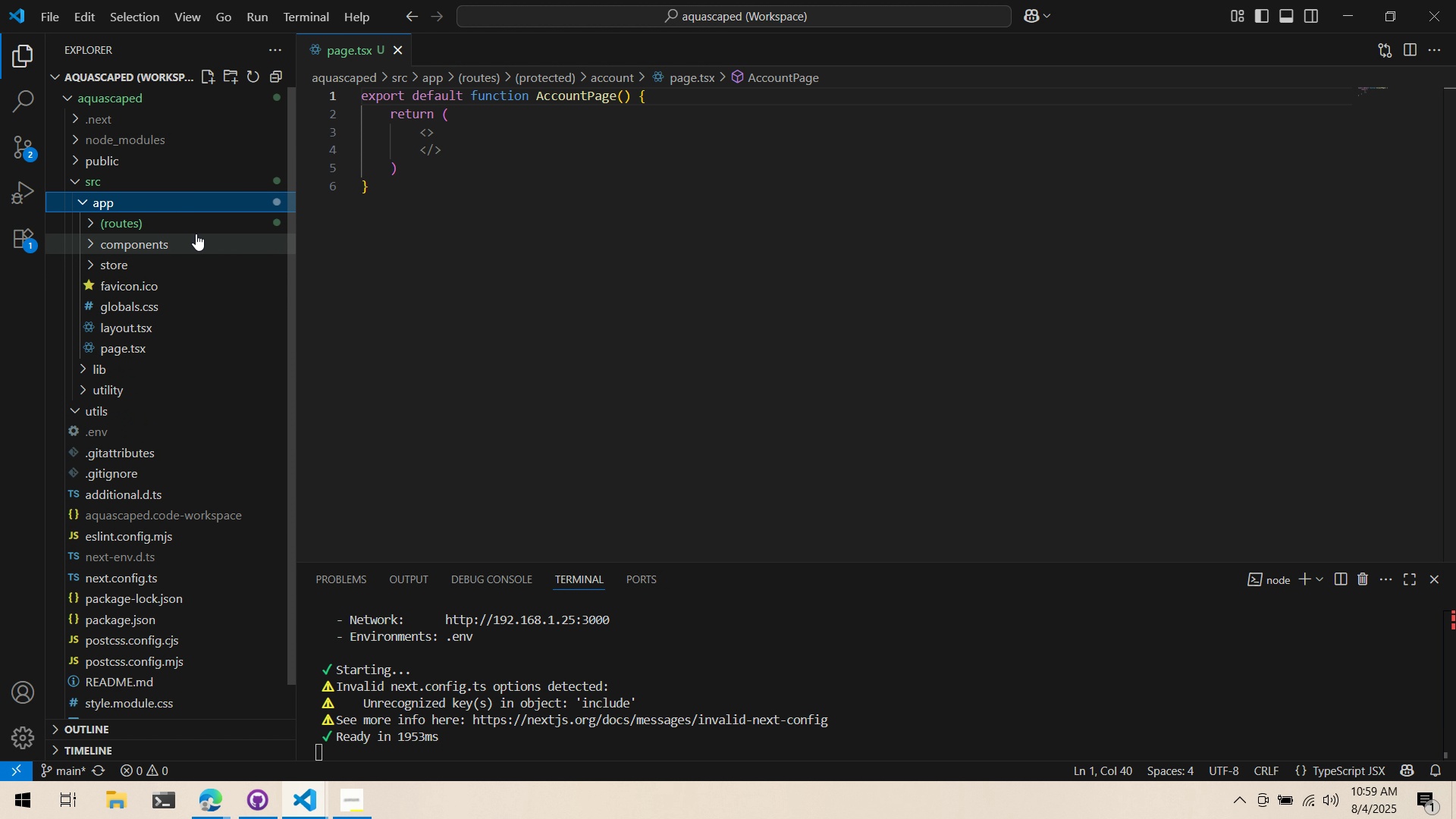 
left_click([196, 222])
 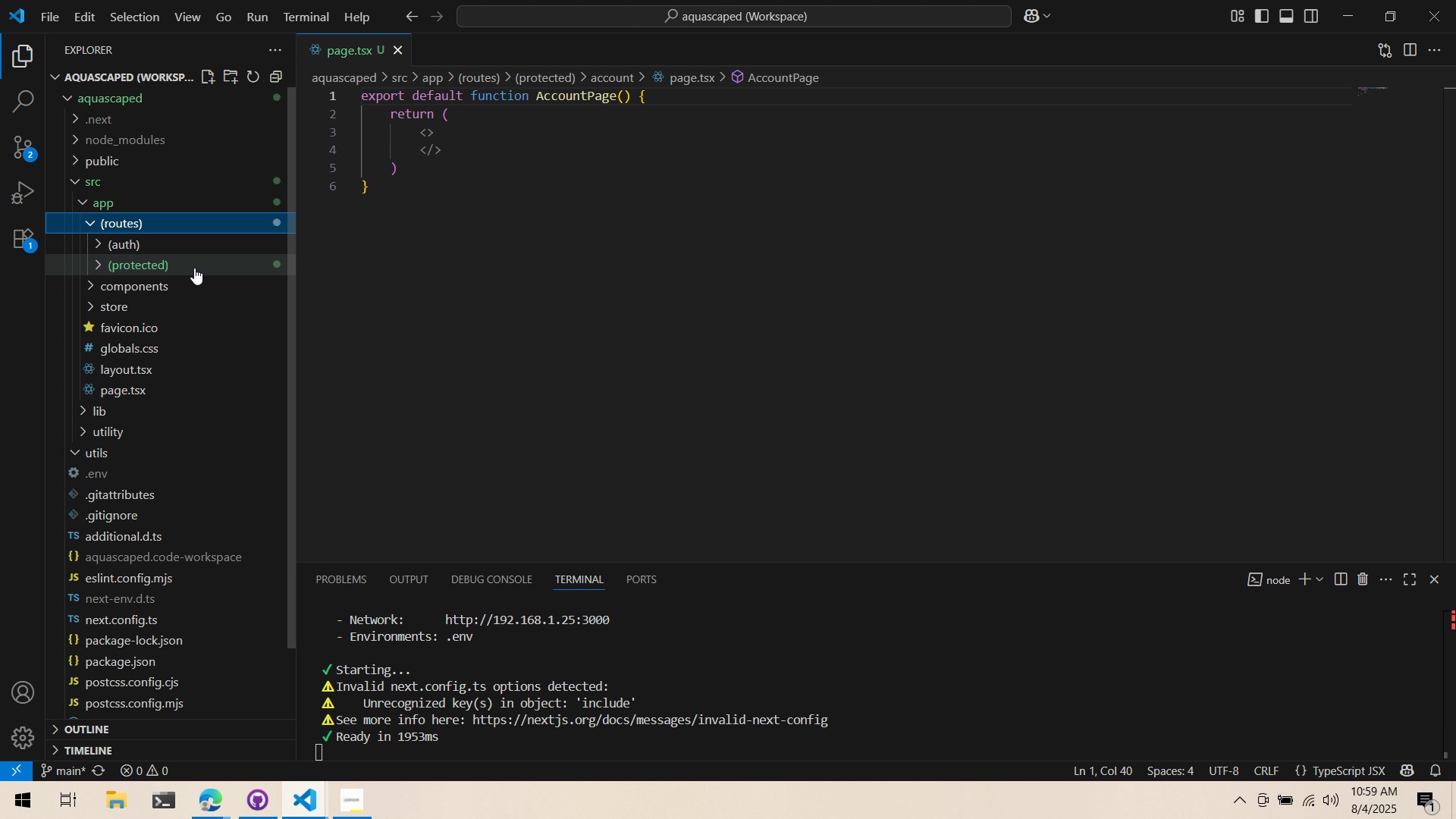 
left_click([194, 268])
 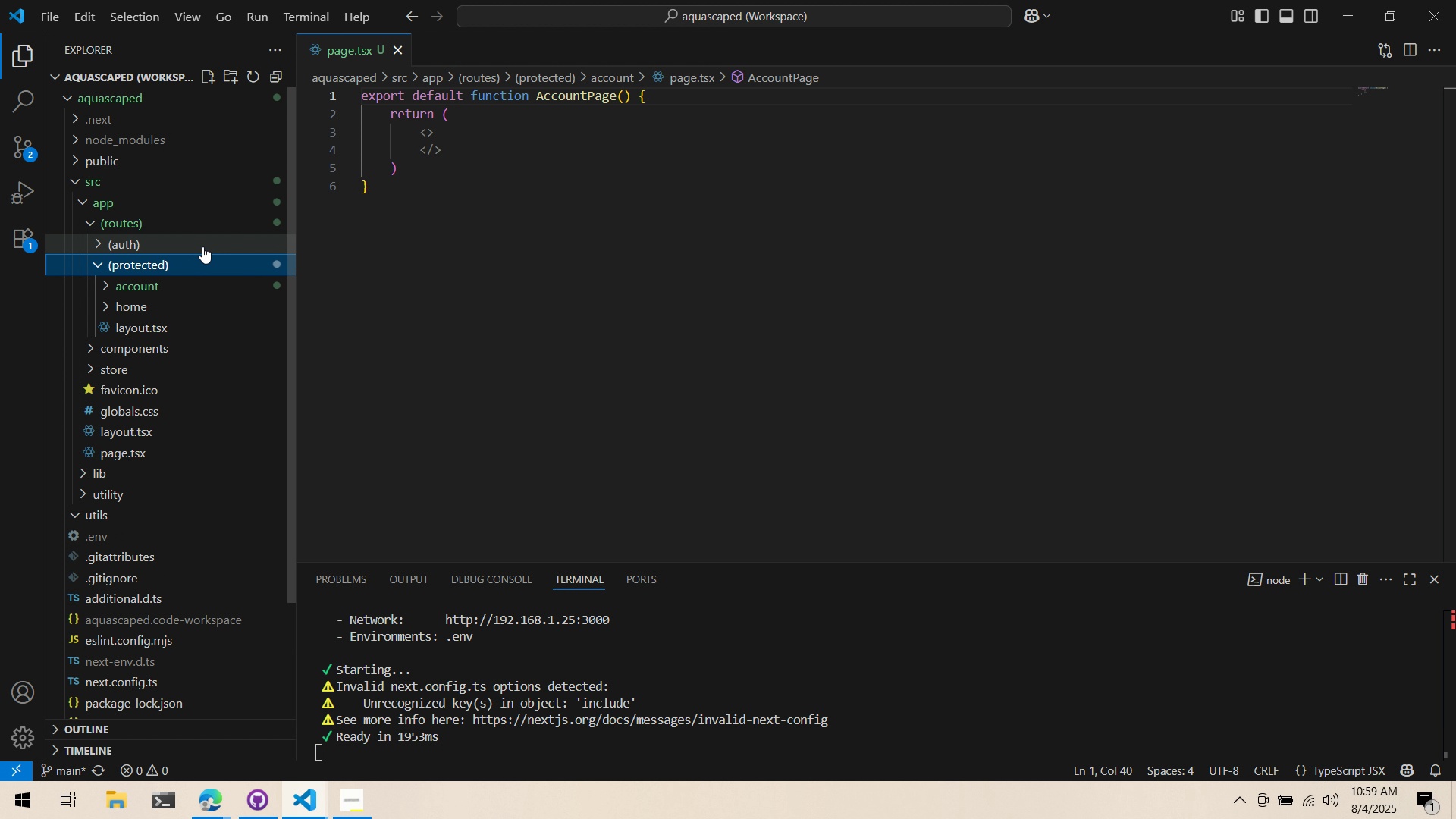 
left_click([196, 284])
 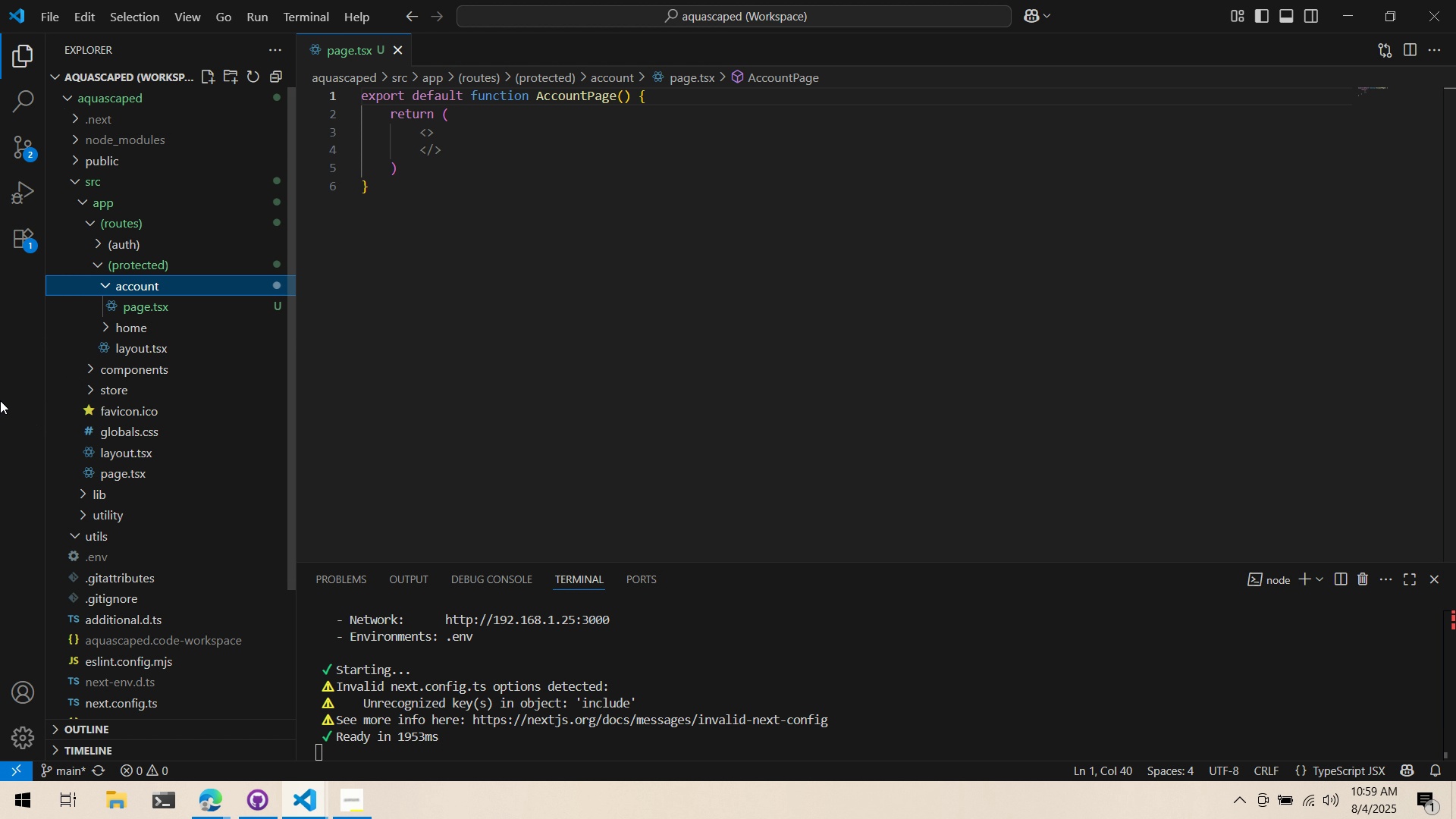 
wait(6.98)
 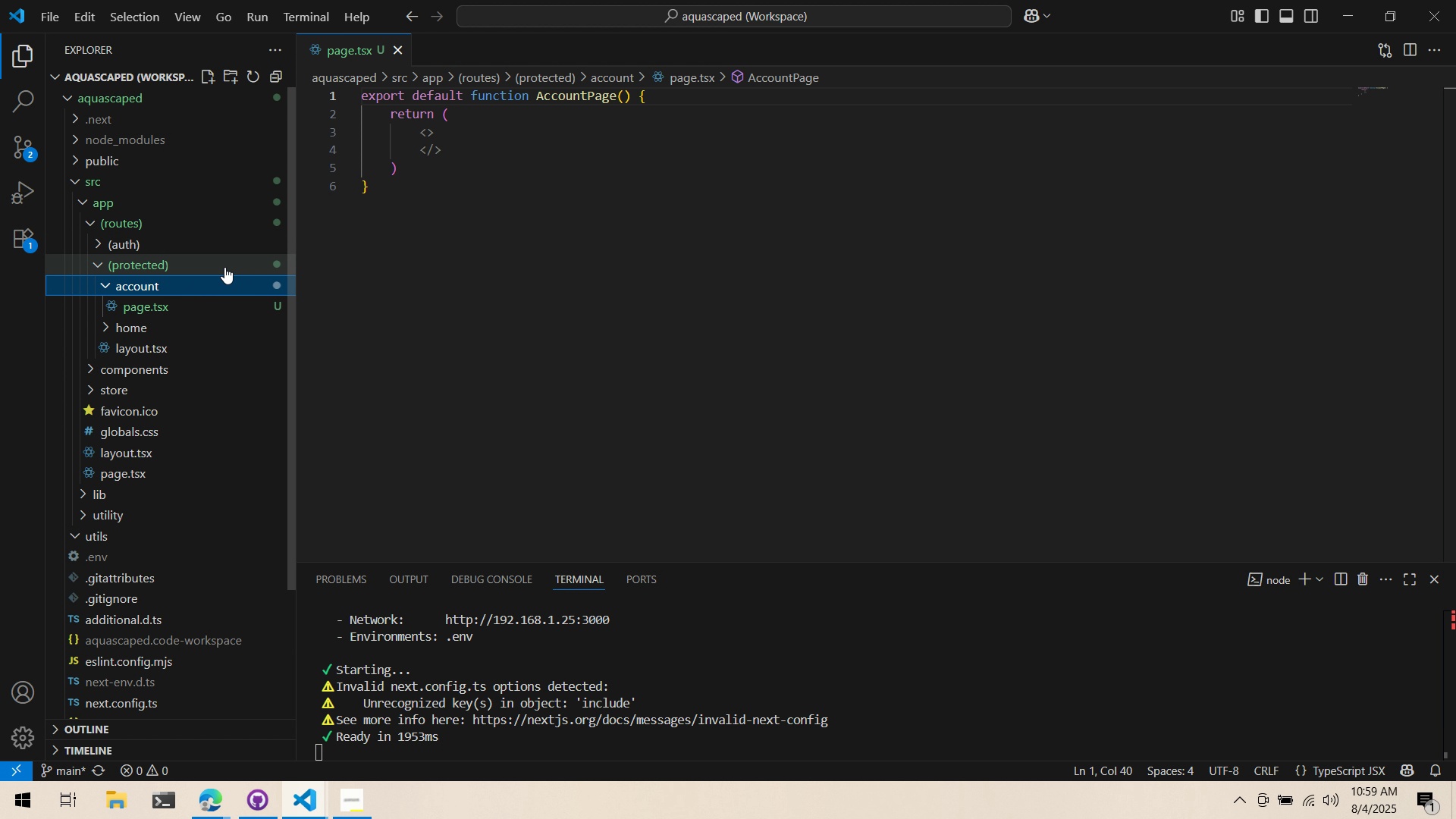 
key(Alt+AltLeft)
 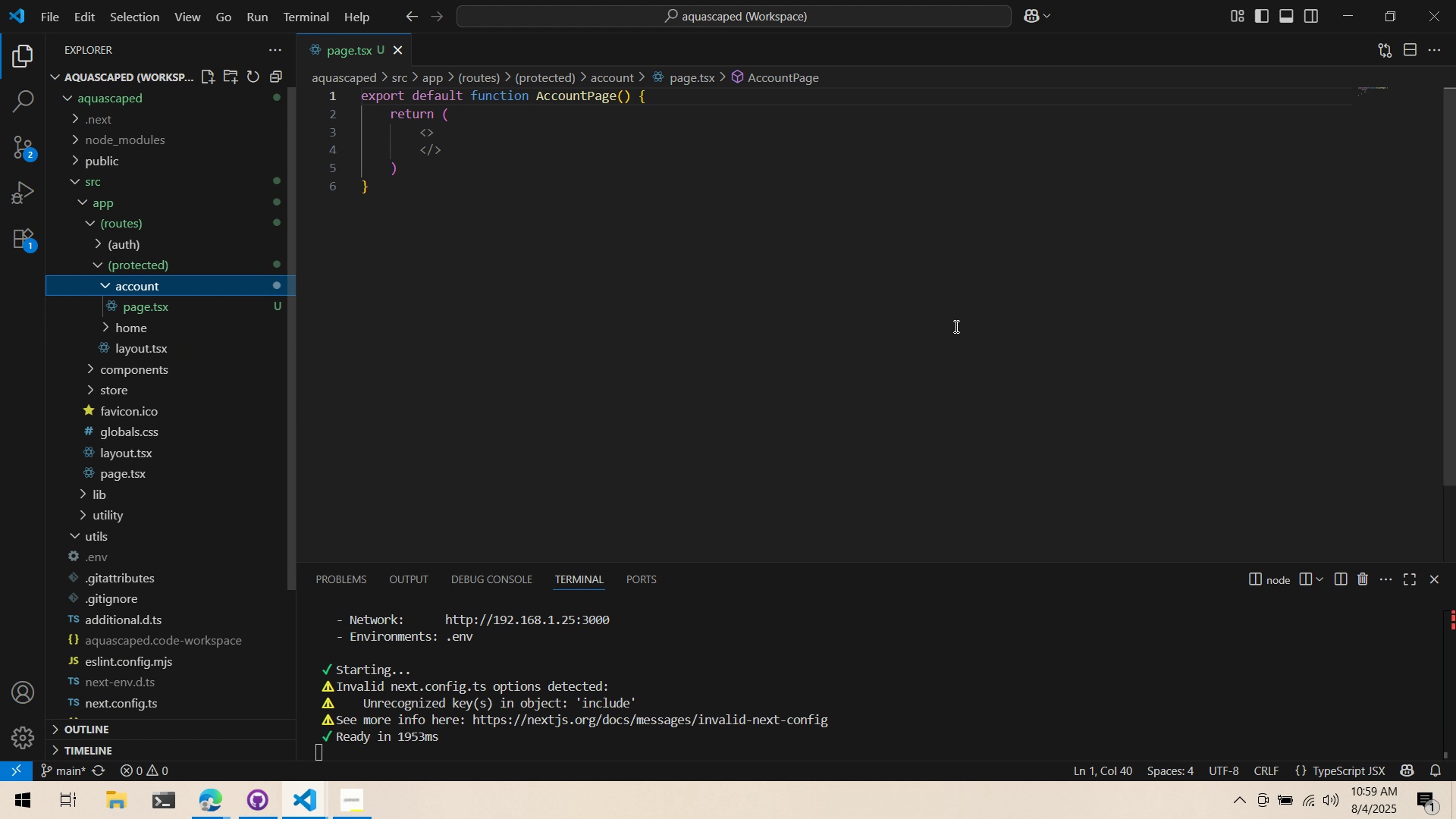 
key(Alt+Tab)
 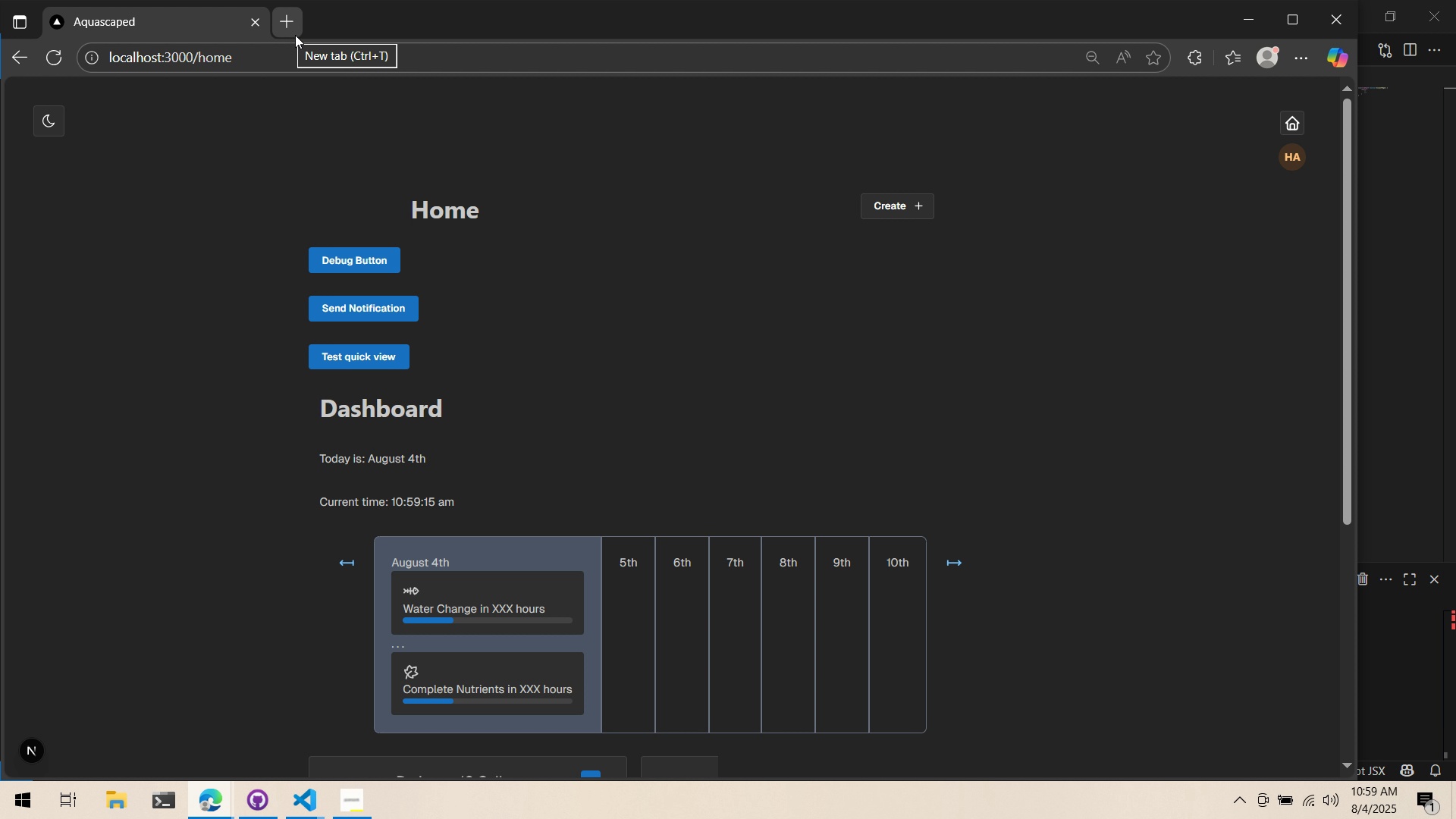 
key(Alt+AltLeft)
 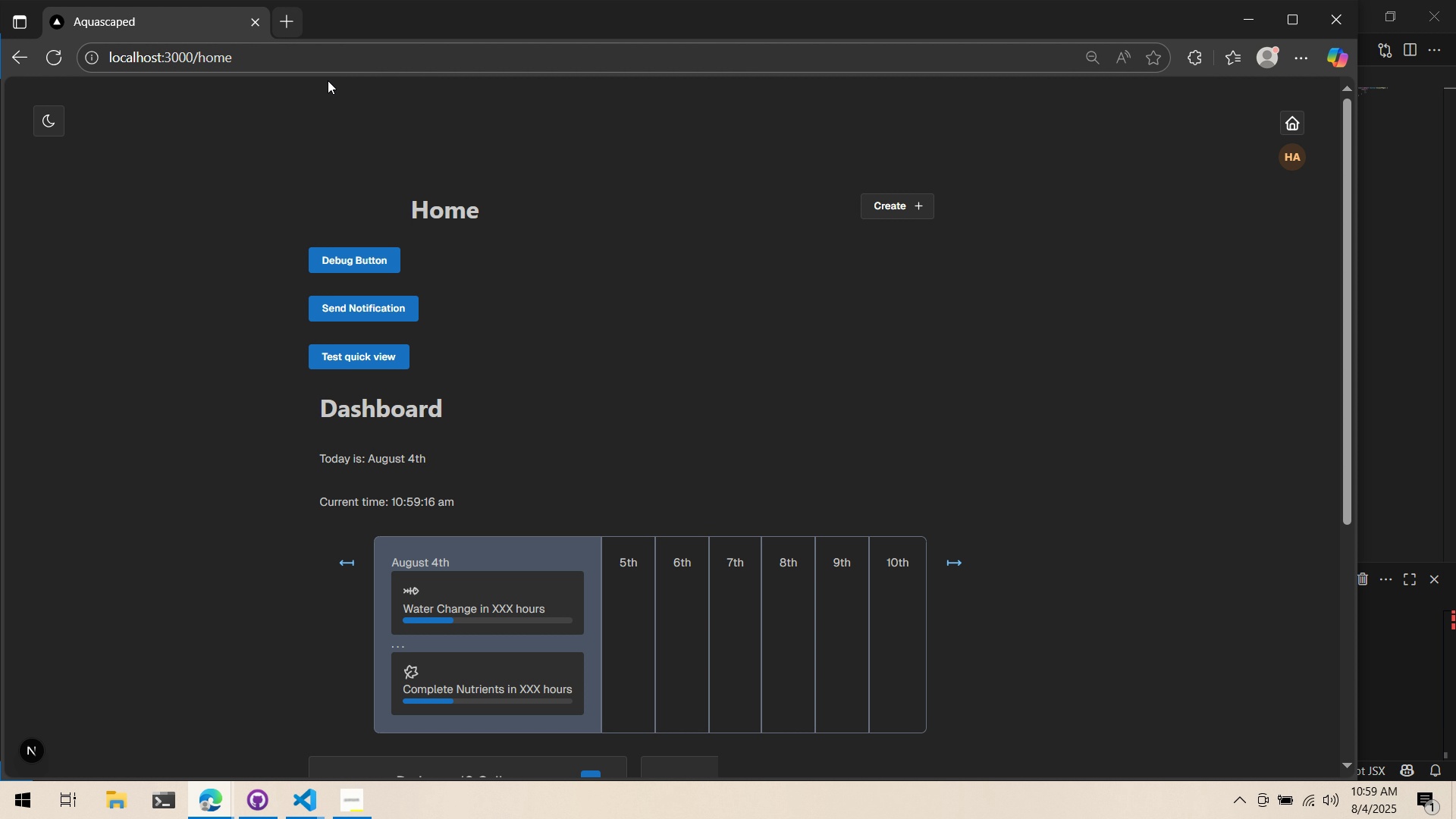 
key(Alt+Tab)
 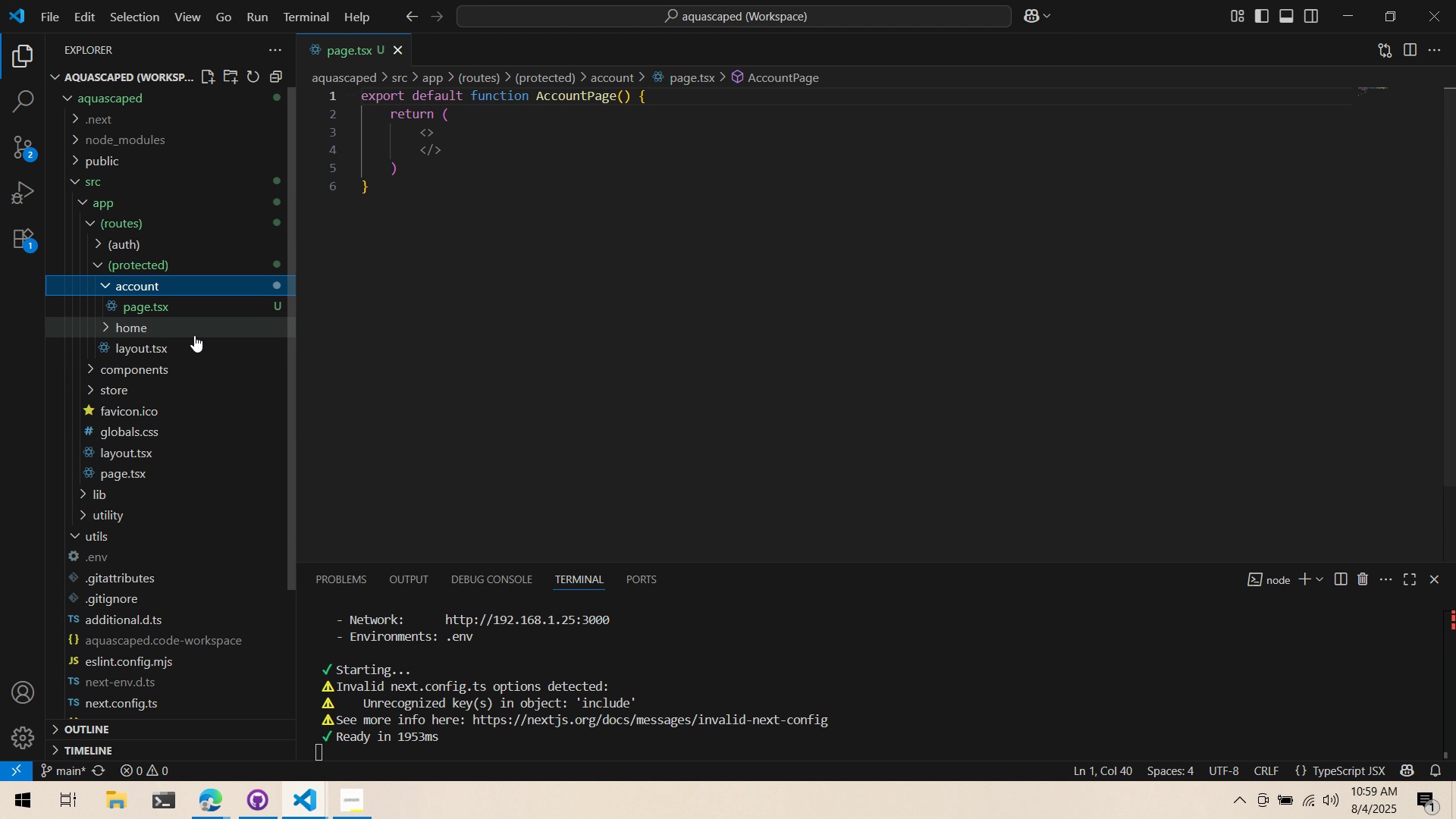 
left_click_drag(start_coordinate=[196, 343], to_coordinate=[196, 338])
 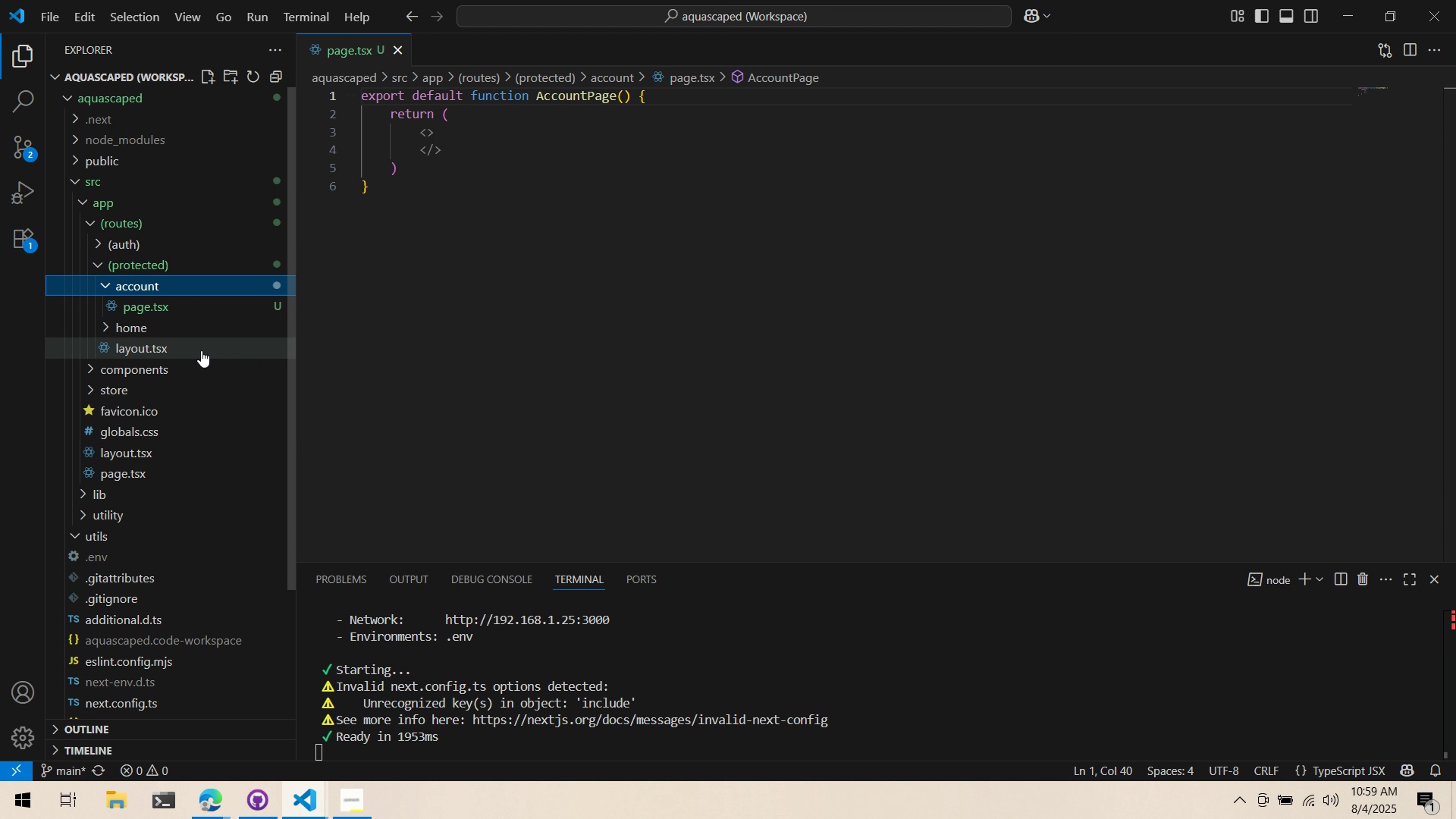 
left_click([201, 350])
 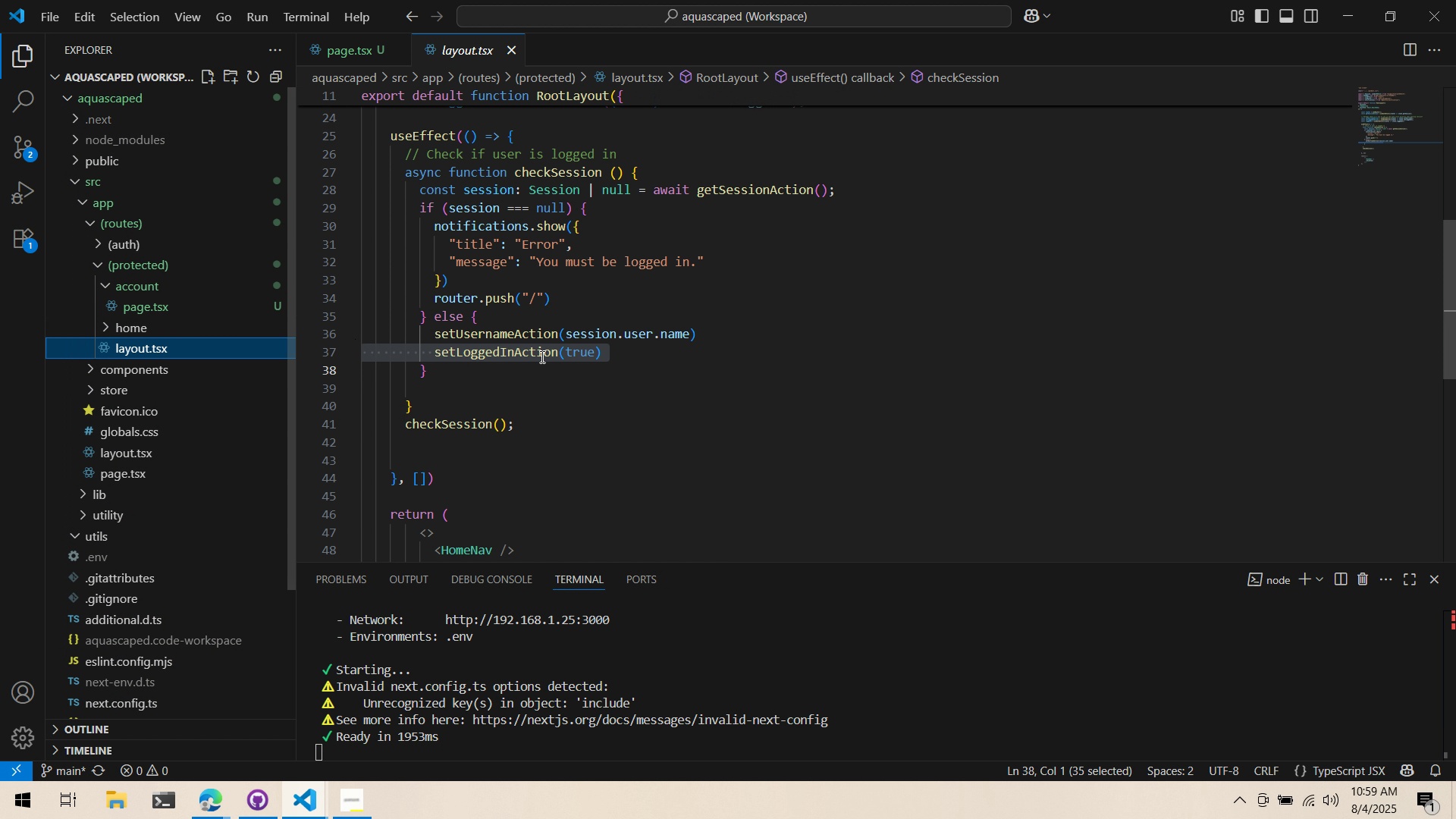 
scroll: coordinate [555, 350], scroll_direction: up, amount: 6.0
 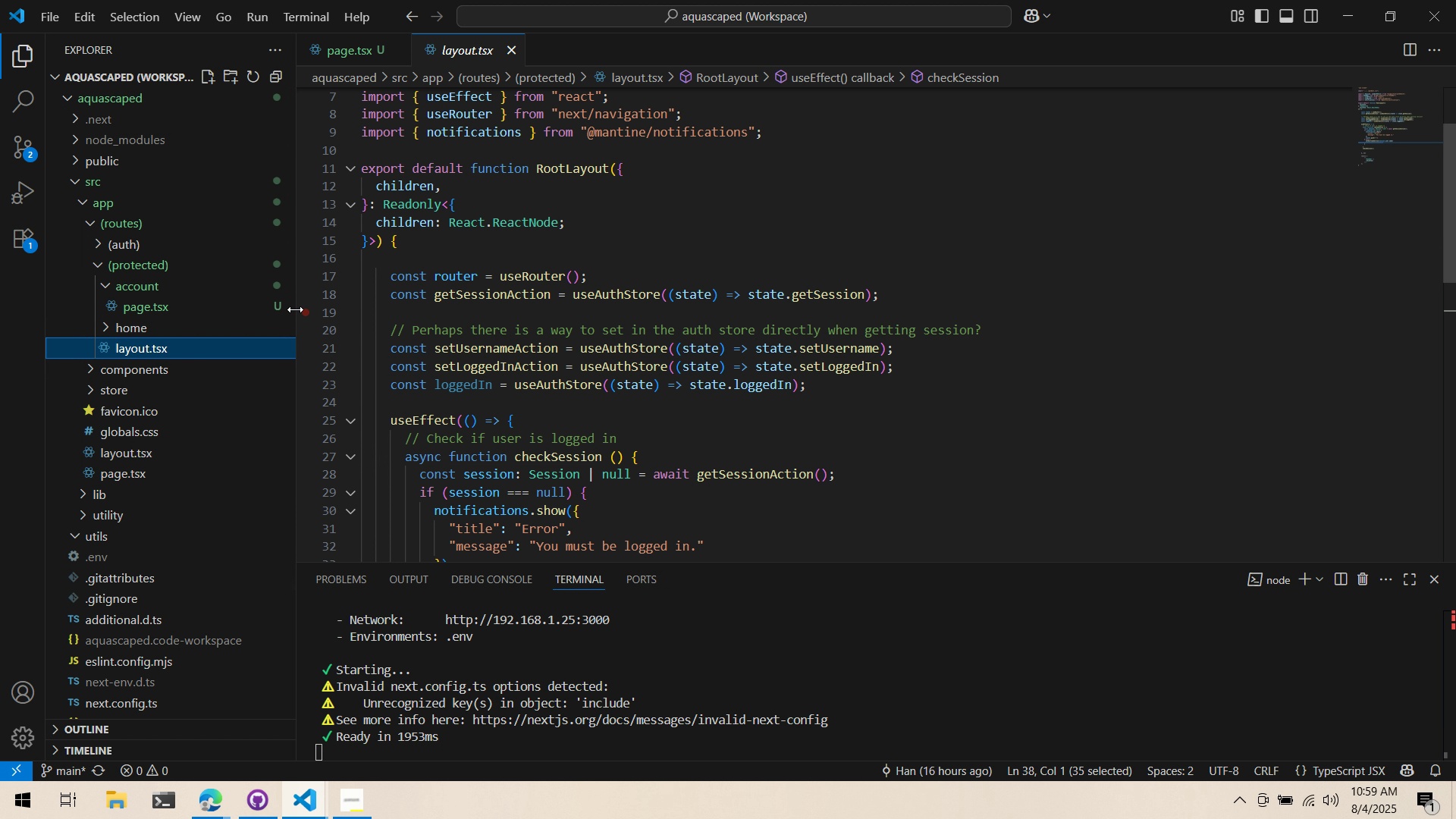 
wait(12.04)
 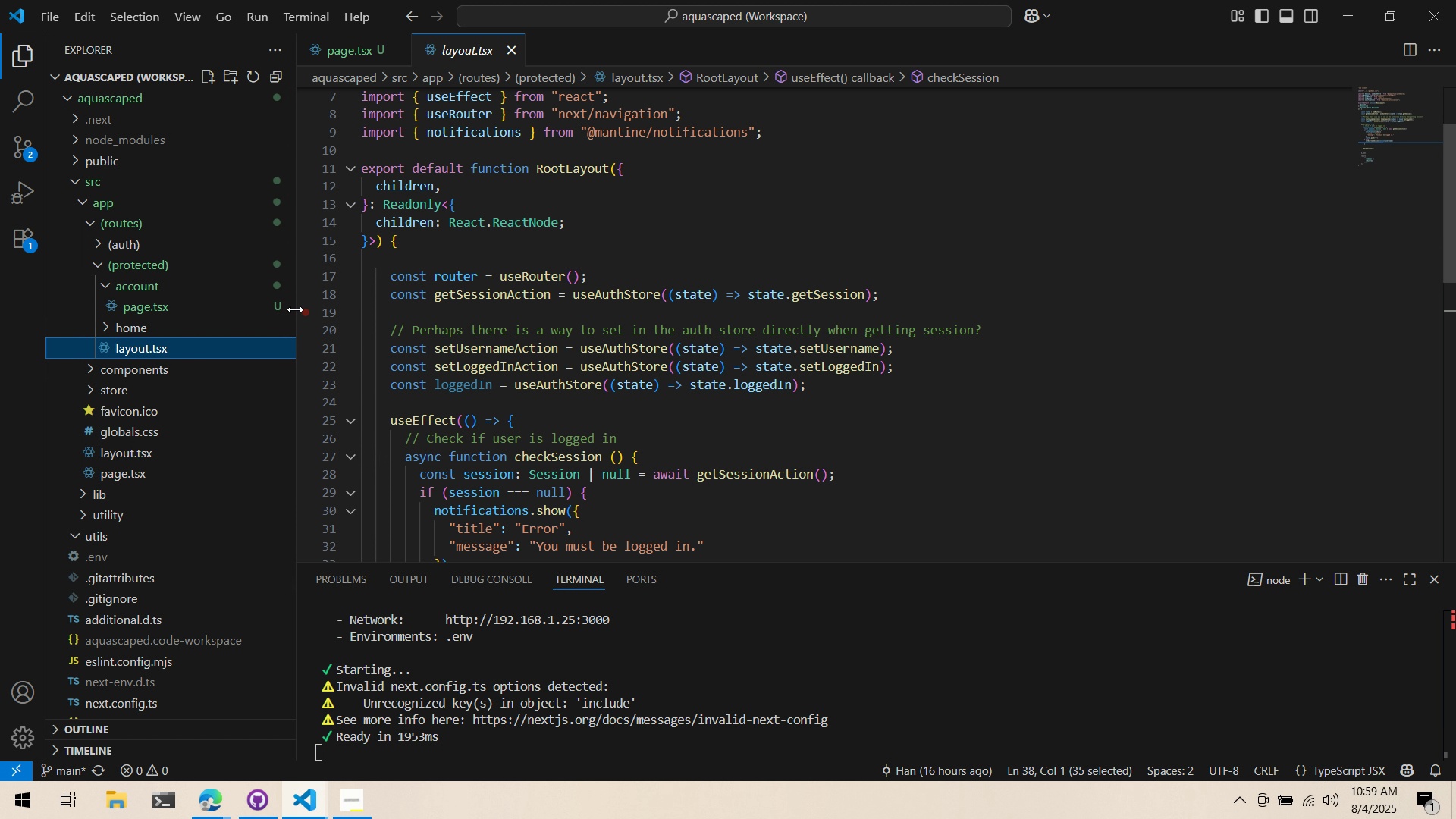 
mouse_move([193, 318])
 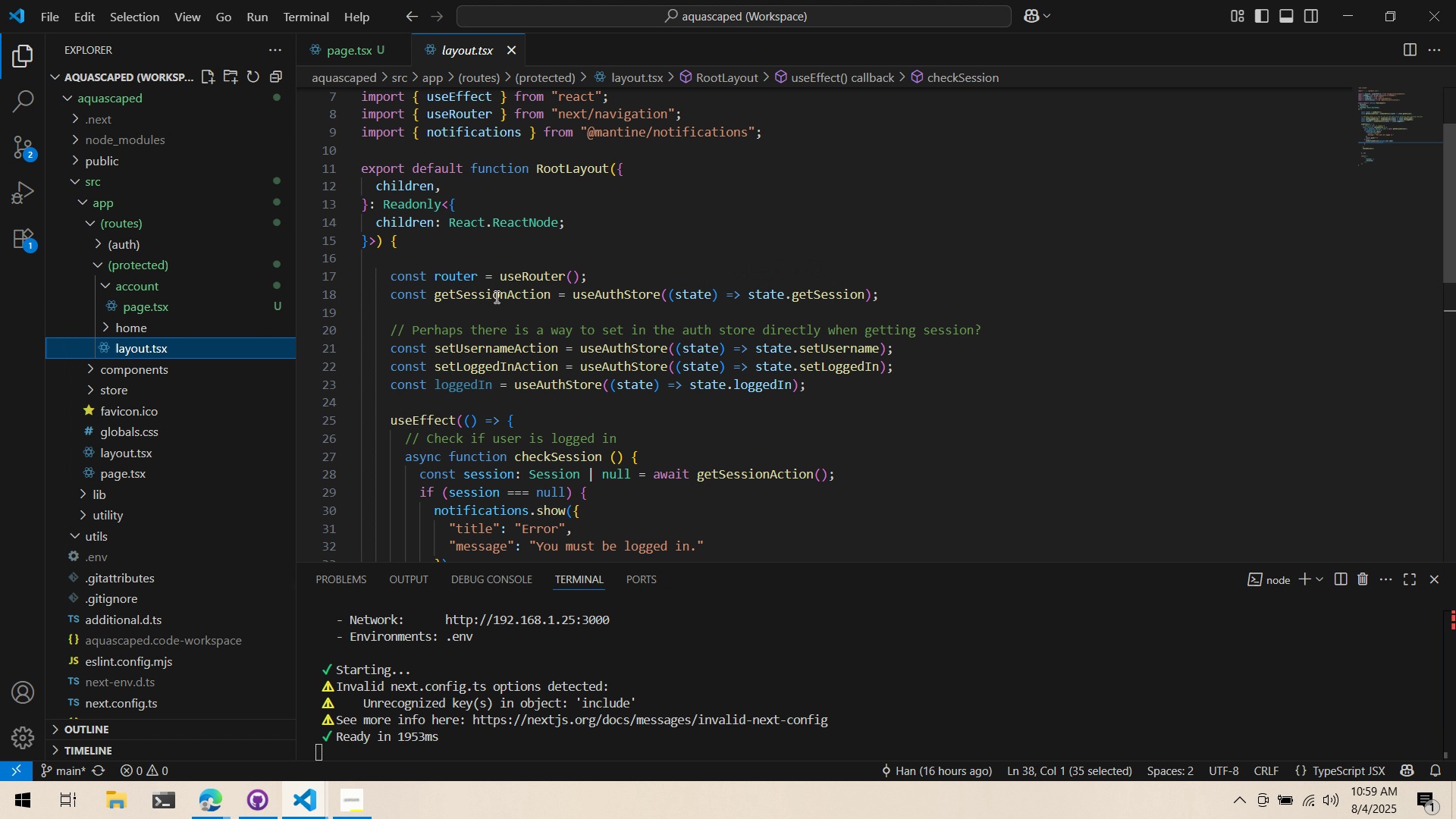 
scroll: coordinate [463, 312], scroll_direction: down, amount: 8.0
 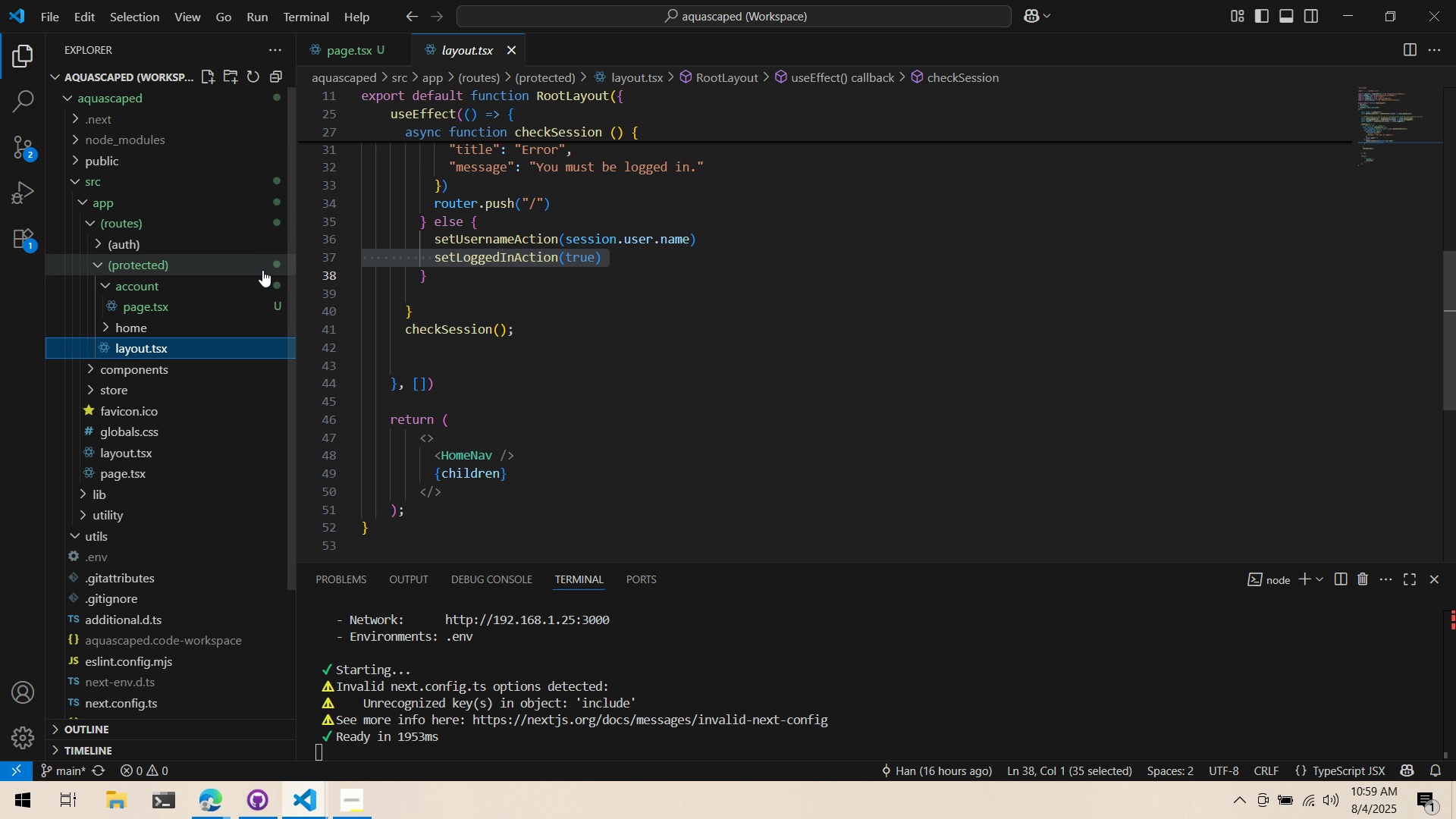 
scroll: coordinate [457, 314], scroll_direction: up, amount: 13.0
 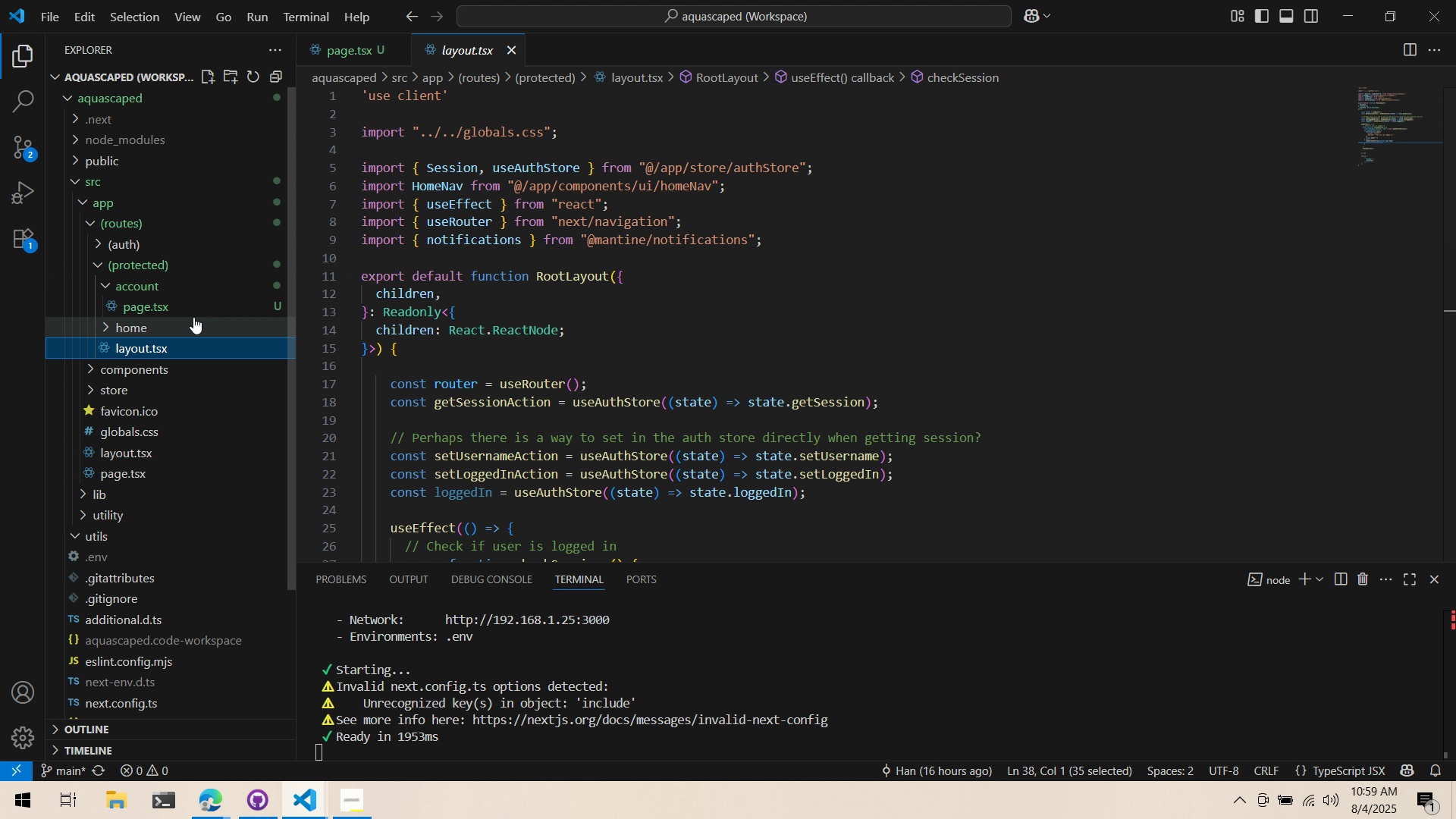 
left_click([191, 309])
 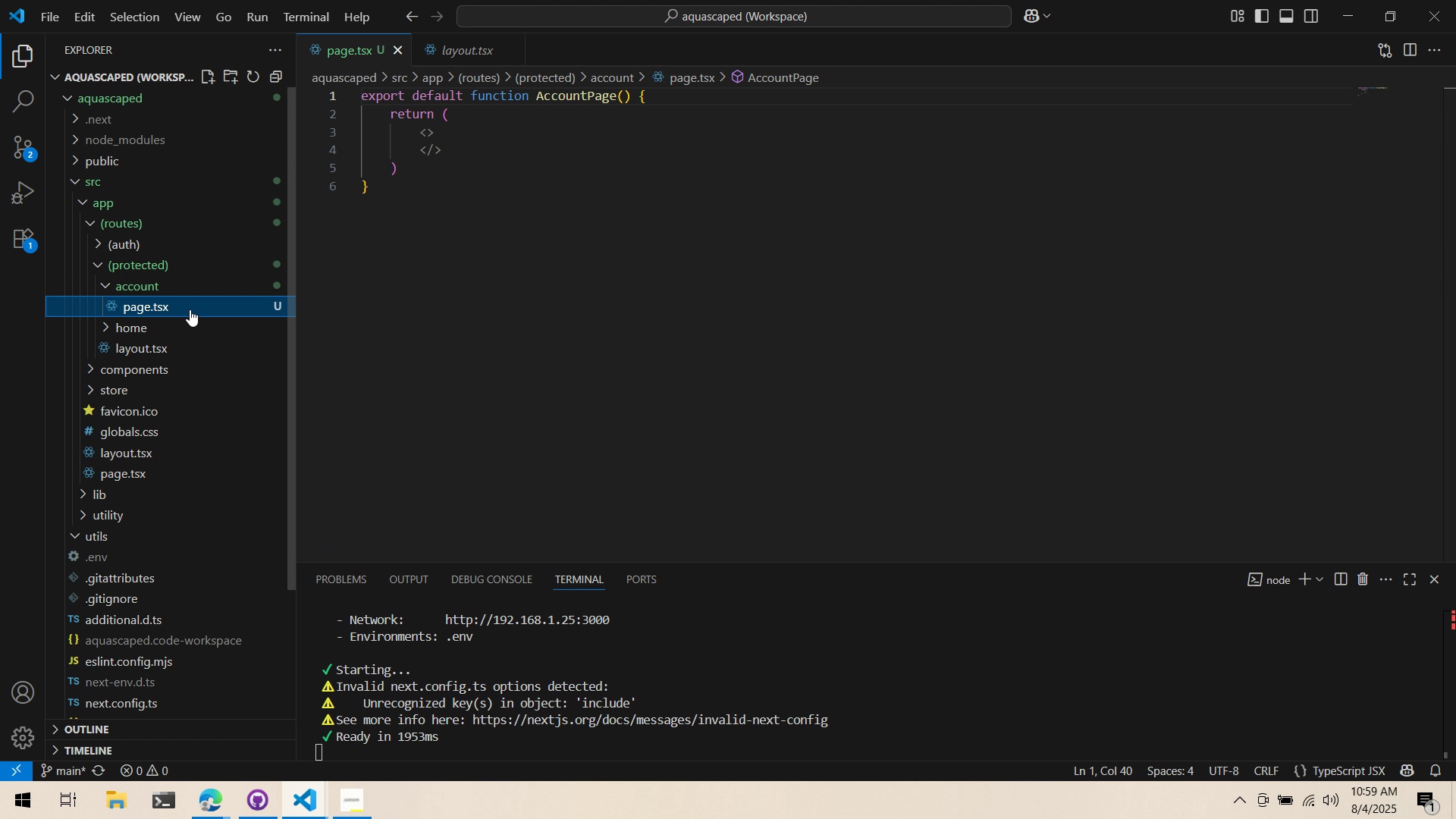 
key(Alt+AltLeft)
 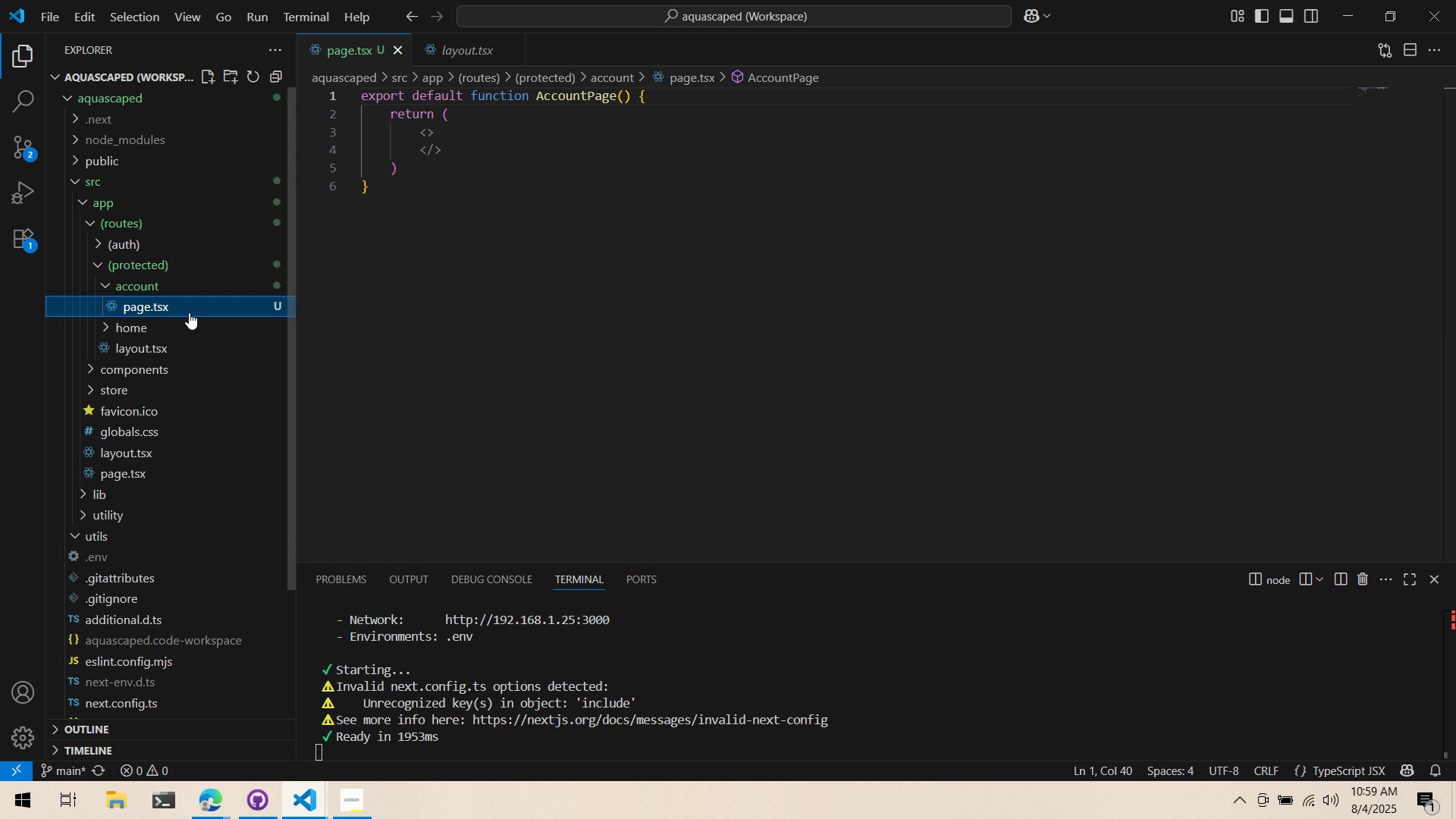 
key(Alt+Tab)
 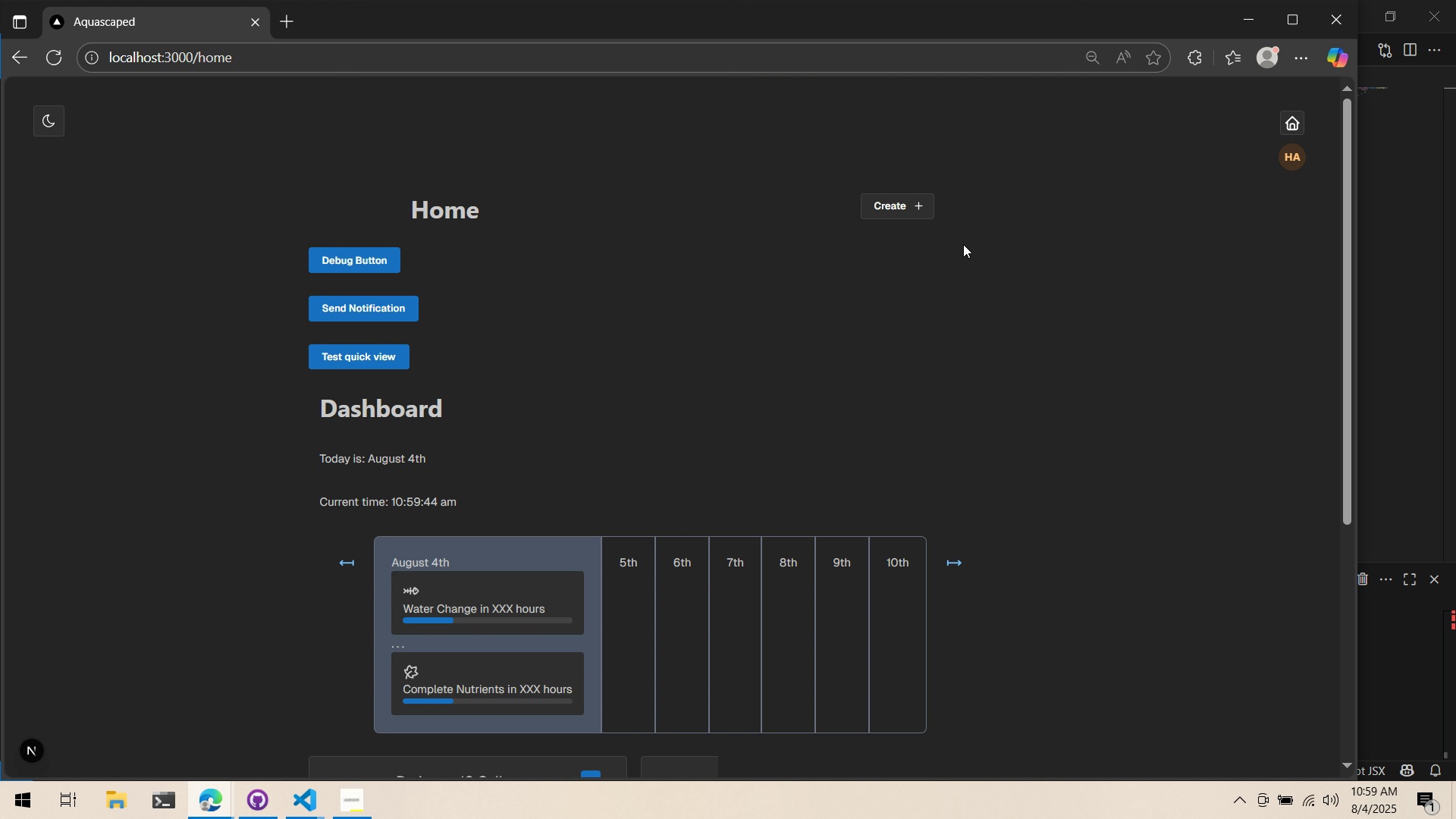 
key(Alt+AltLeft)
 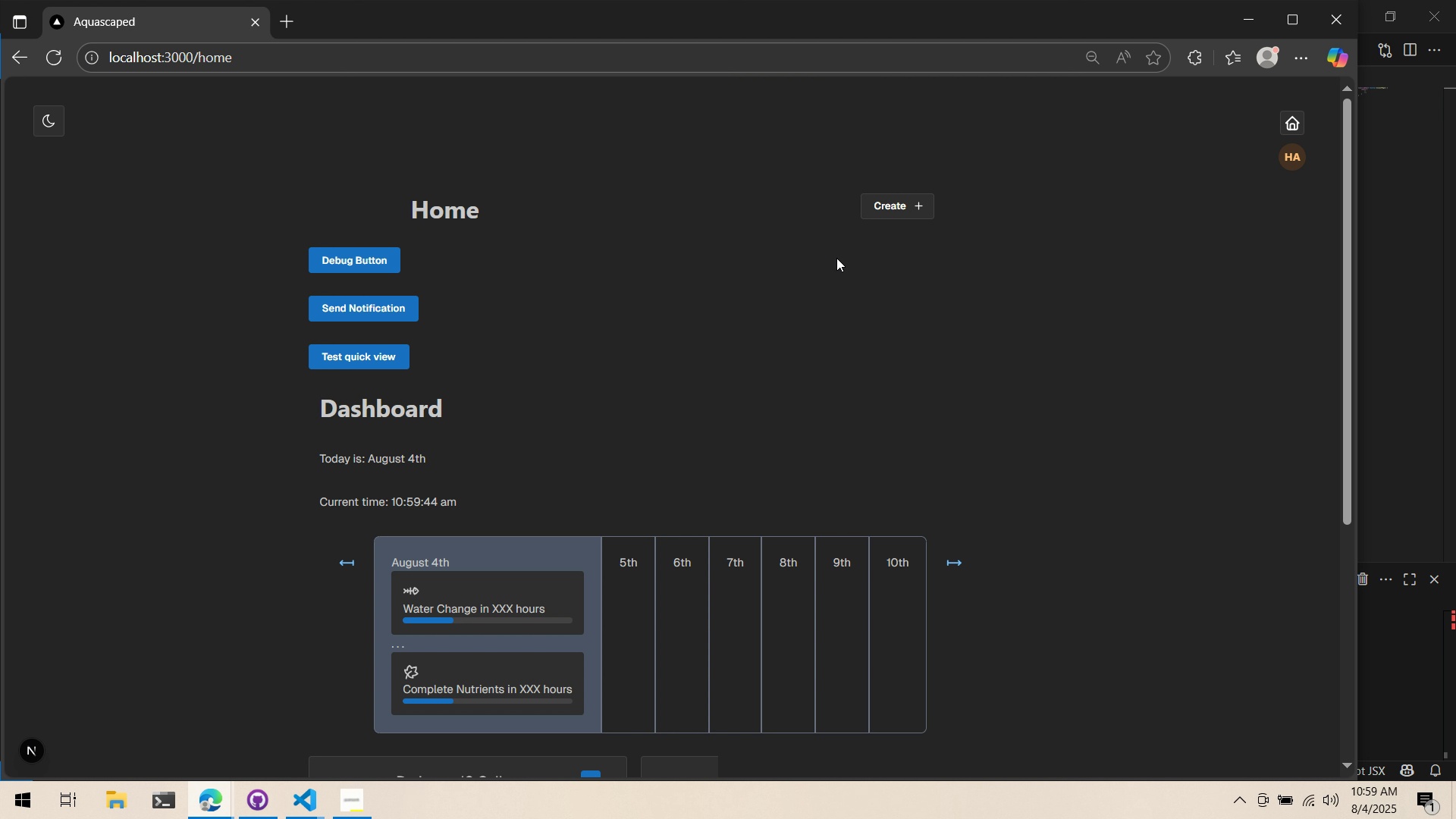 
key(Alt+Tab)
 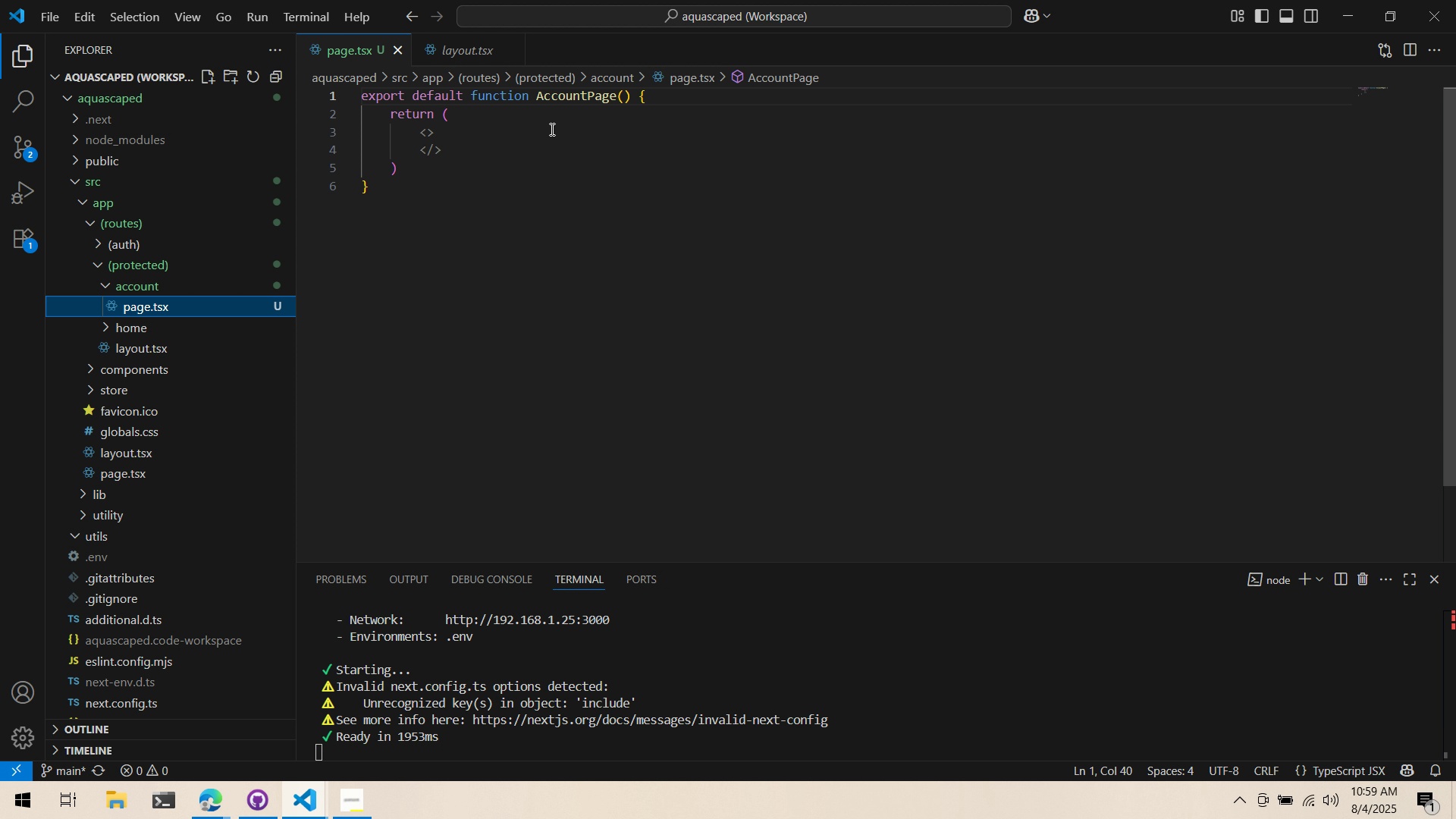 
left_click([553, 140])
 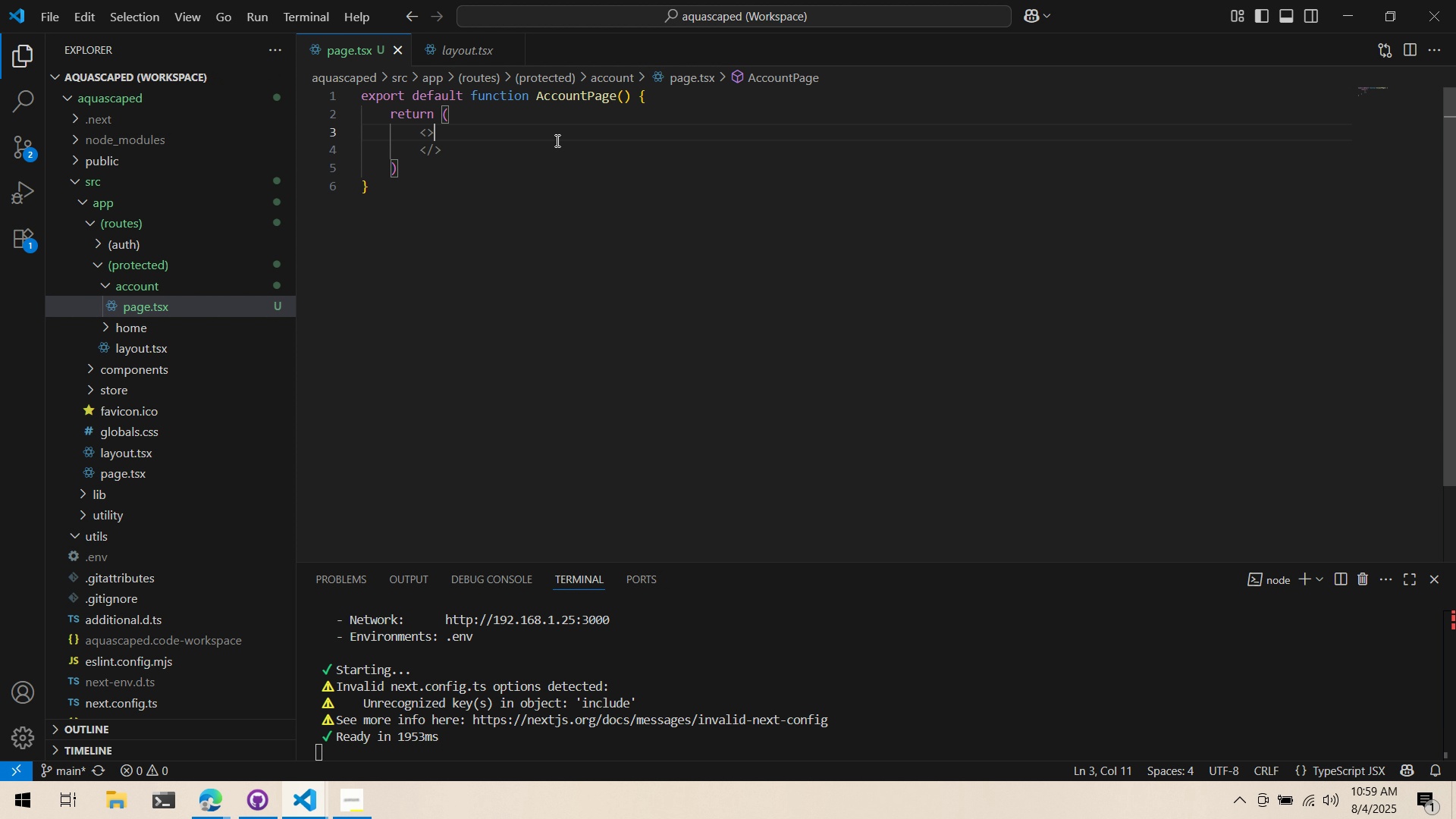 
key(Enter)
 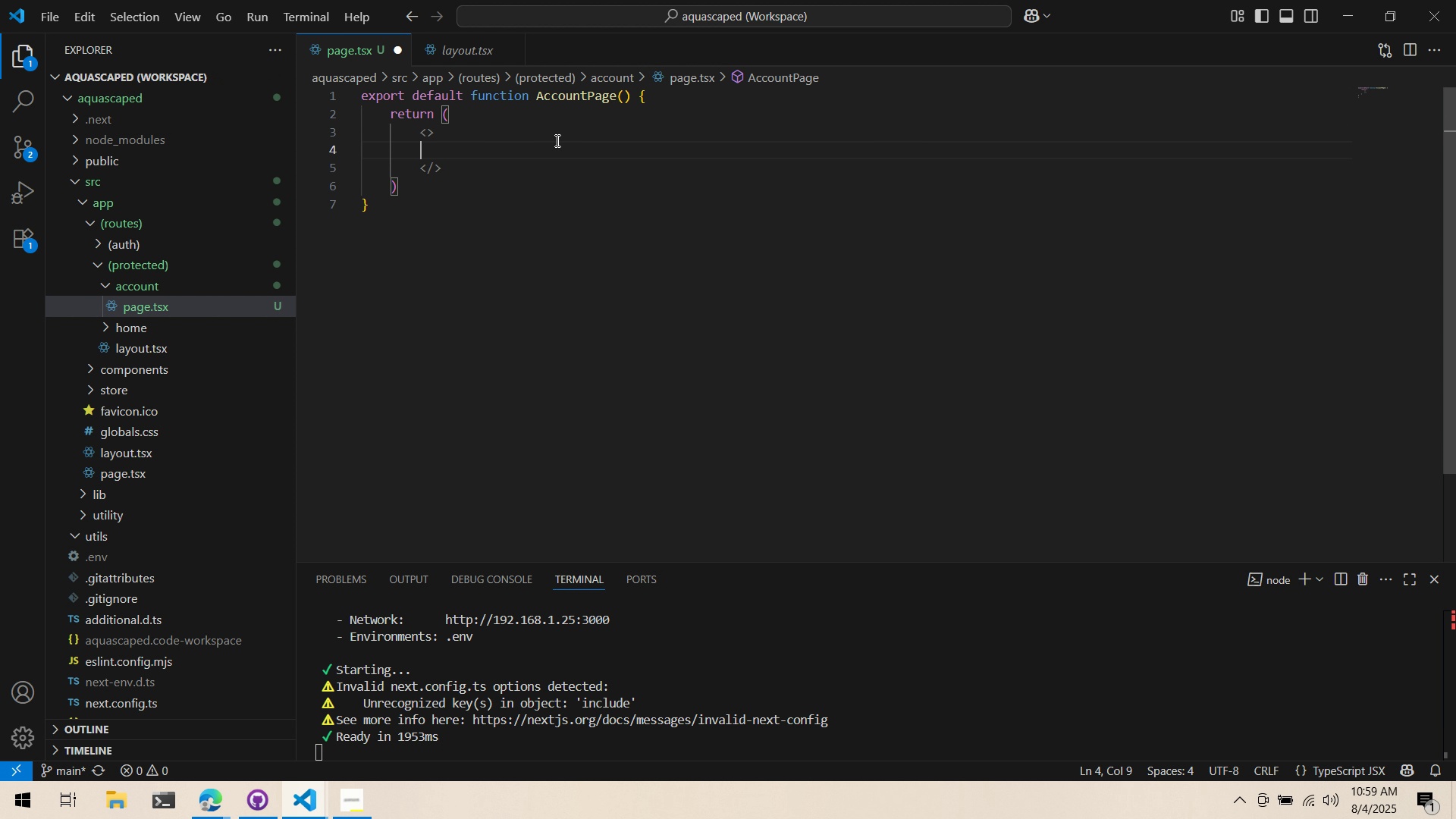 
type(<A)
key(Backspace)
key(Backspace)
key(Tab)
type(<a)
key(Backspace)
type(Ava)
 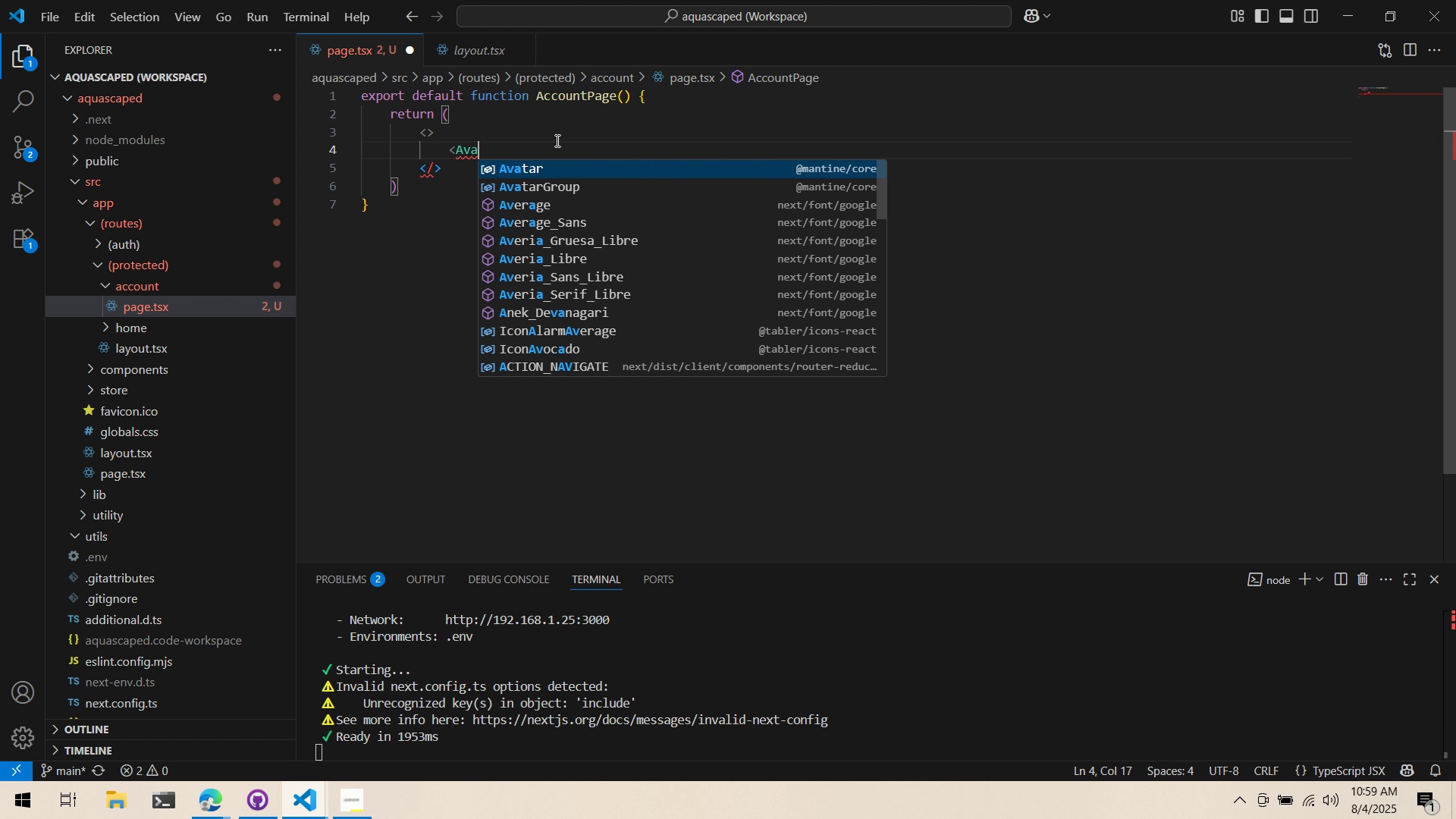 
key(Control+Backspace)
 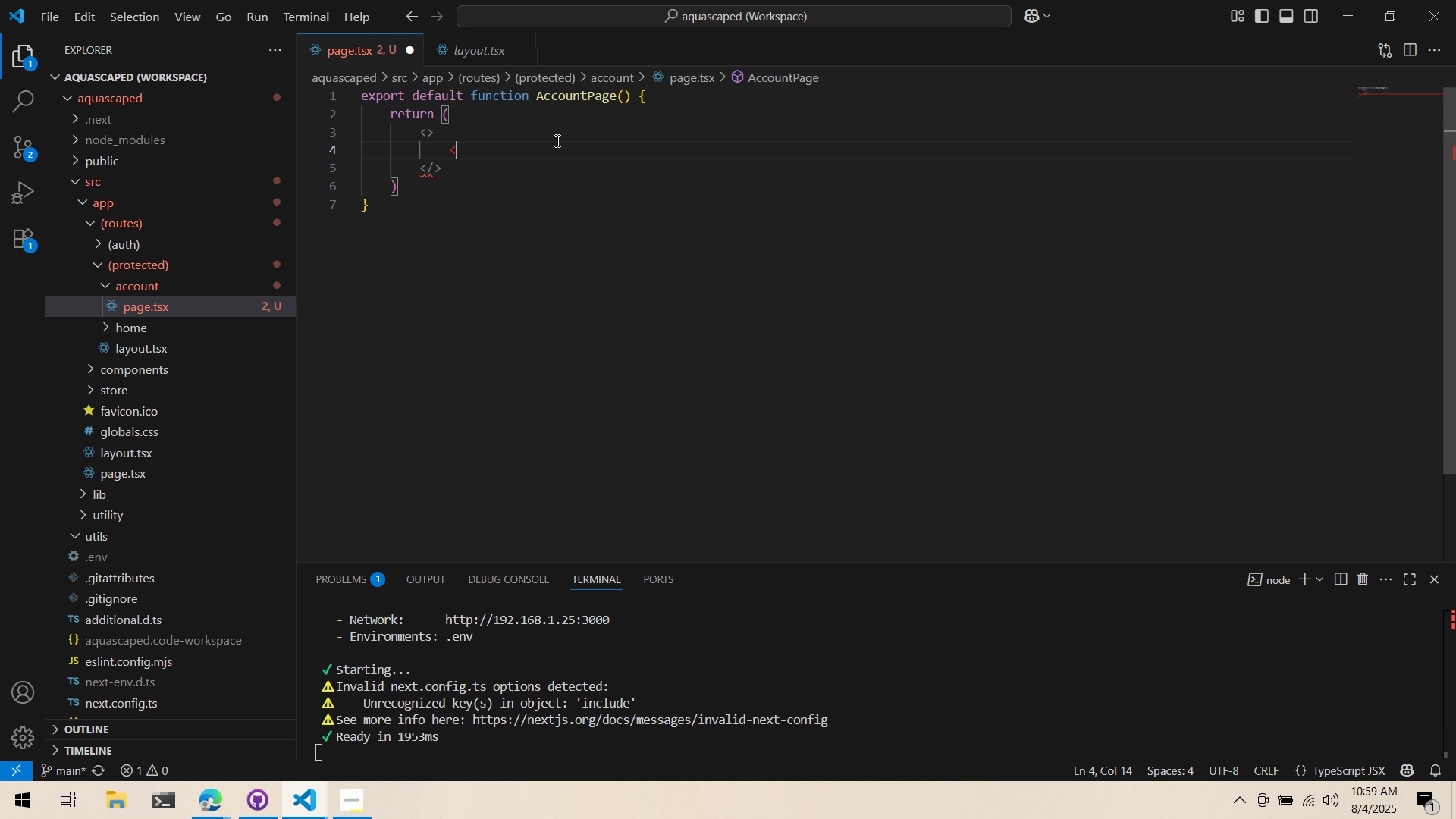 
type(User)
 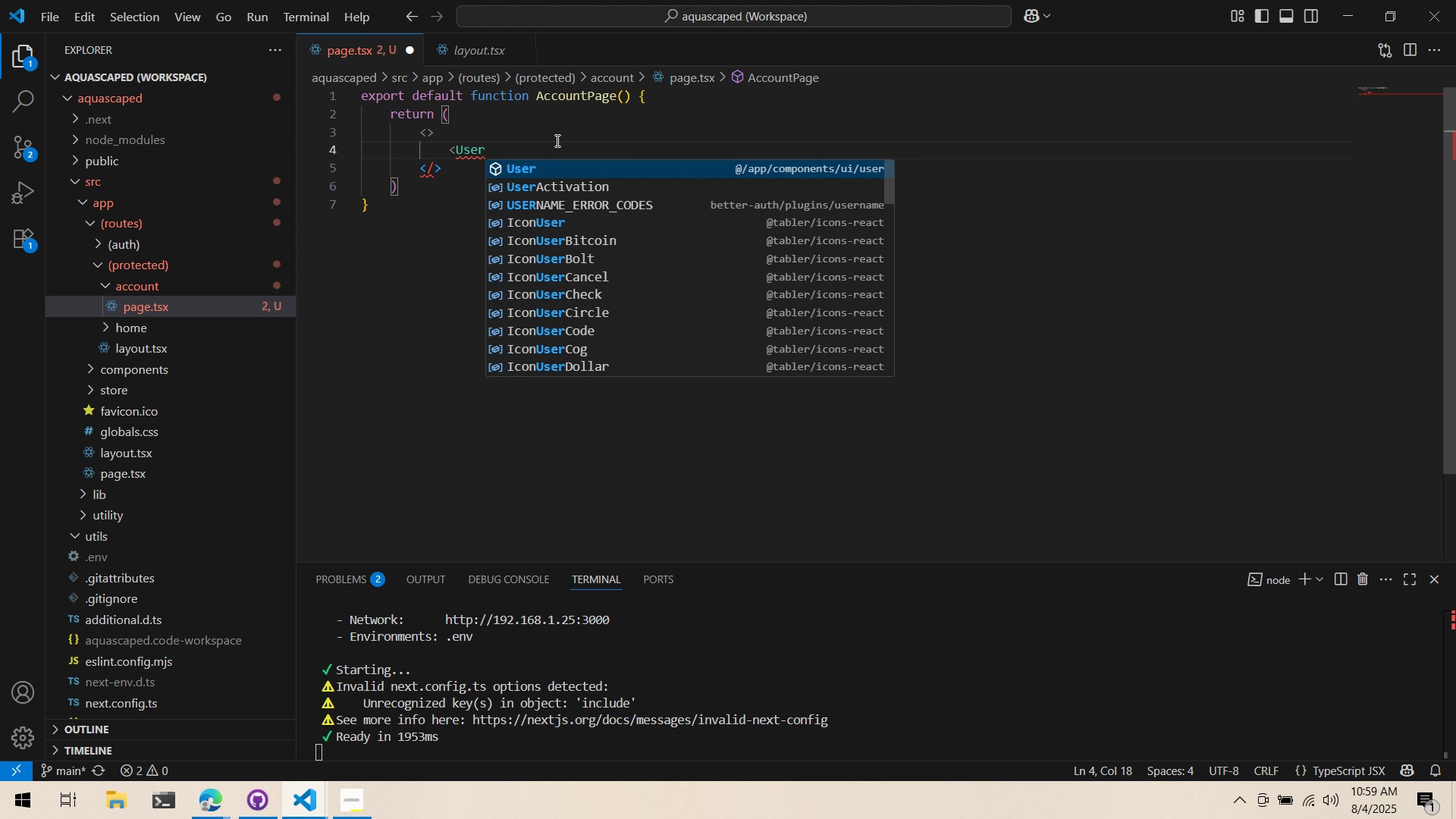 
key(Enter)
 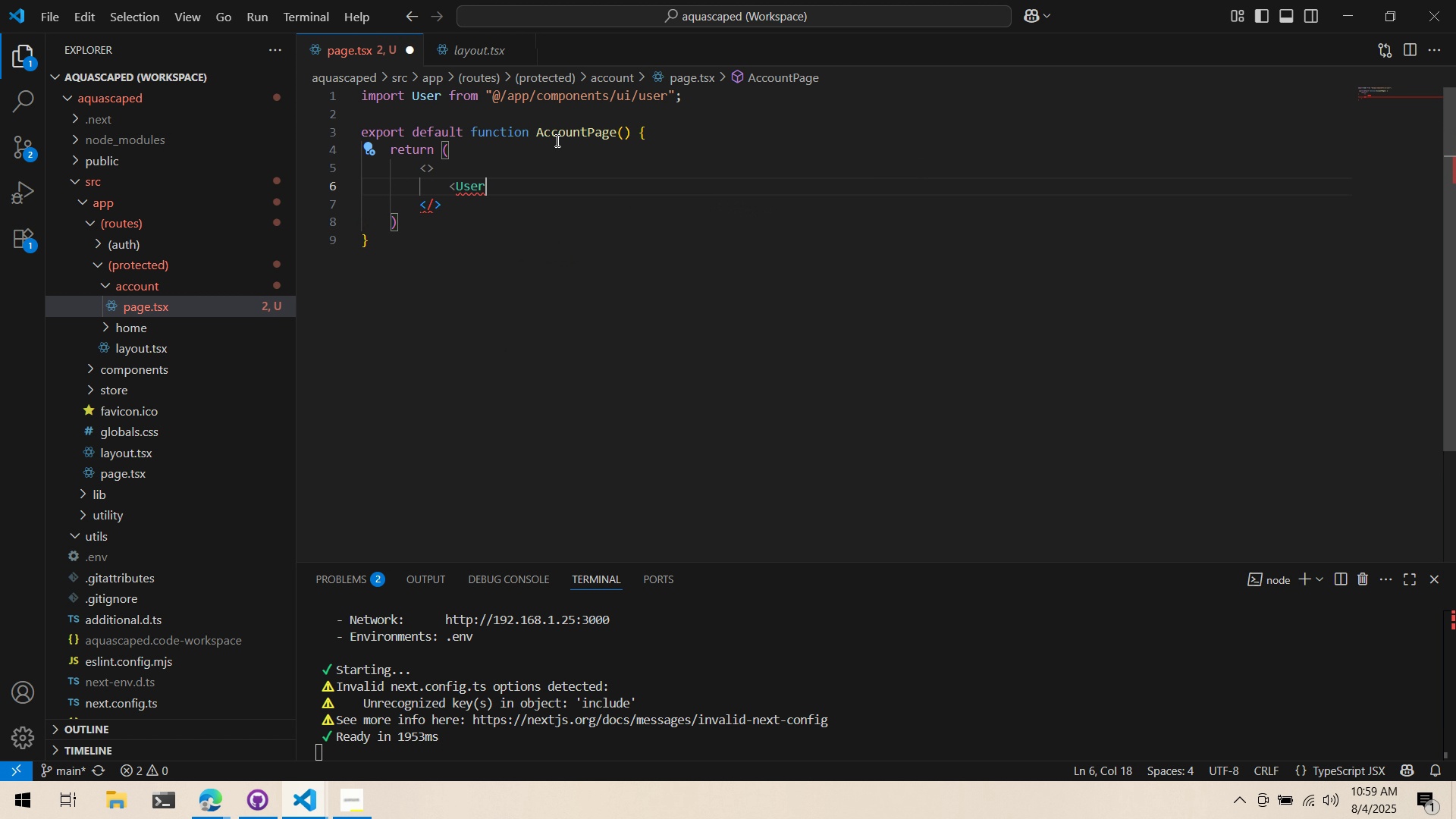 
key(Space)
 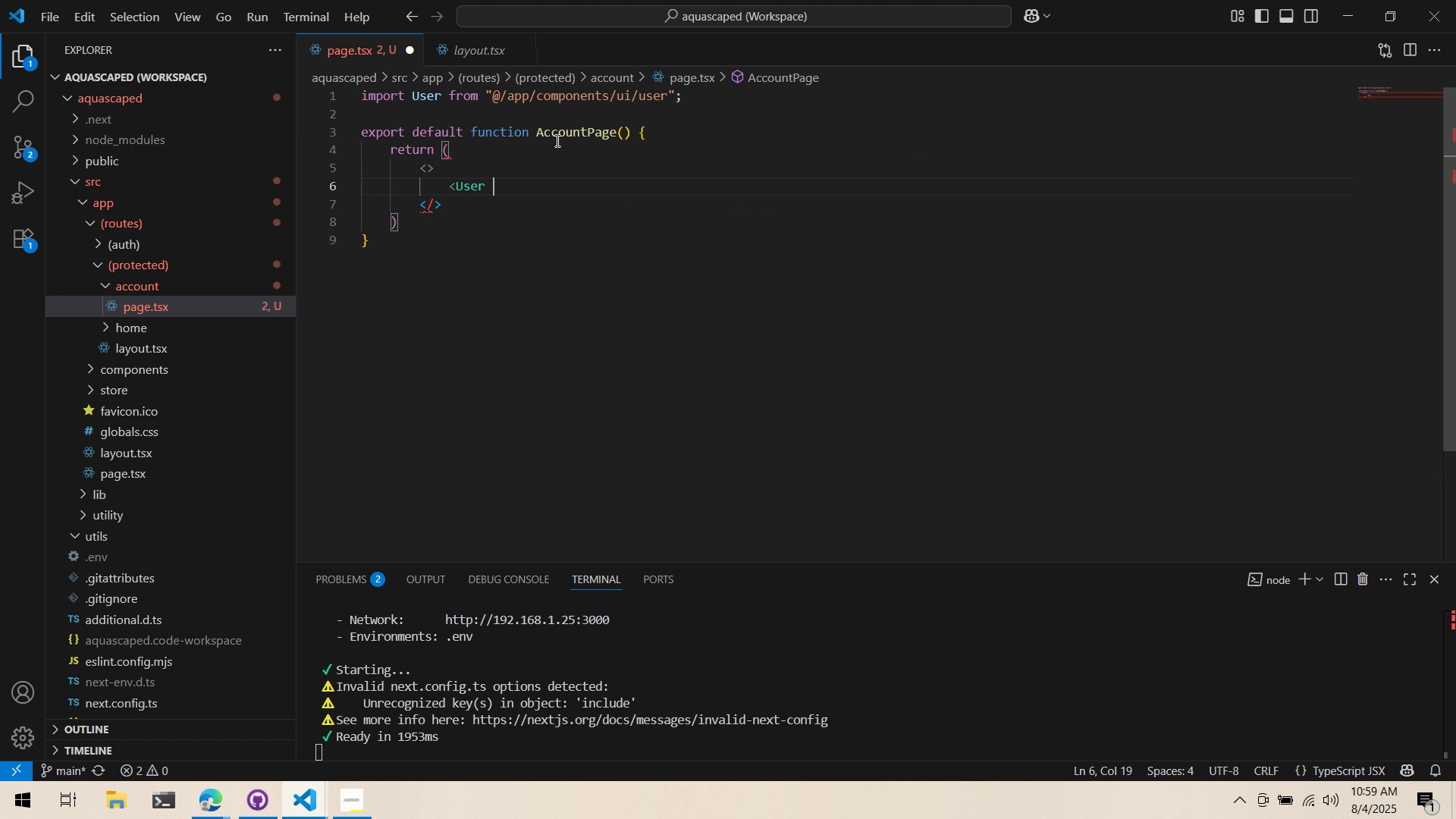 
key(Slash)
 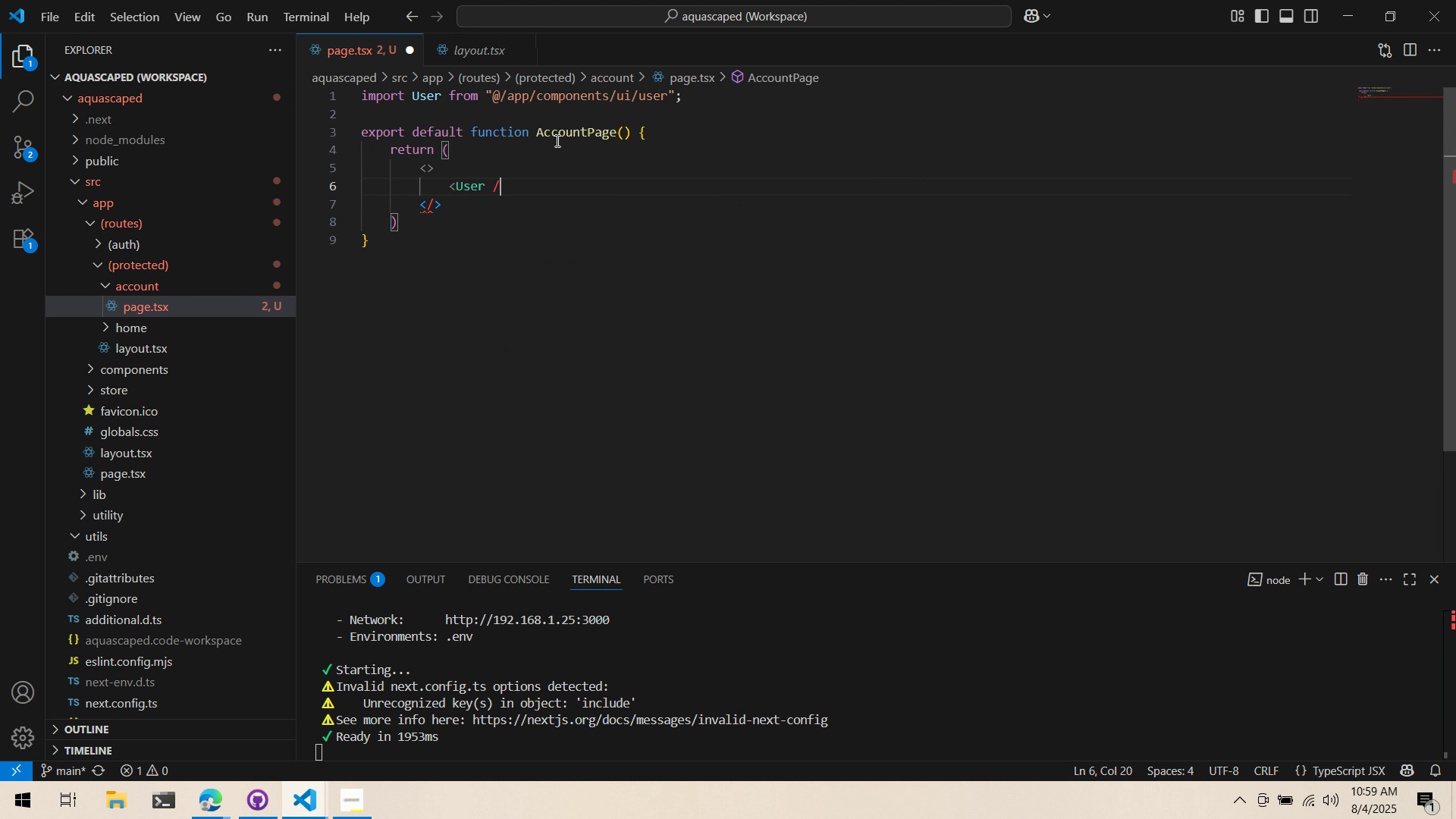 
key(Shift+ShiftLeft)
 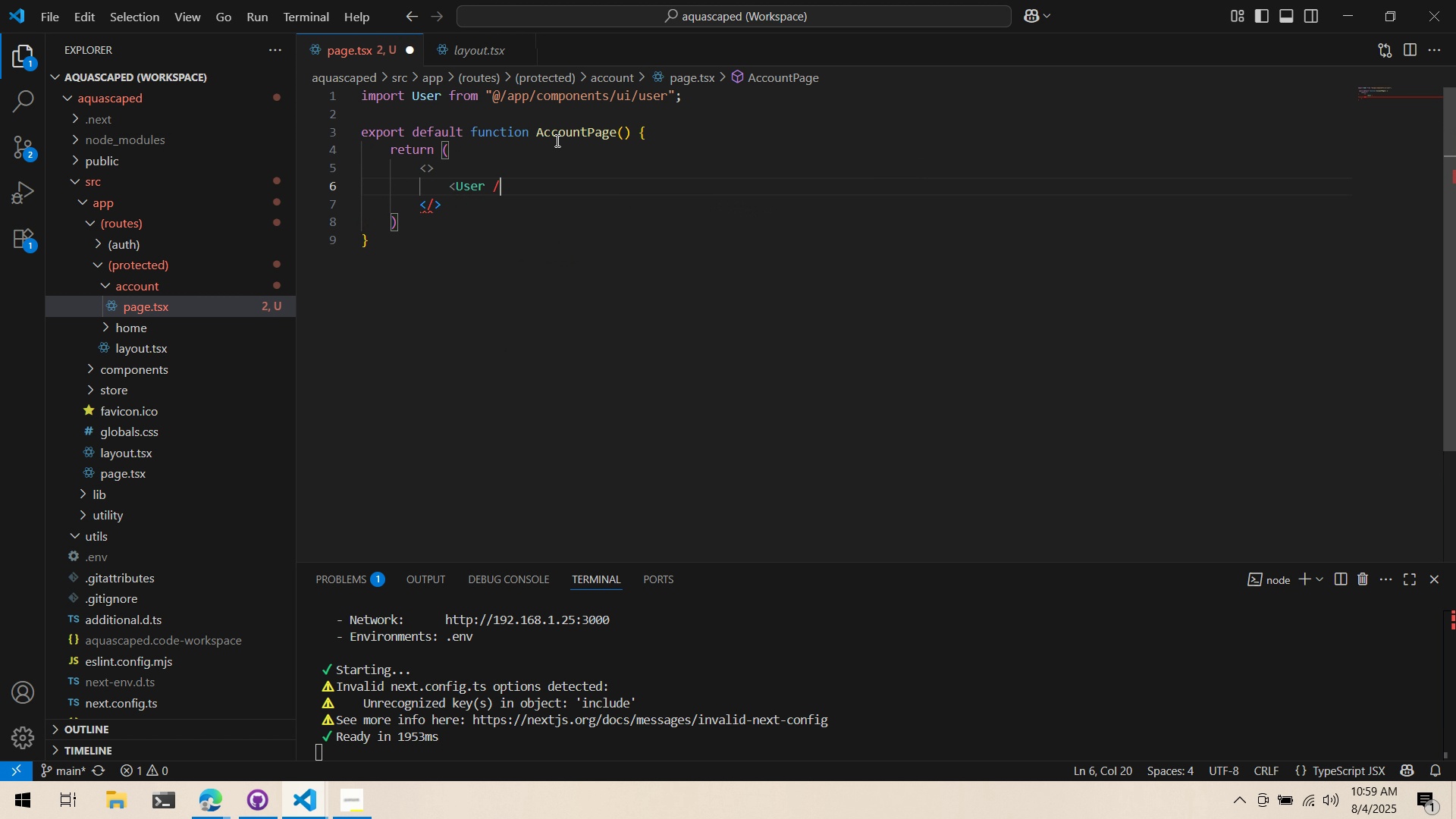 
key(Shift+Period)
 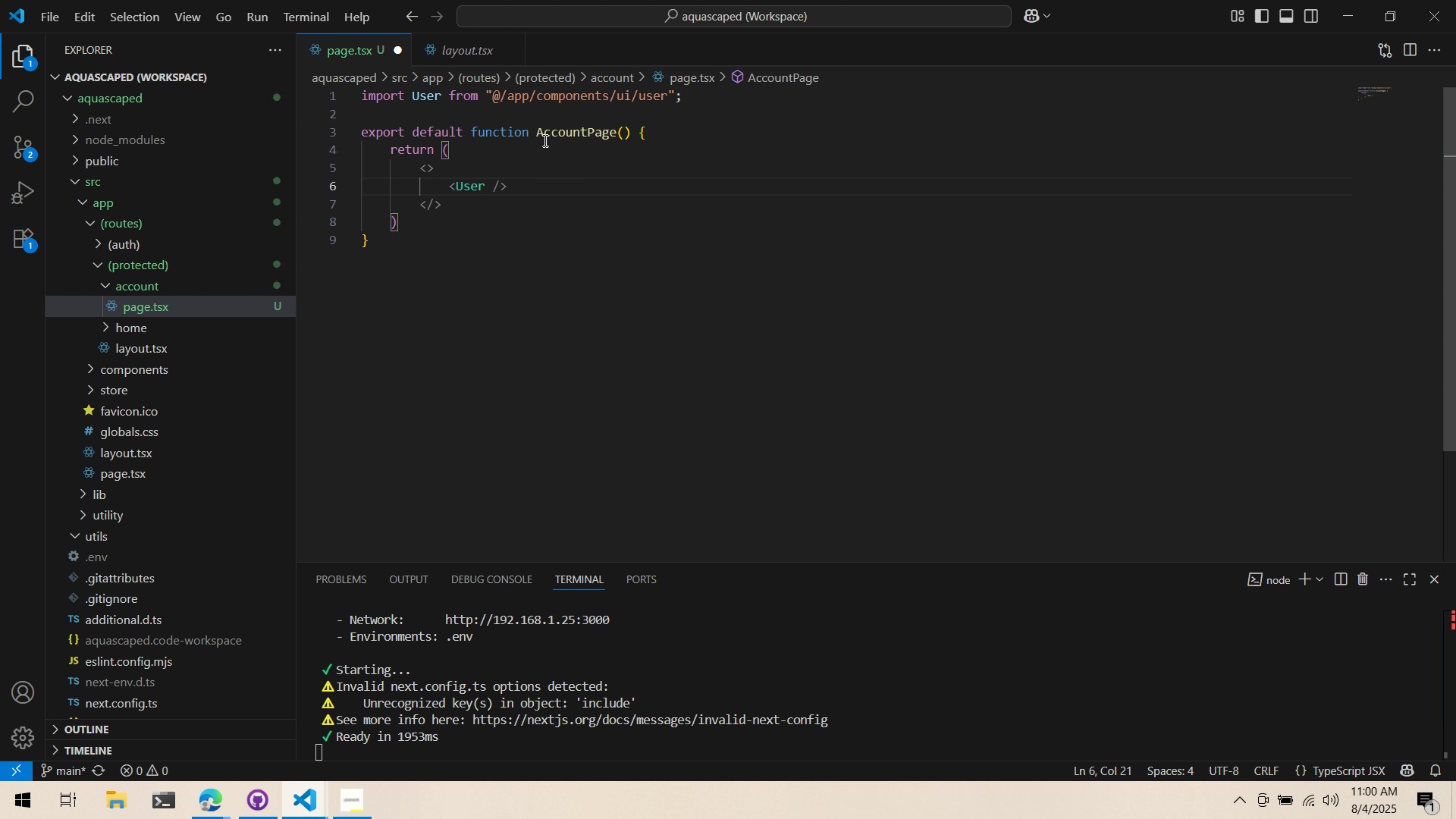 
key(Control+ControlLeft)
 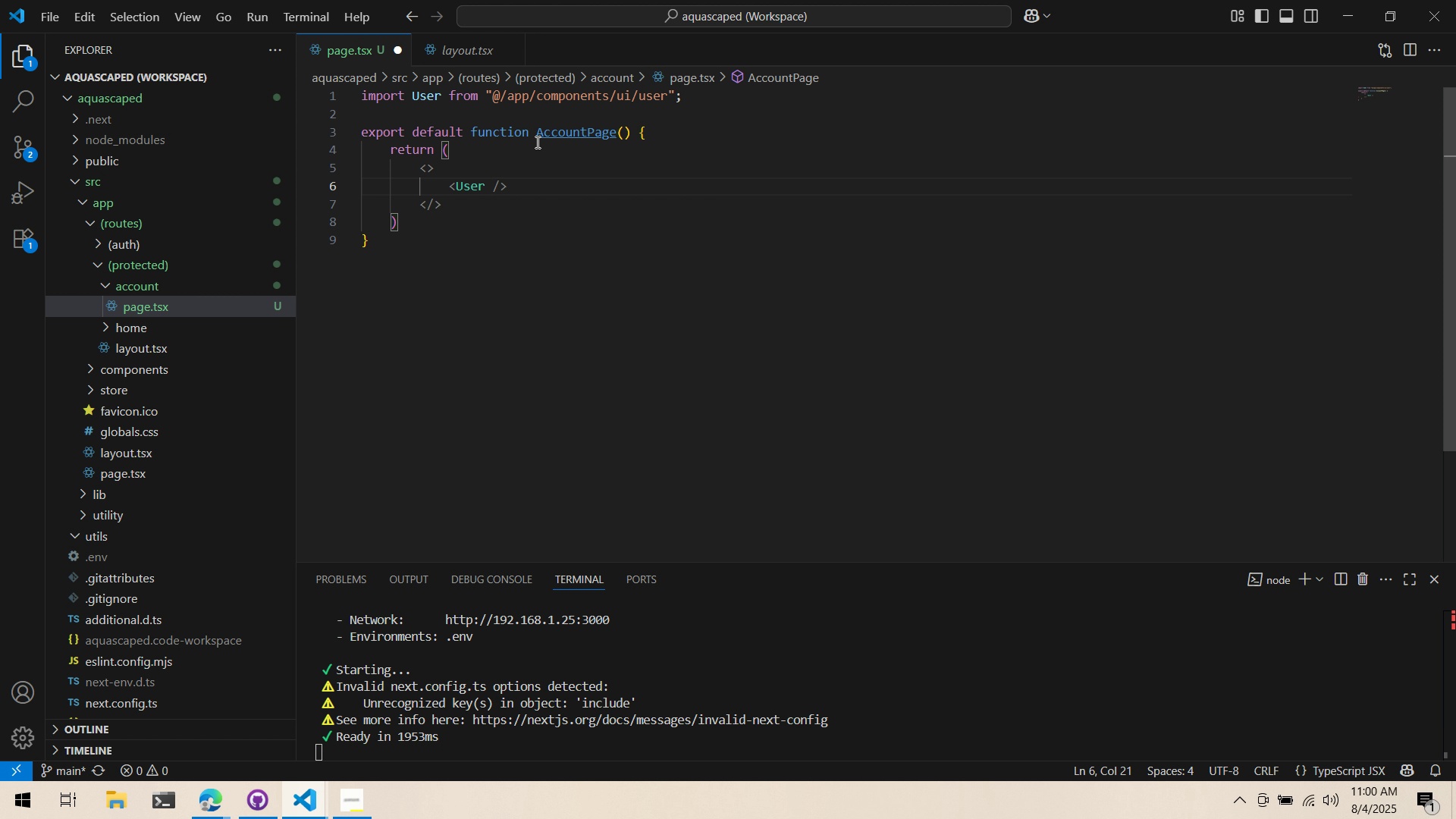 
key(Control+S)
 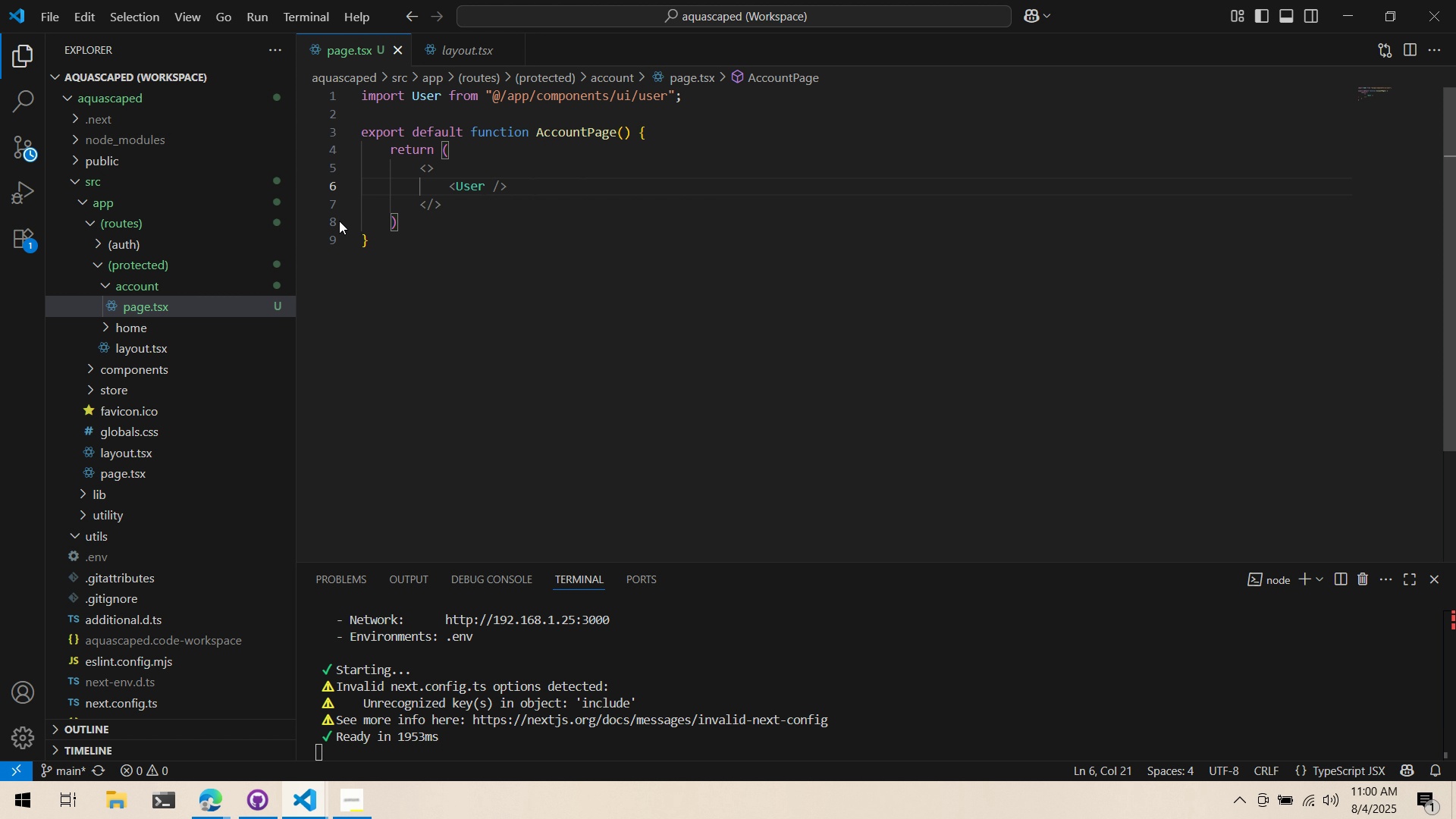 
key(Alt+AltLeft)
 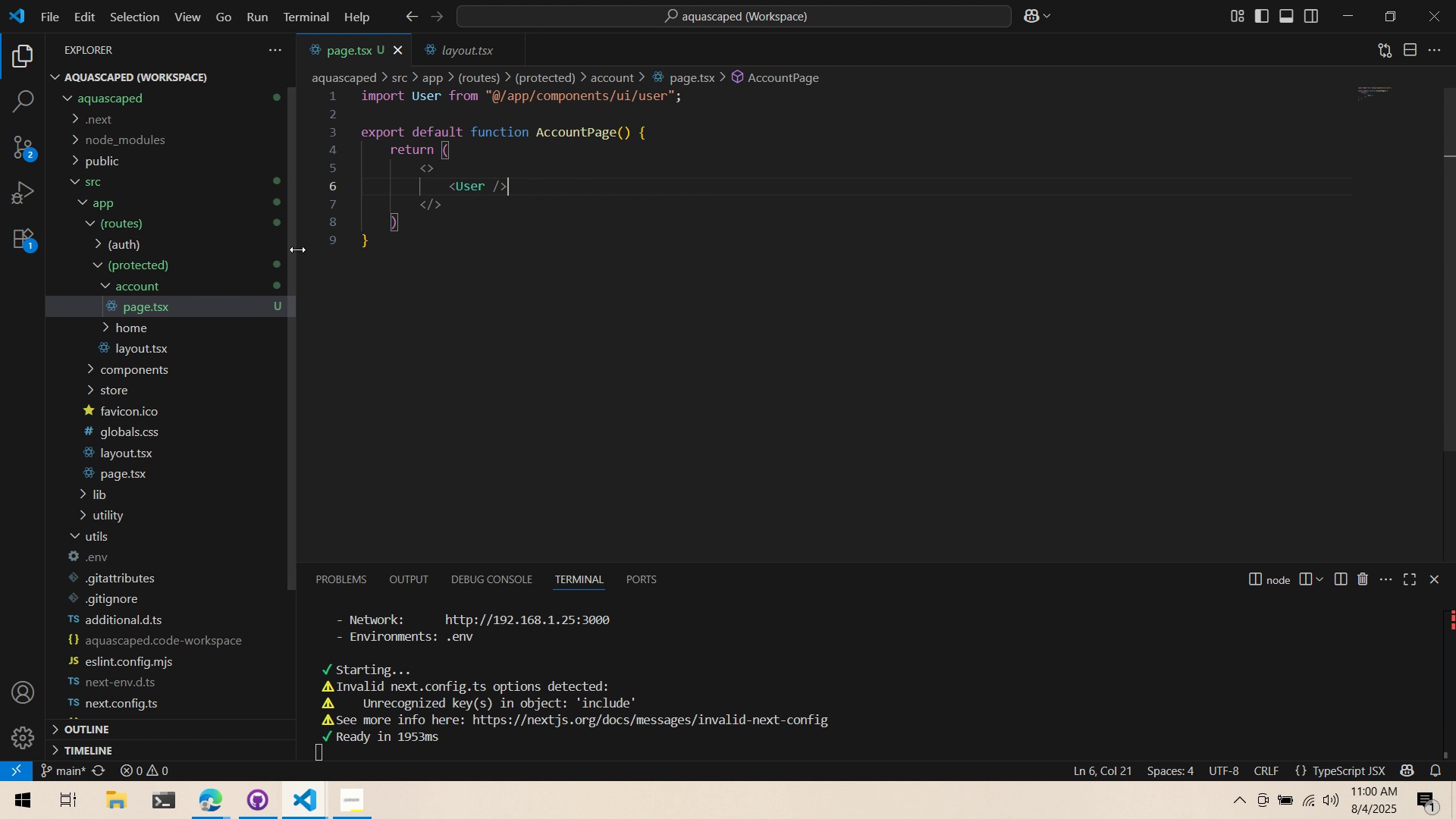 
key(Alt+Tab)
 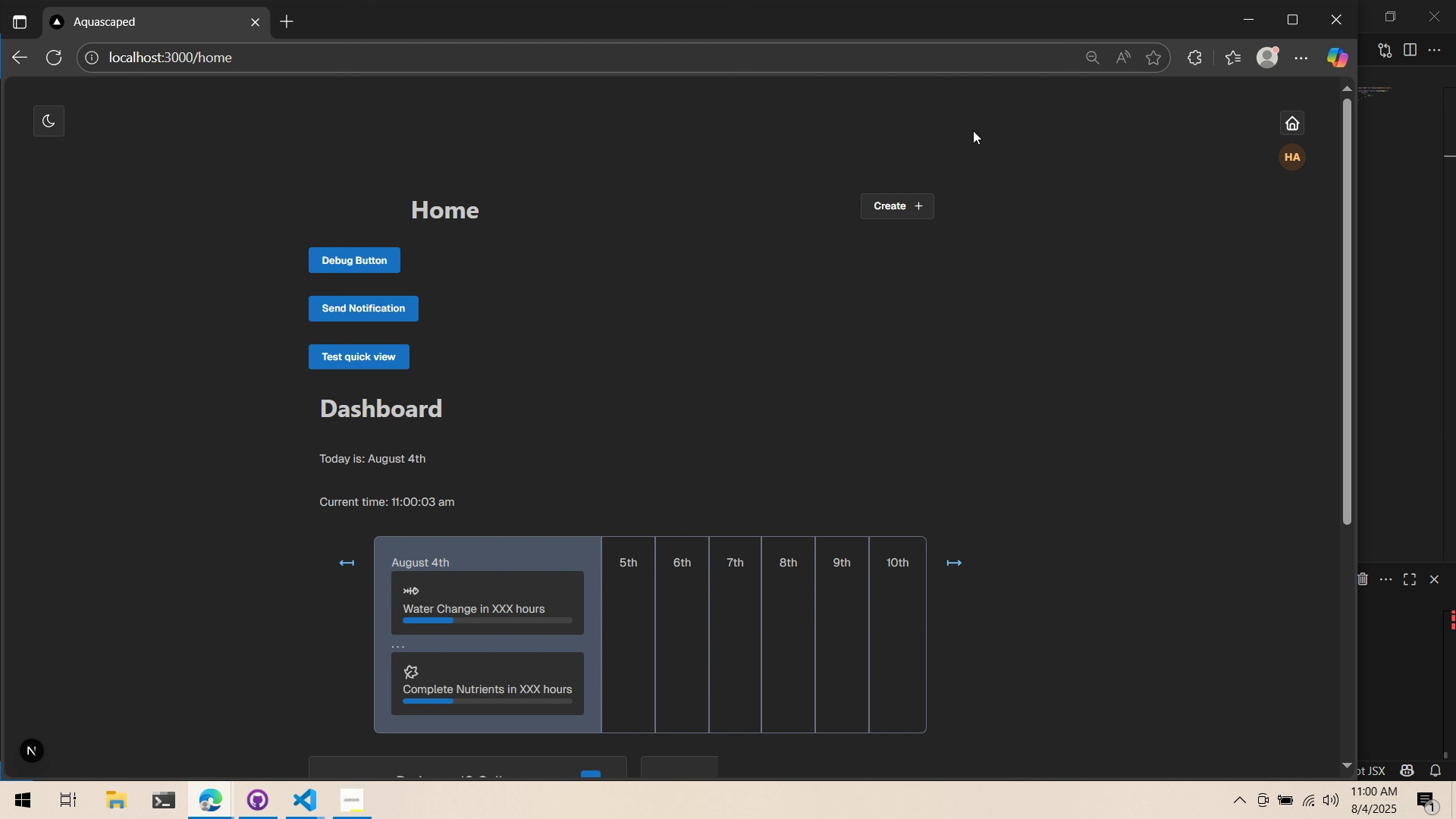 
key(Alt+AltLeft)
 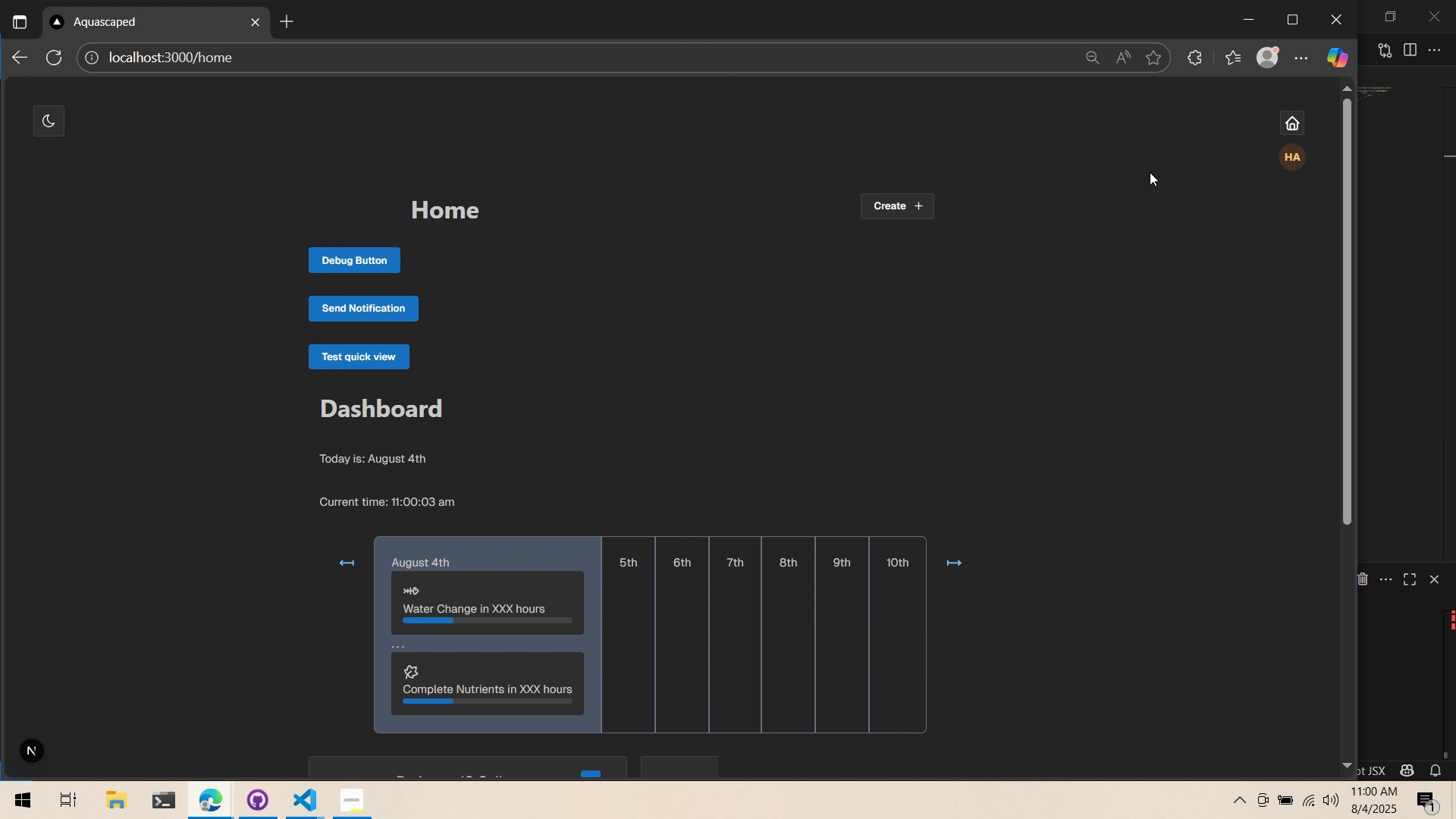 
key(Alt+Tab)
 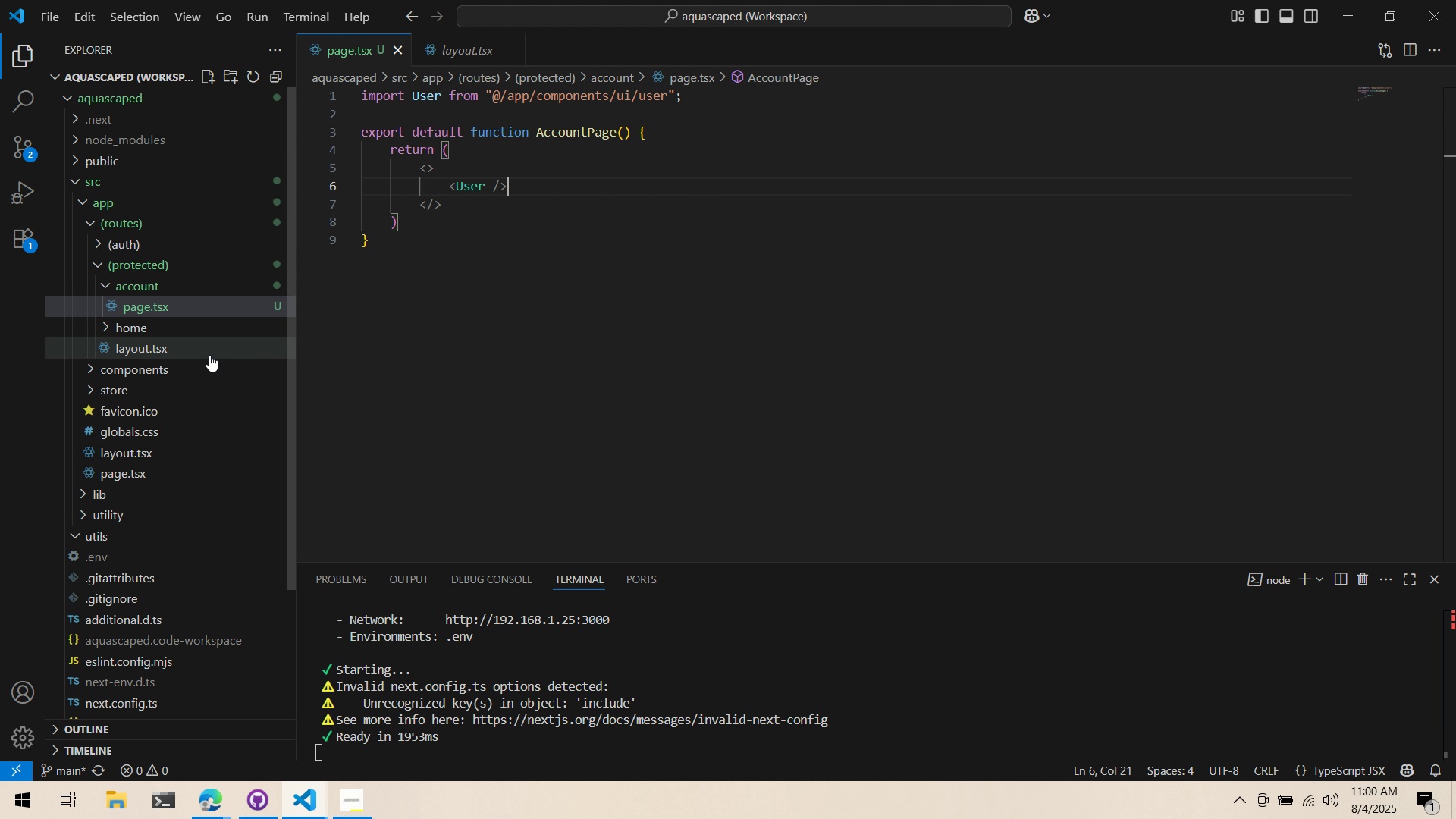 
left_click([209, 355])
 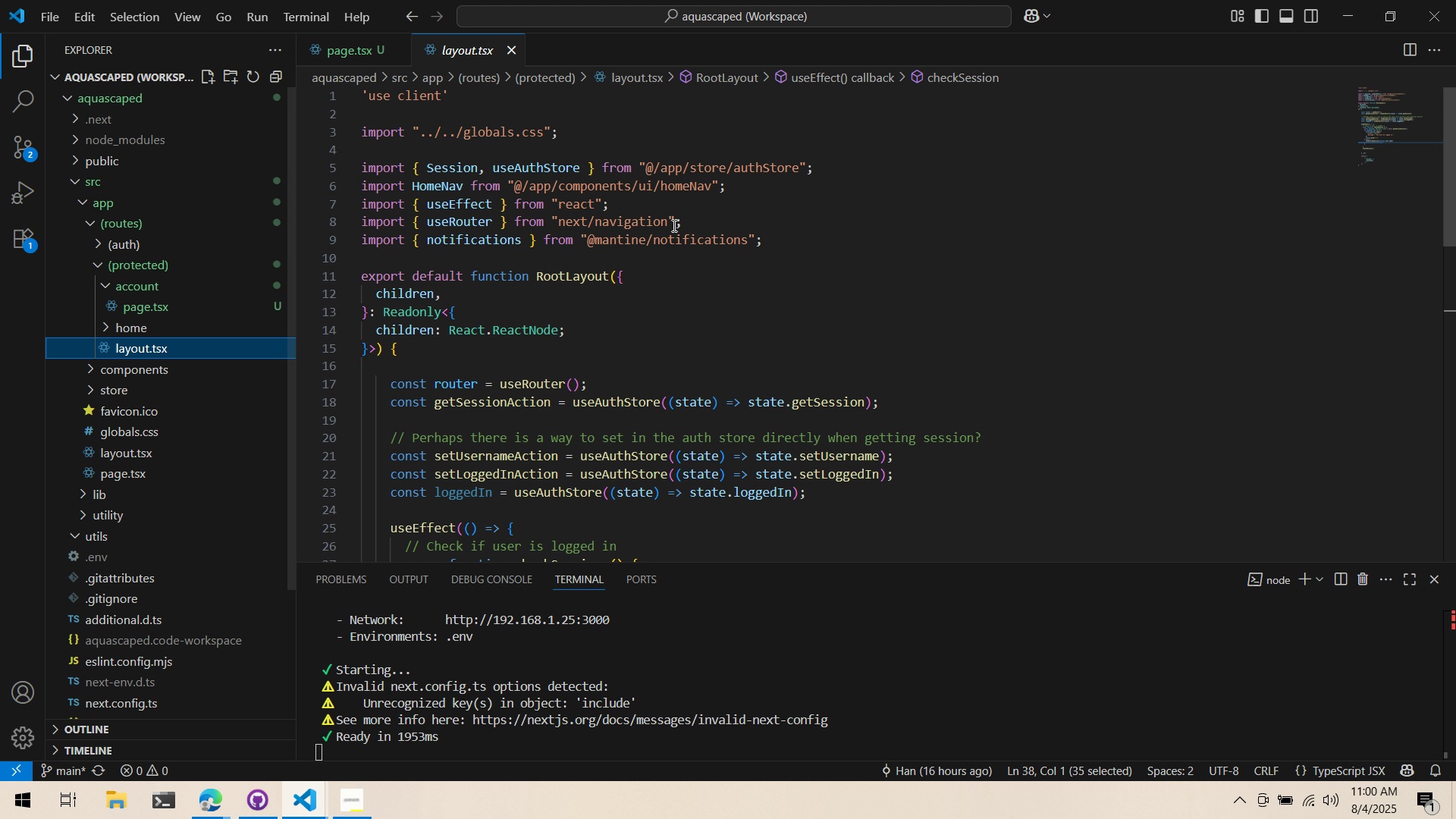 
wait(5.16)
 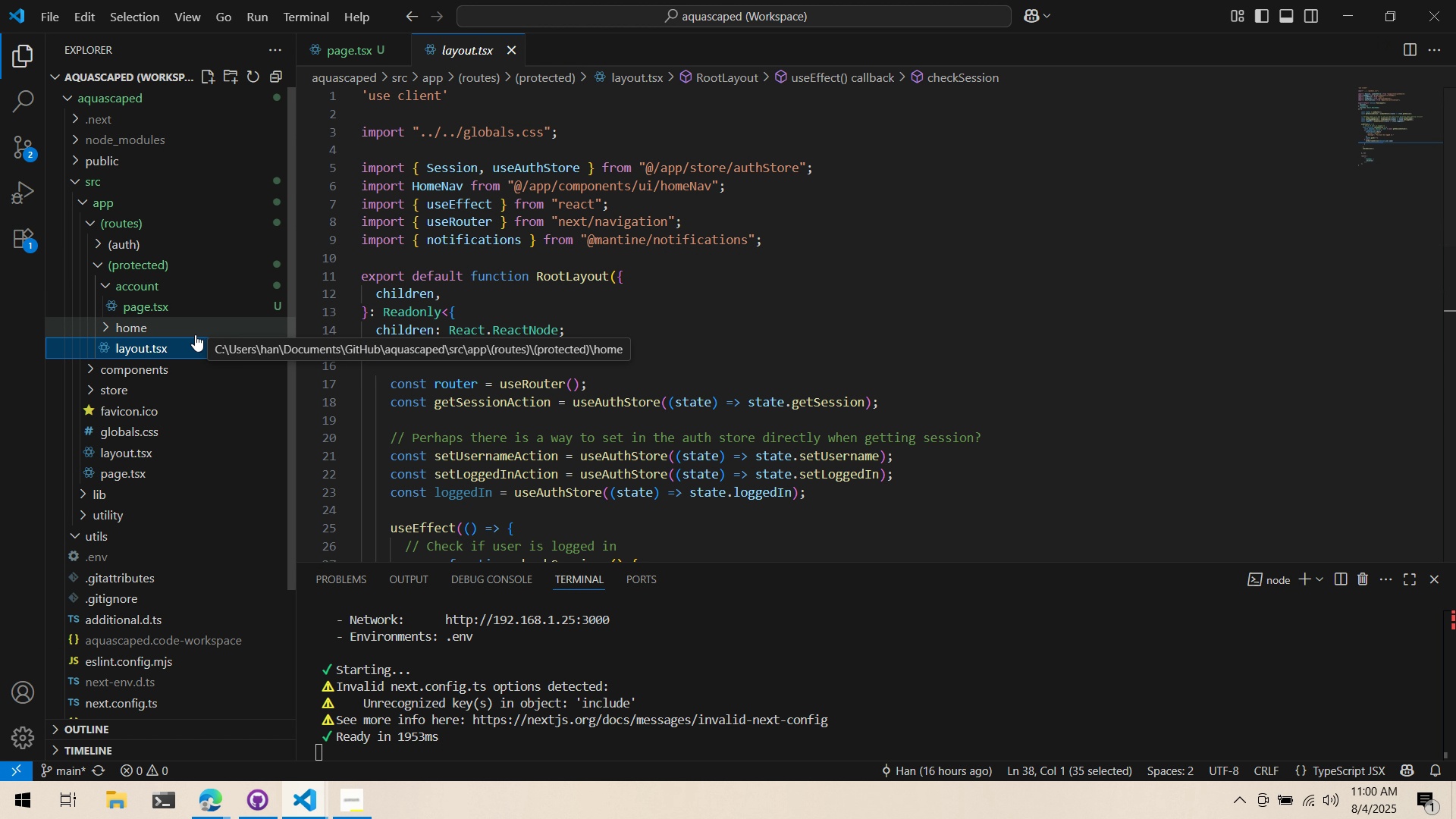 
mouse_move([404, 210])
 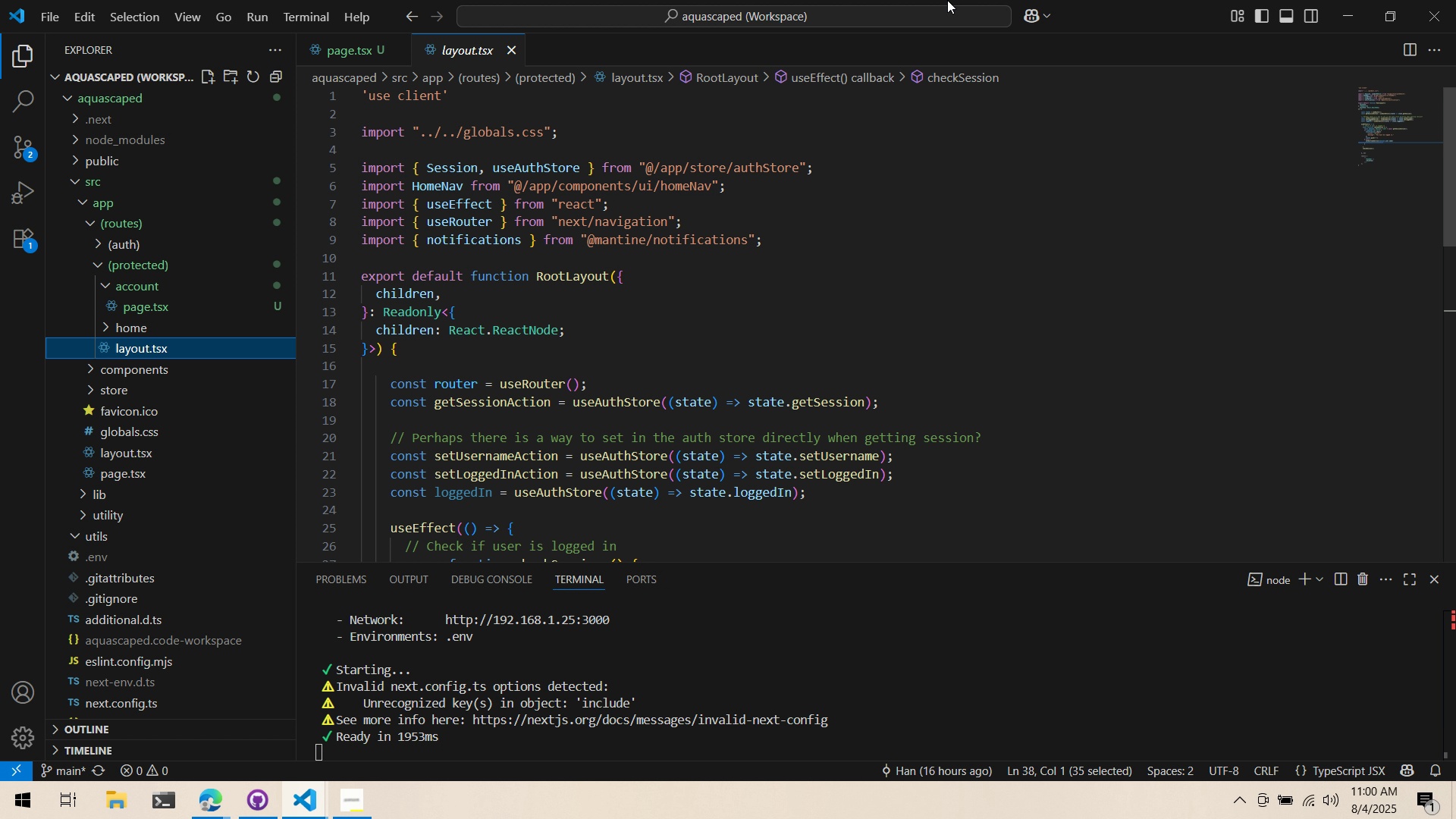 
wait(25.62)
 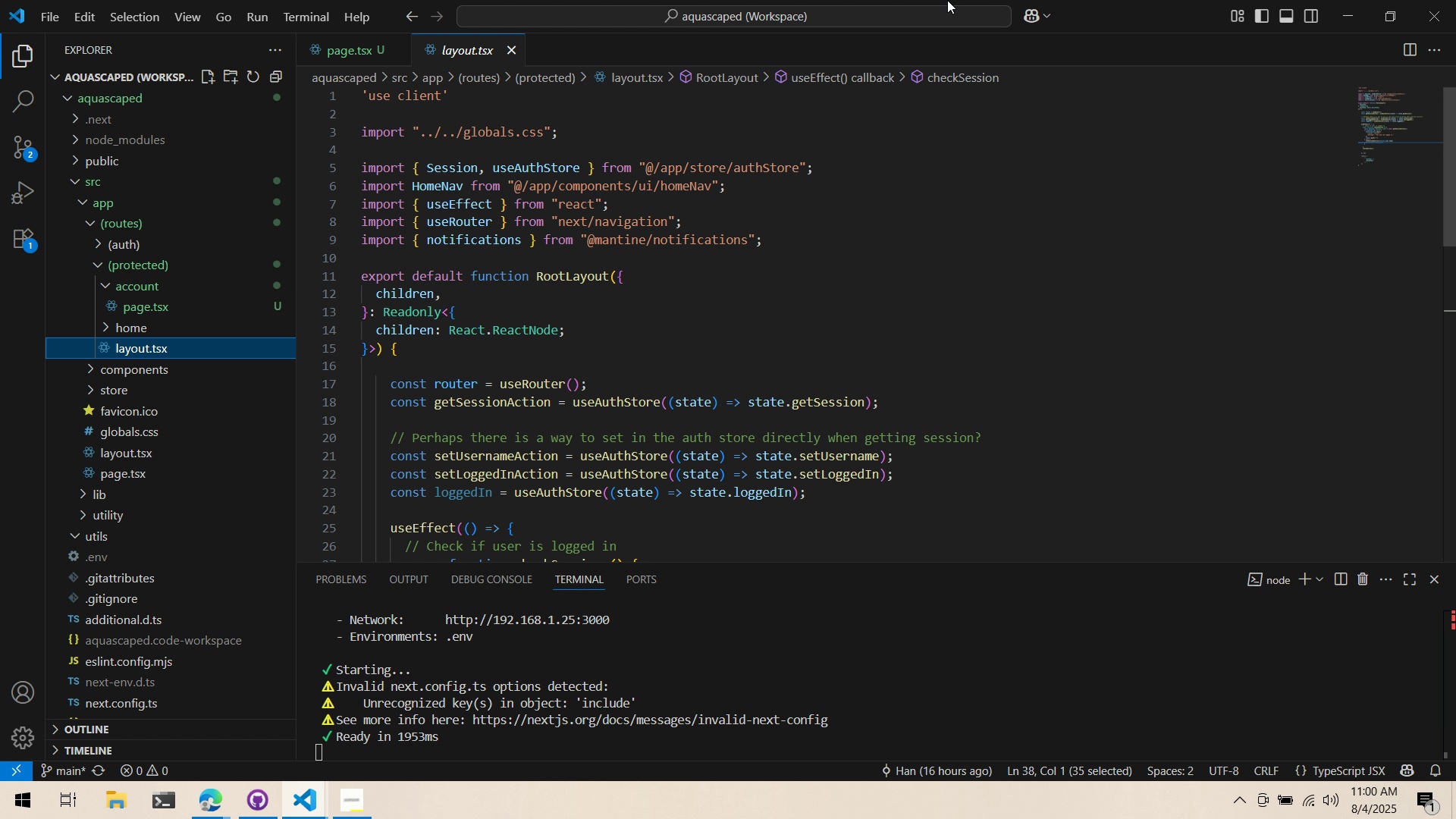 
scroll: coordinate [464, 350], scroll_direction: down, amount: 4.0
 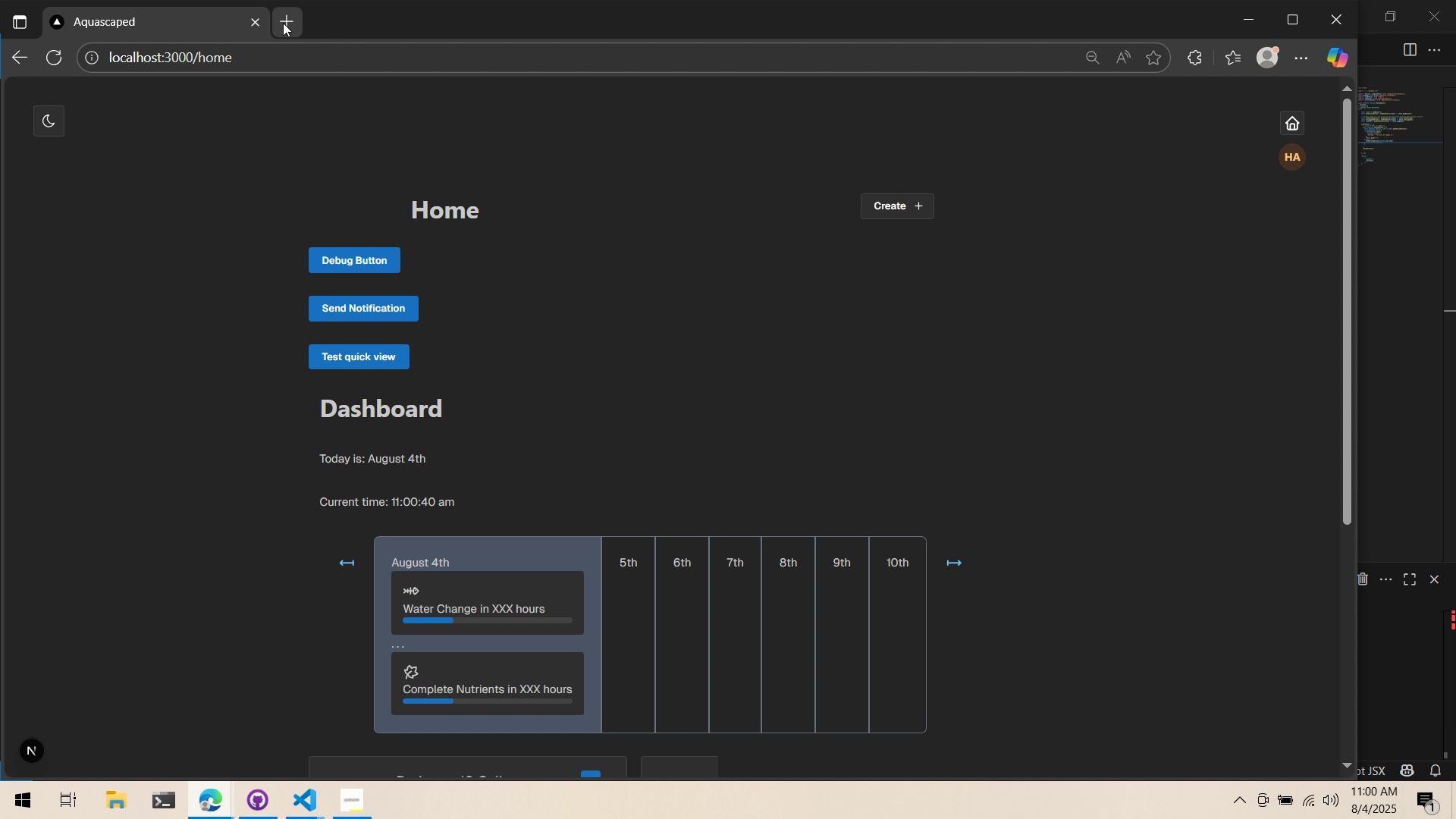 
key(Alt+AltLeft)
 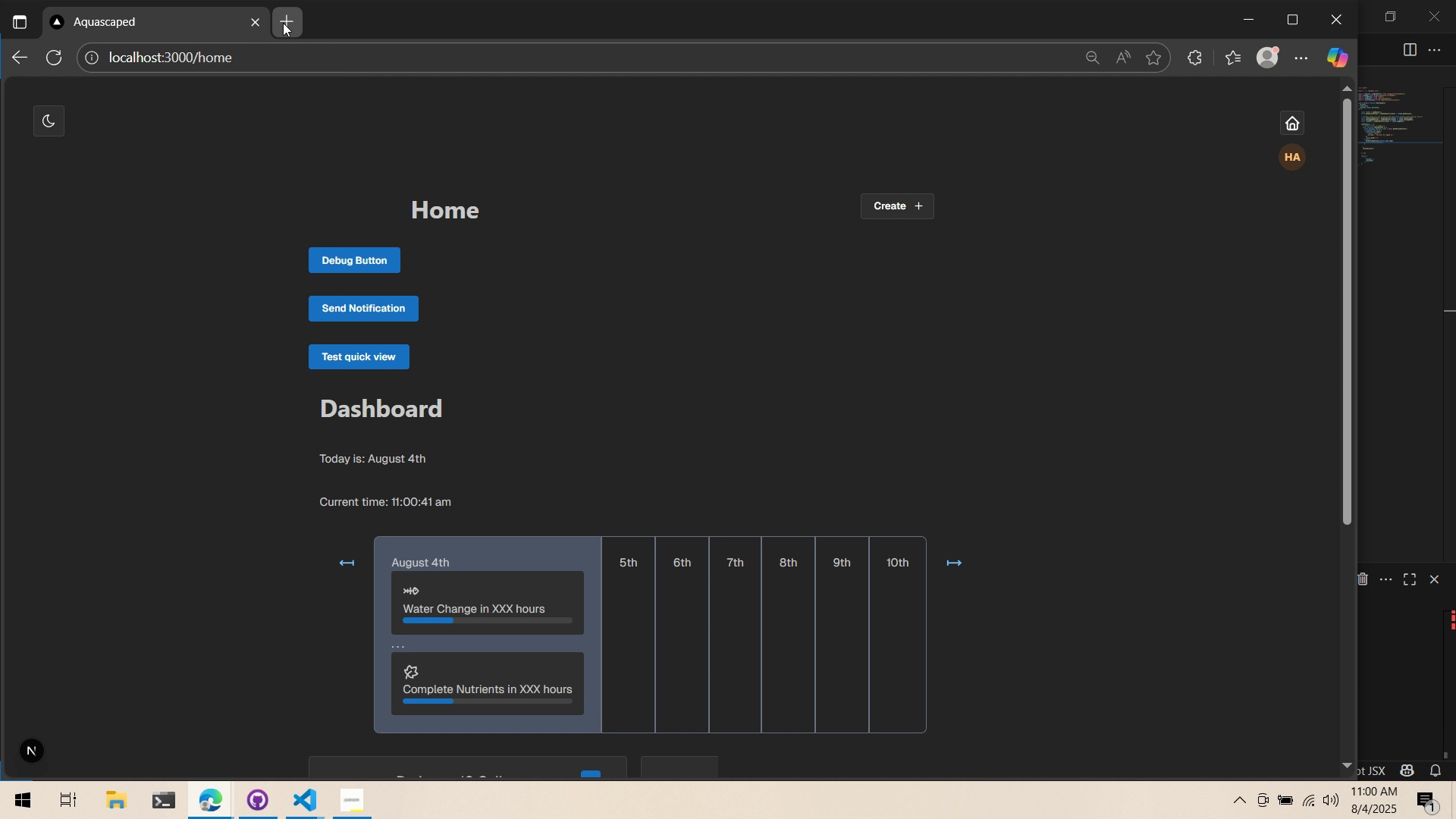 
key(Alt+Tab)
 